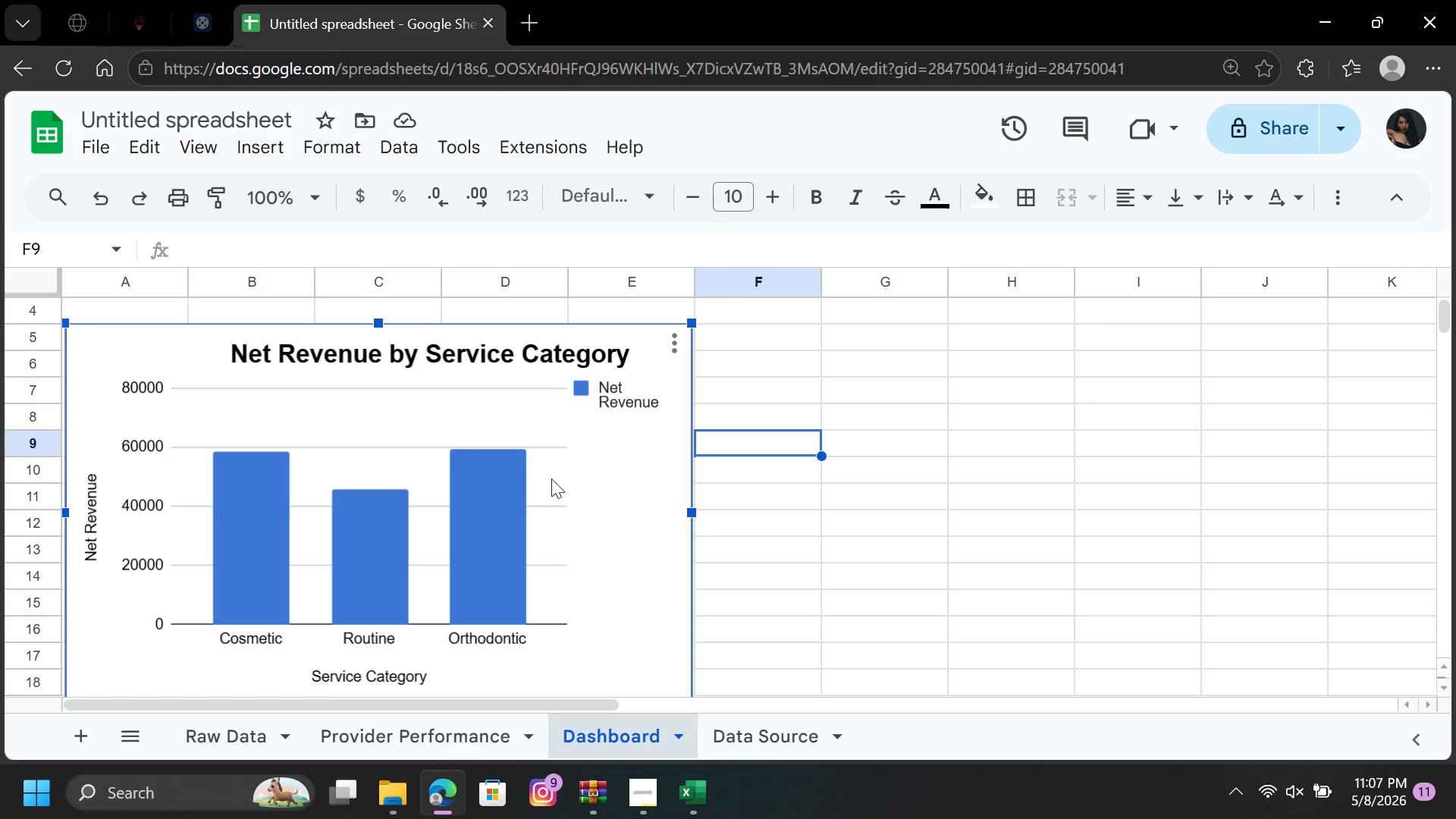 
wait(18.67)
 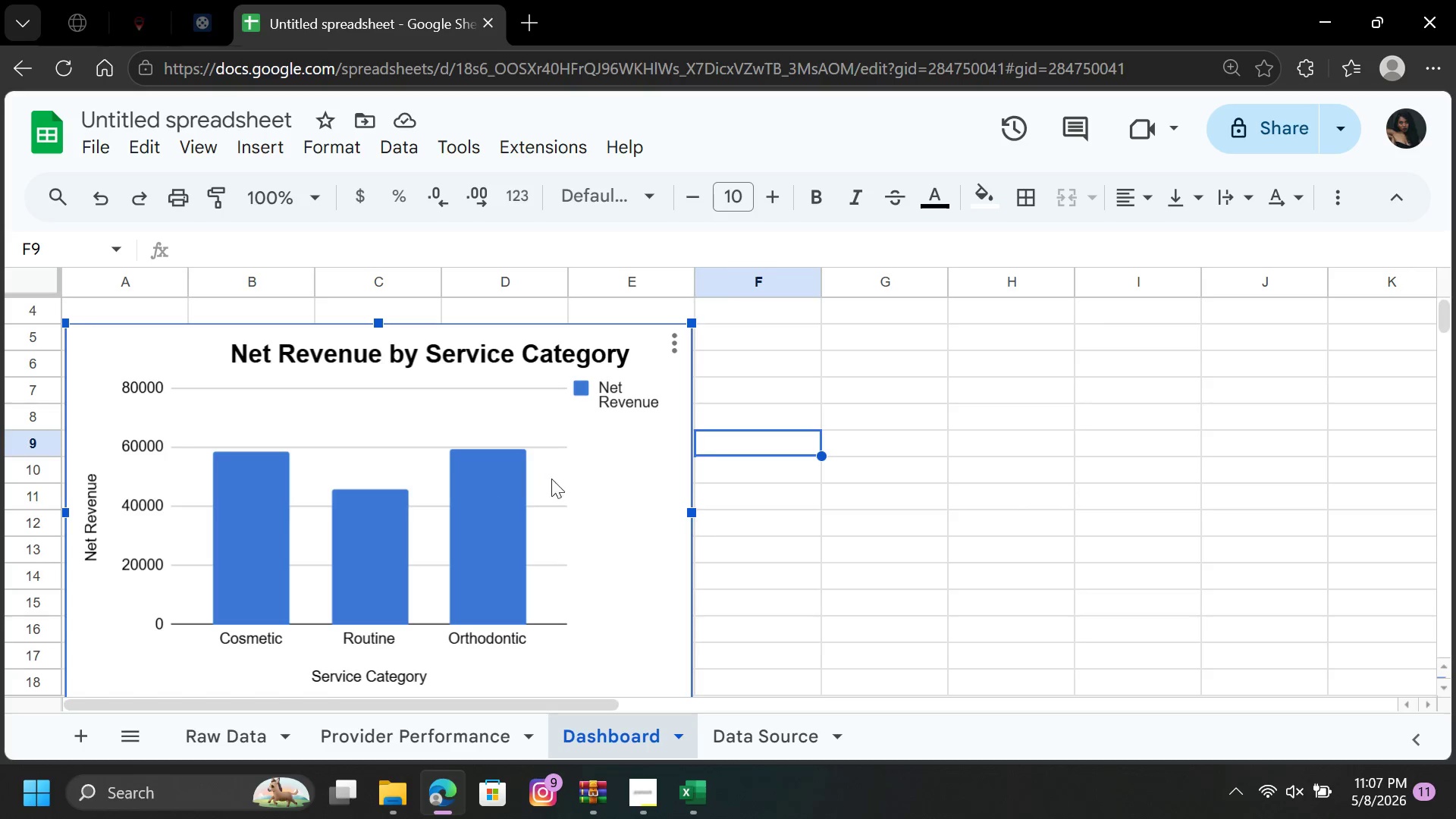 
left_click([750, 738])
 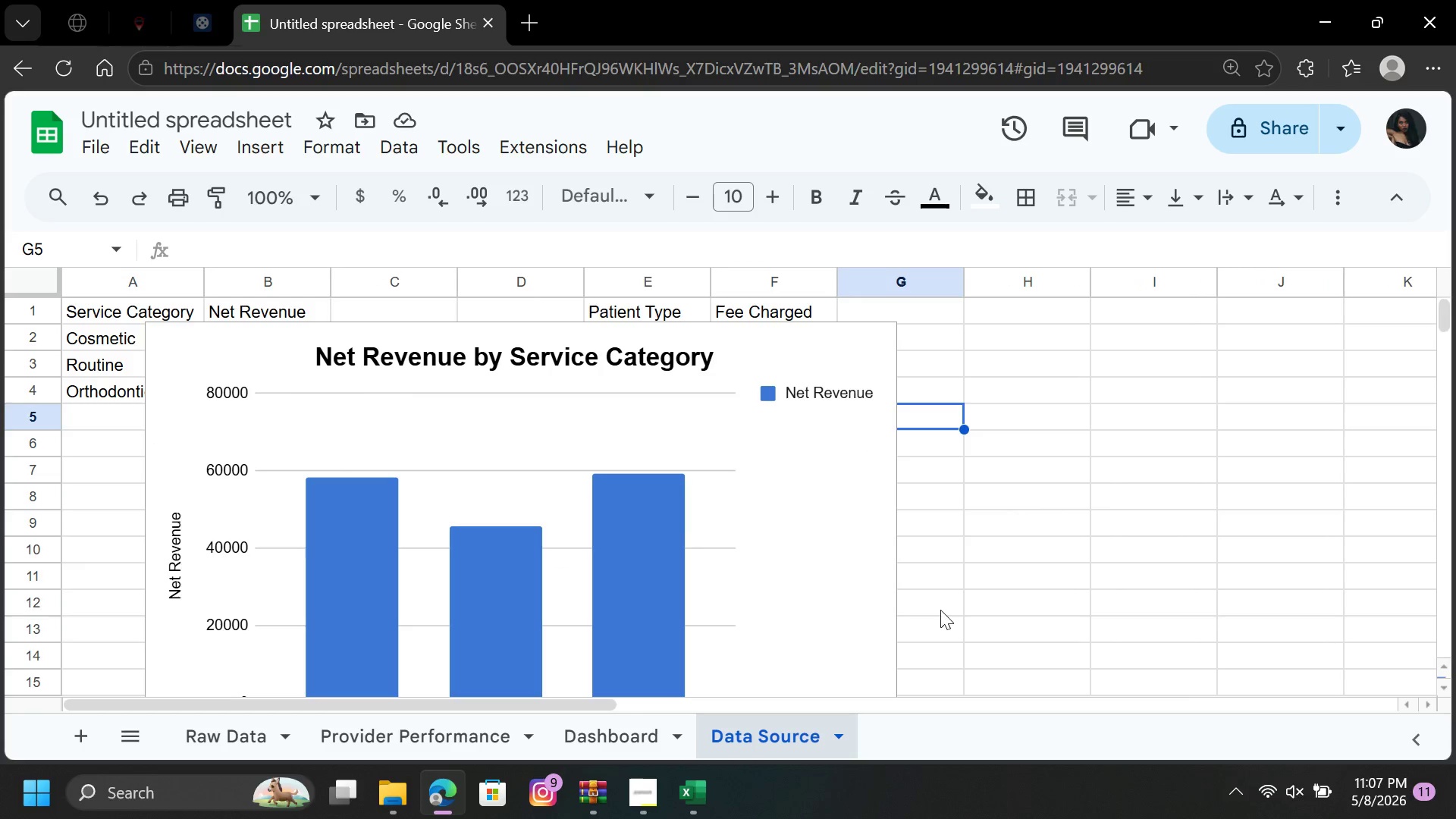 
left_click([943, 607])
 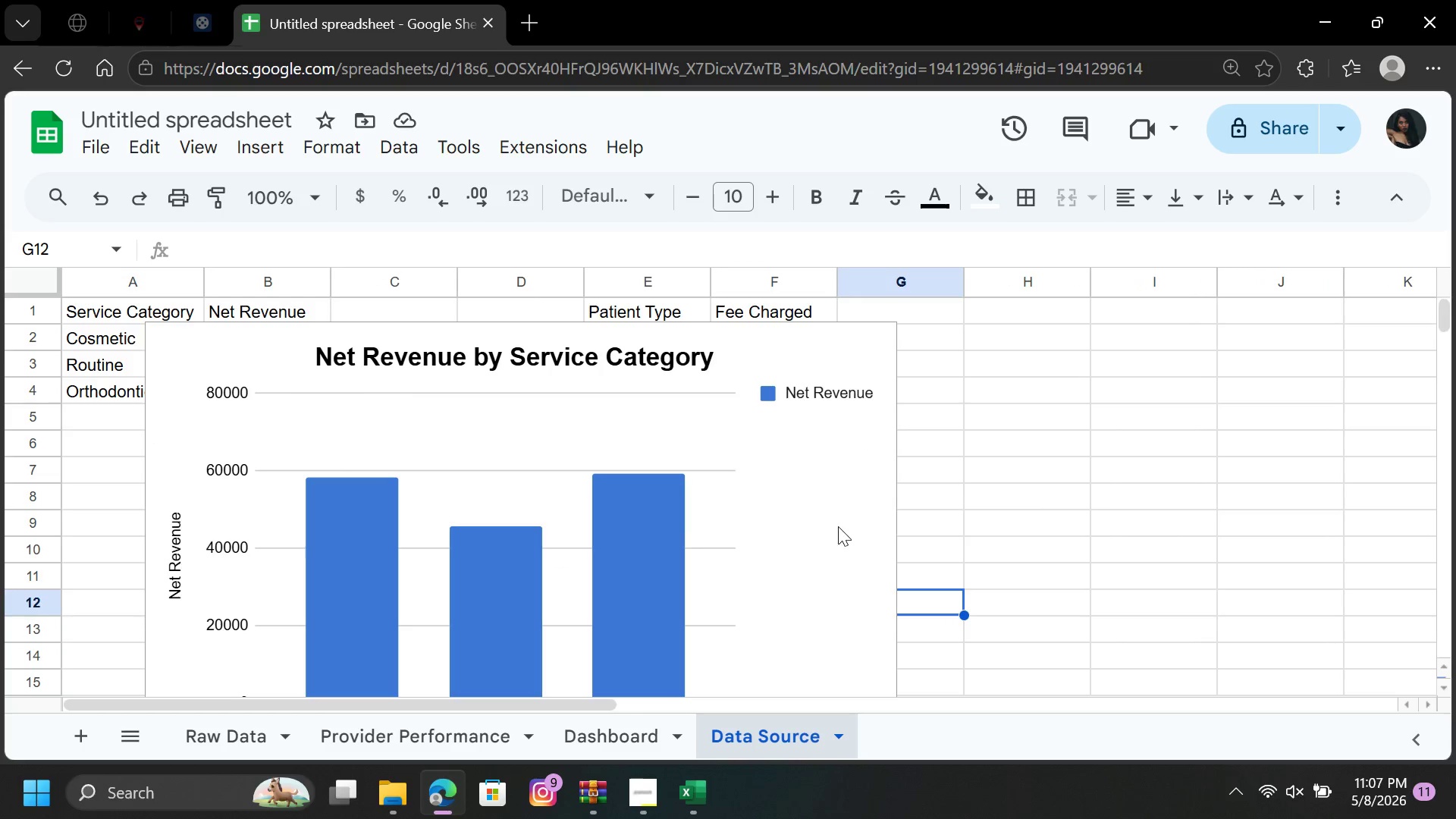 
left_click([838, 526])
 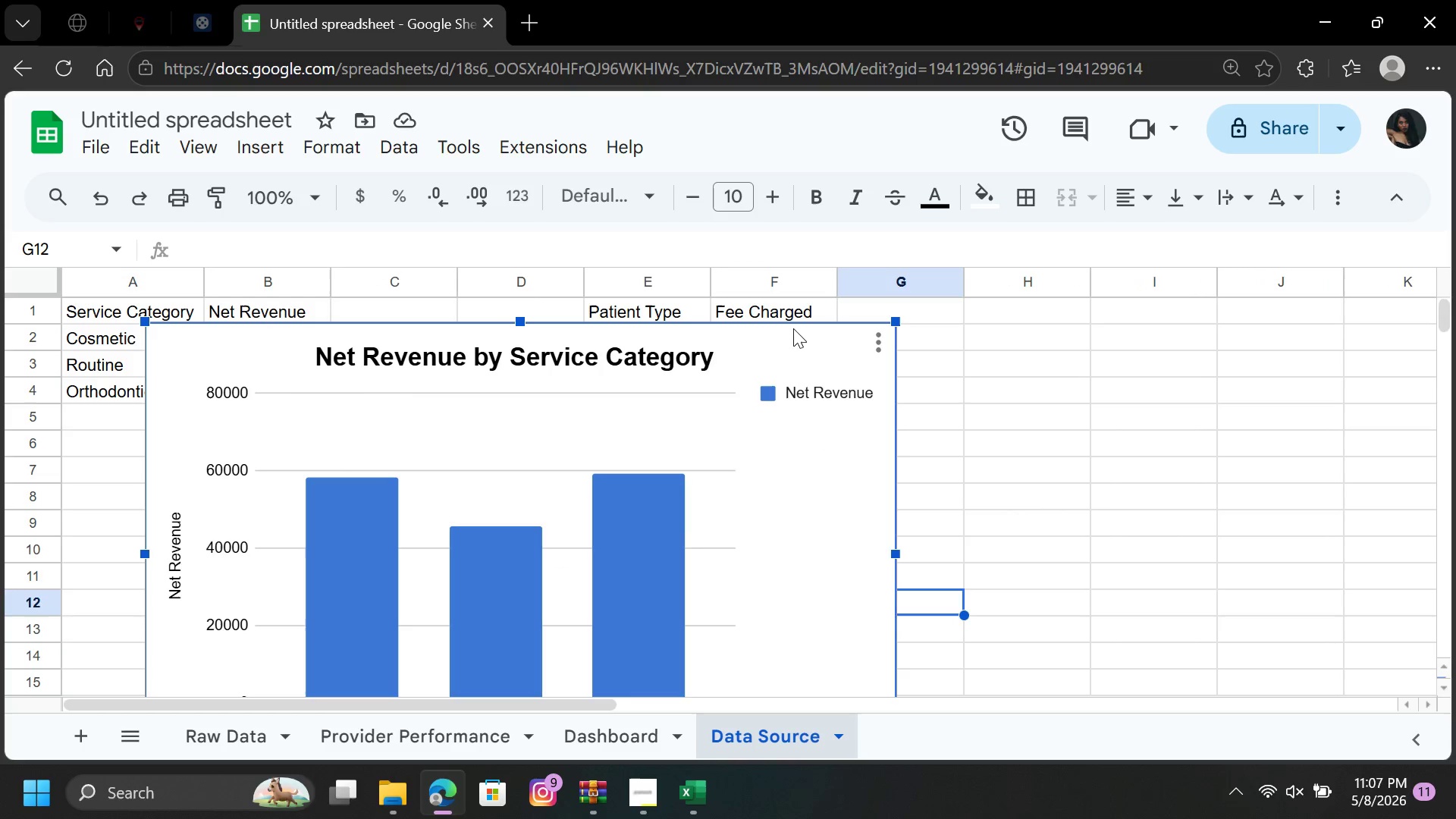 
left_click_drag(start_coordinate=[789, 341], to_coordinate=[802, 456])
 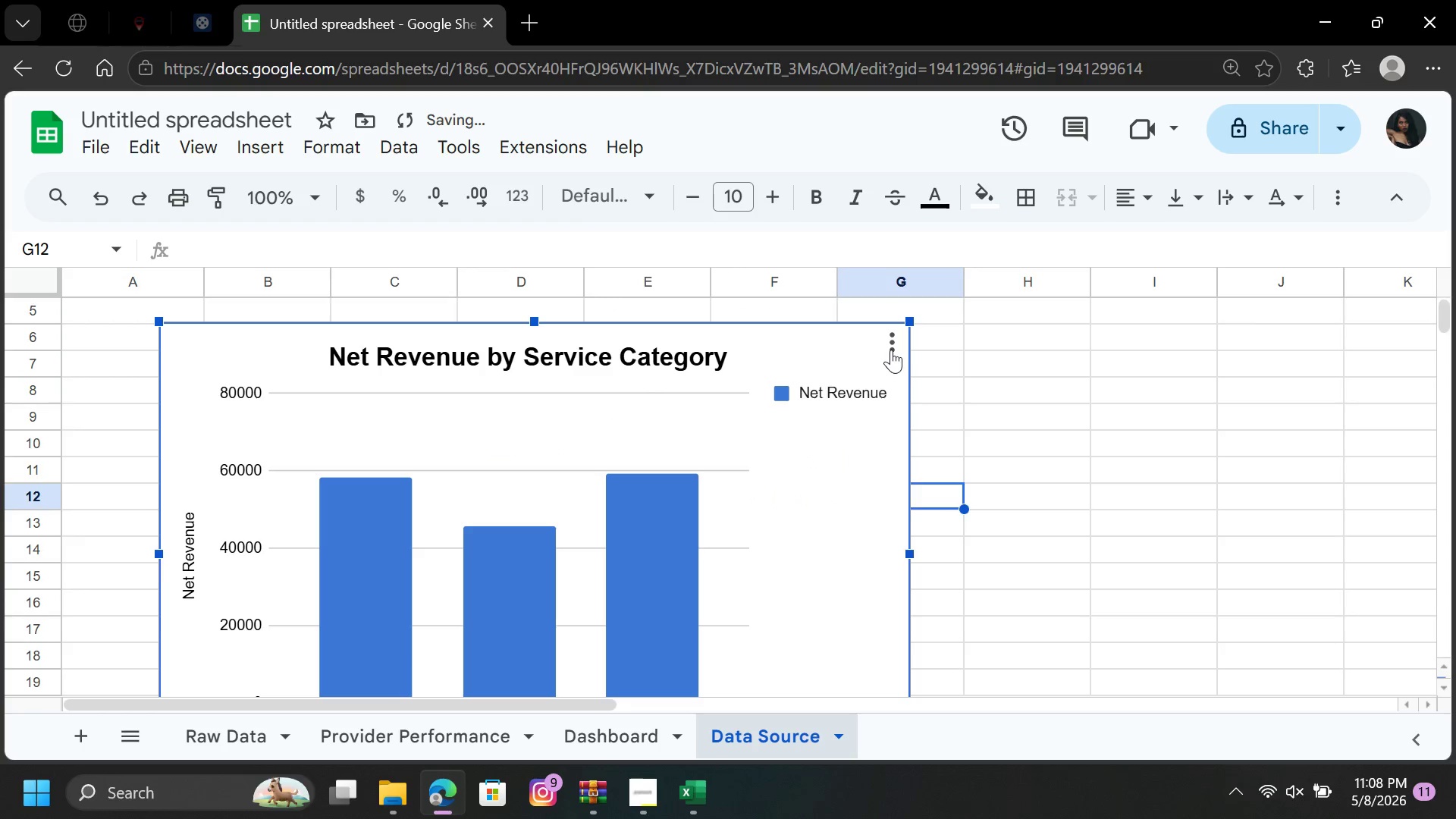 
left_click([891, 347])
 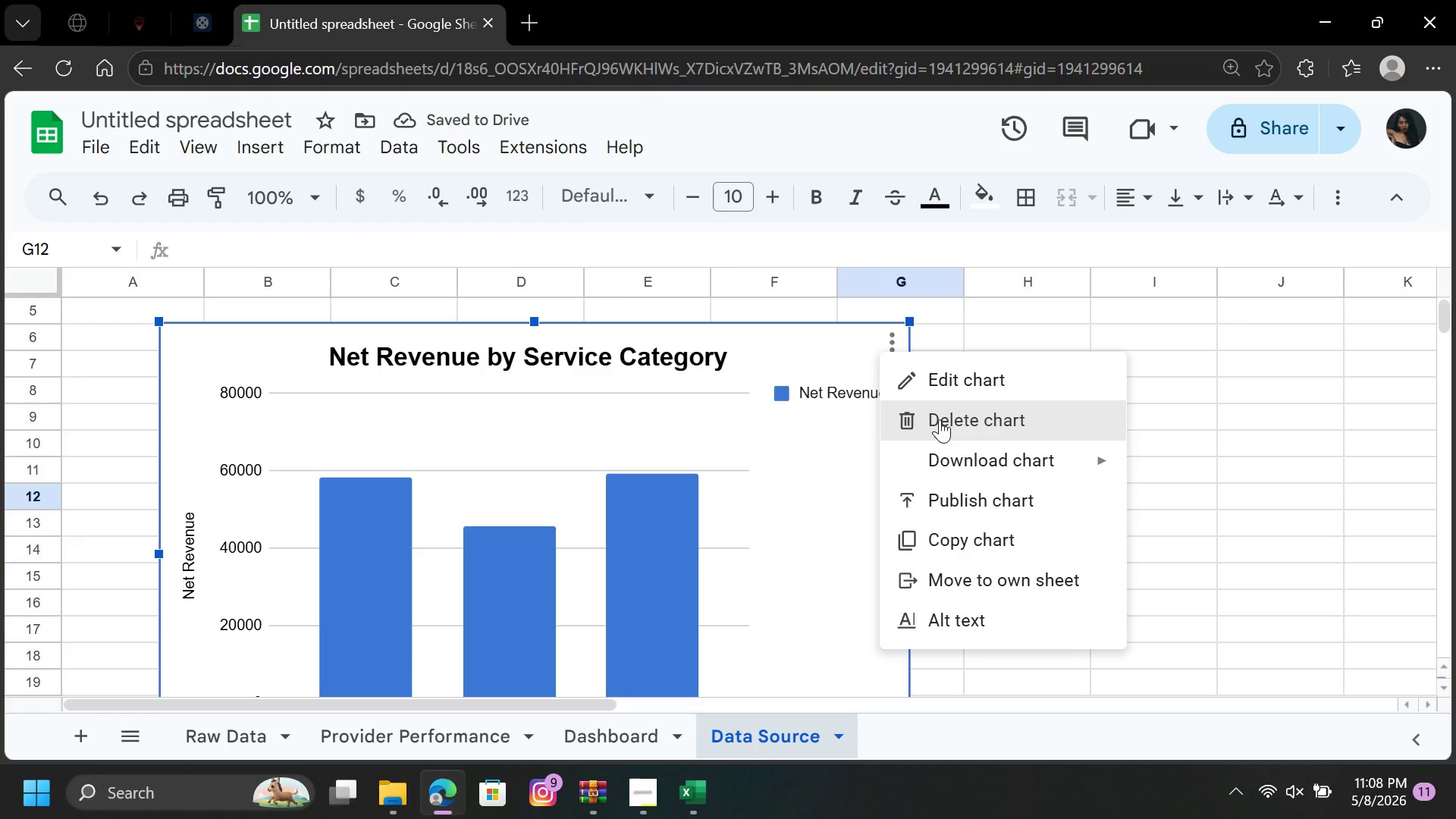 
left_click([943, 413])
 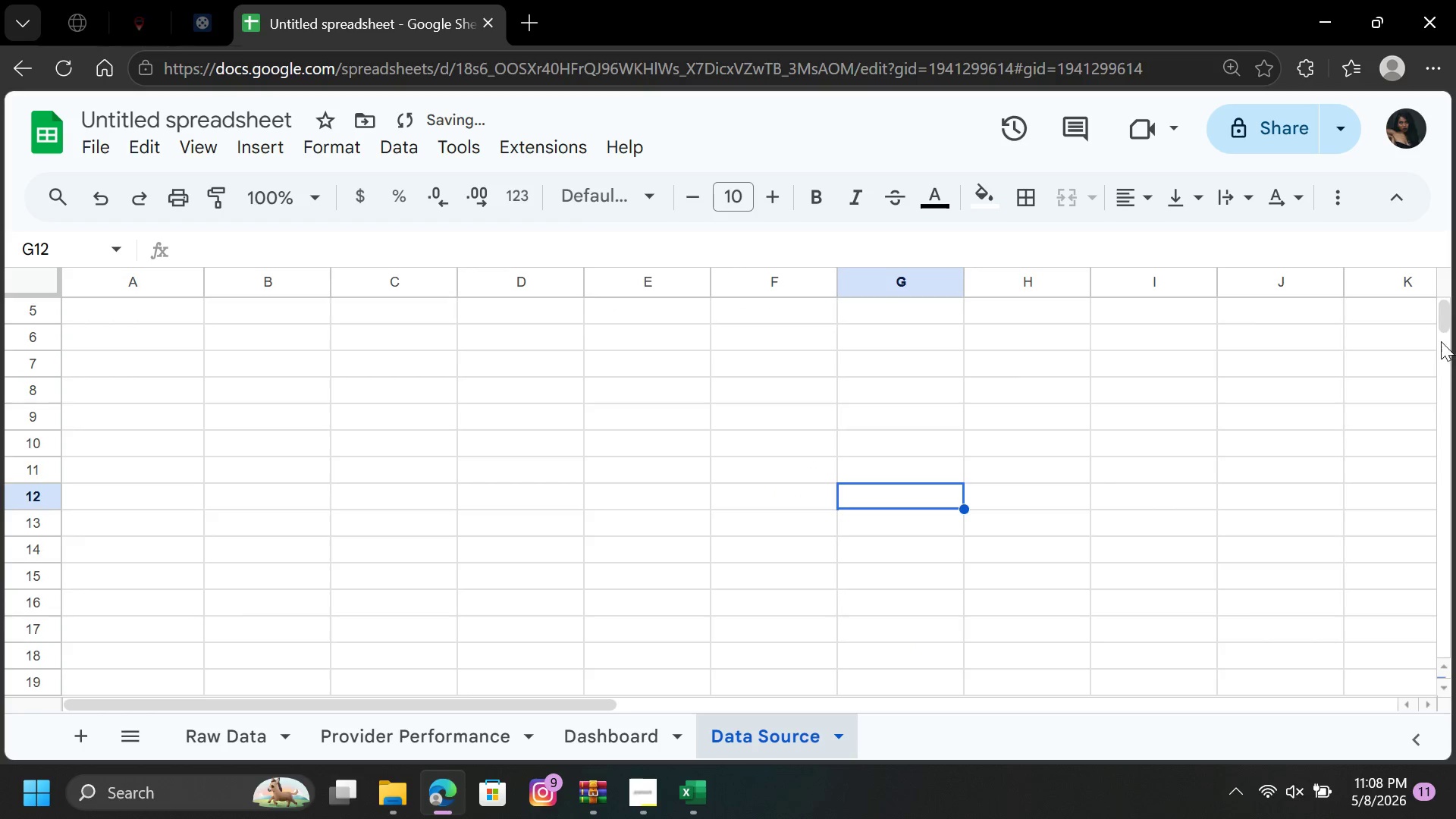 
left_click_drag(start_coordinate=[1441, 324], to_coordinate=[1439, 270])
 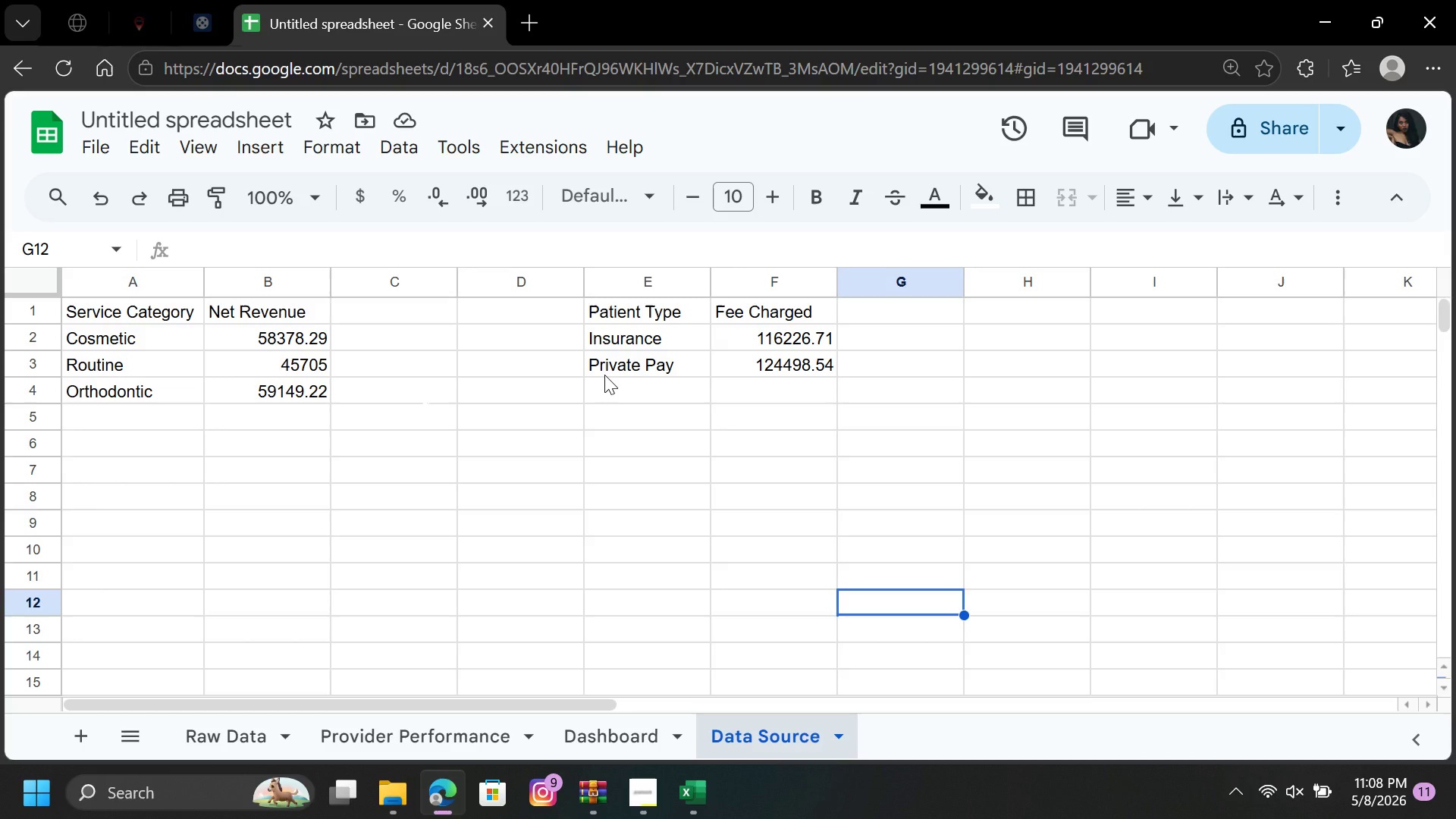 
left_click_drag(start_coordinate=[614, 338], to_coordinate=[747, 362])
 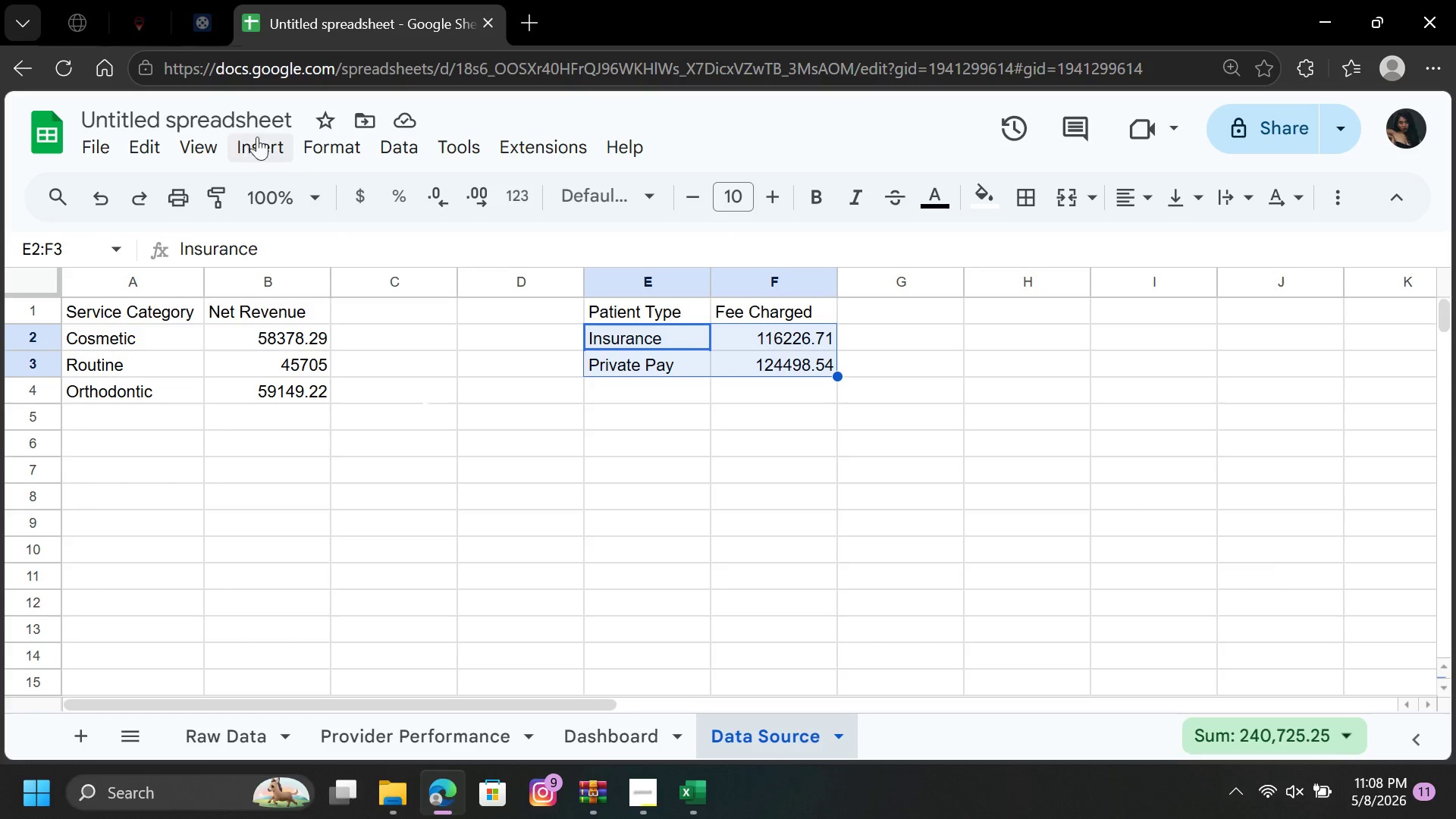 
left_click([254, 133])
 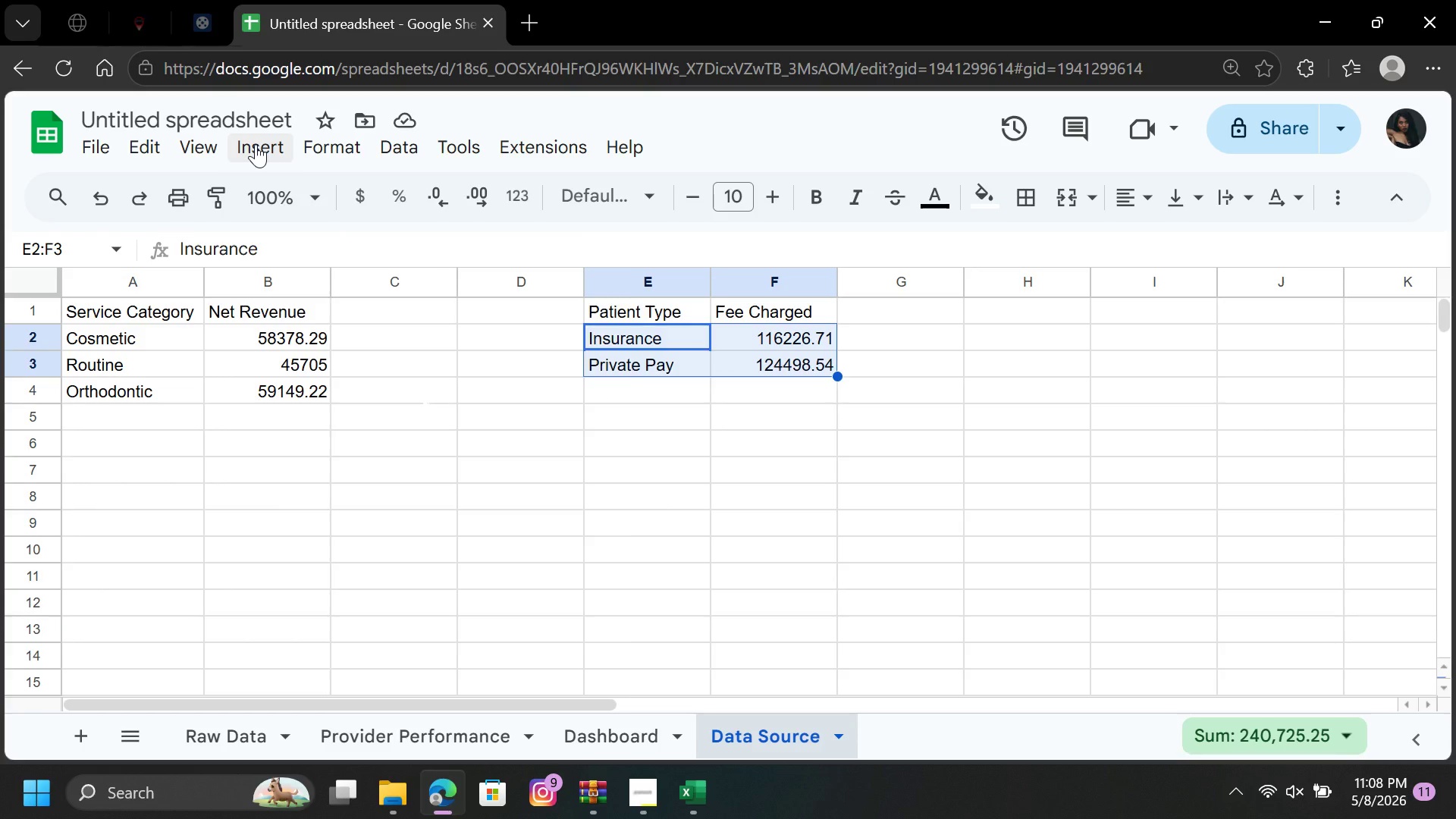 
left_click([256, 144])
 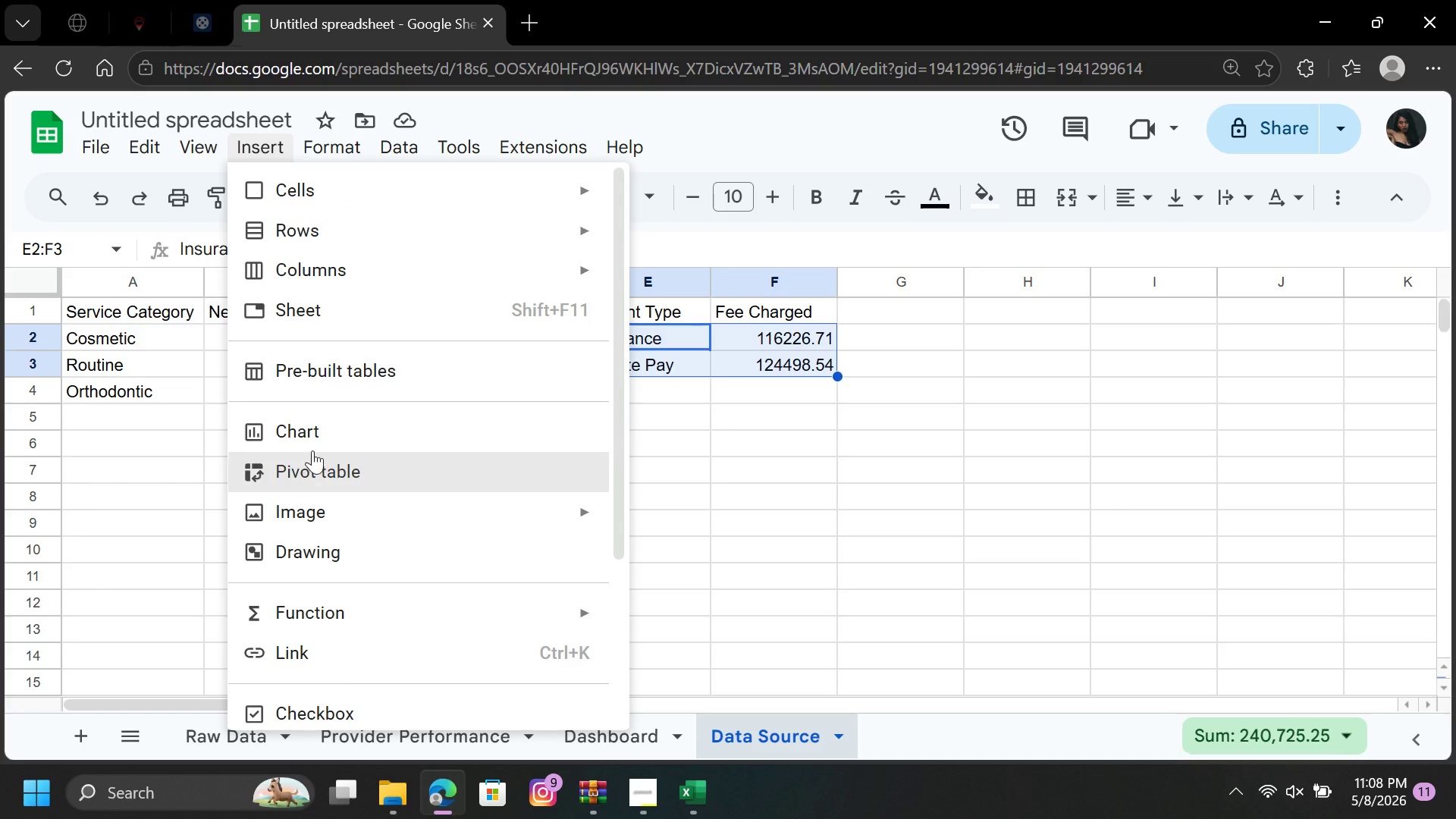 
left_click([331, 434])
 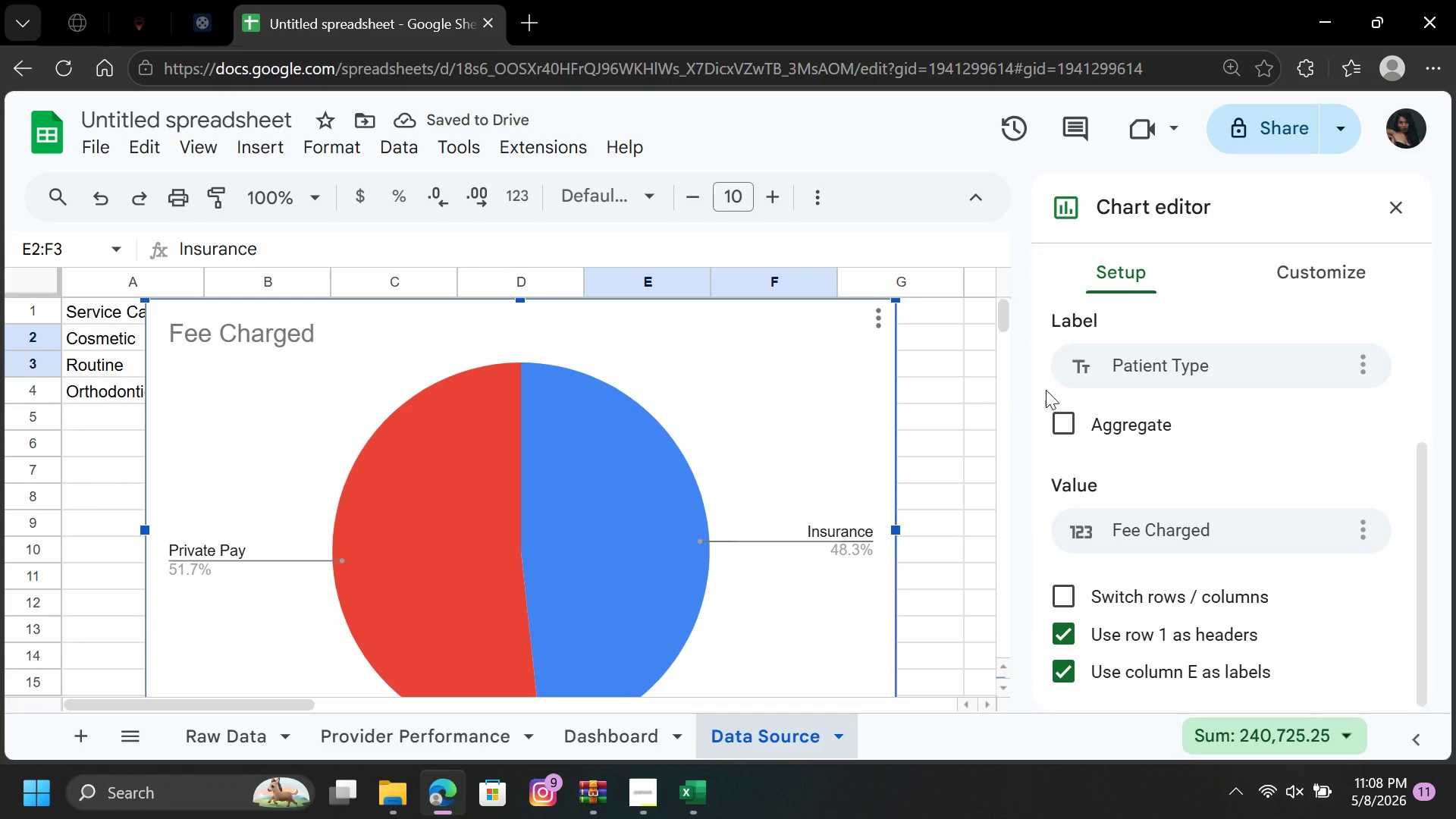 
wait(6.58)
 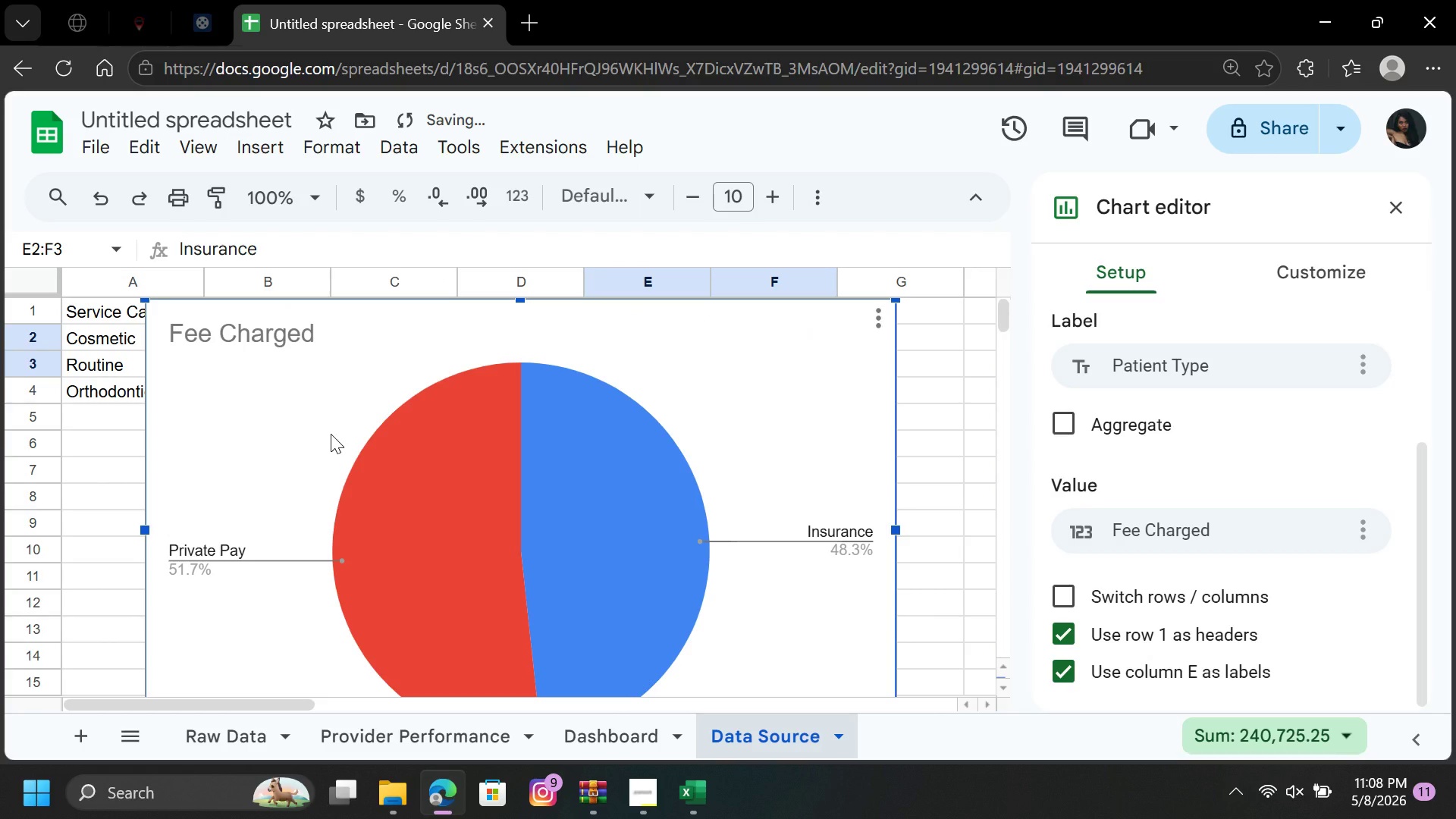 
left_click_drag(start_coordinate=[1419, 453], to_coordinate=[1417, 259])
 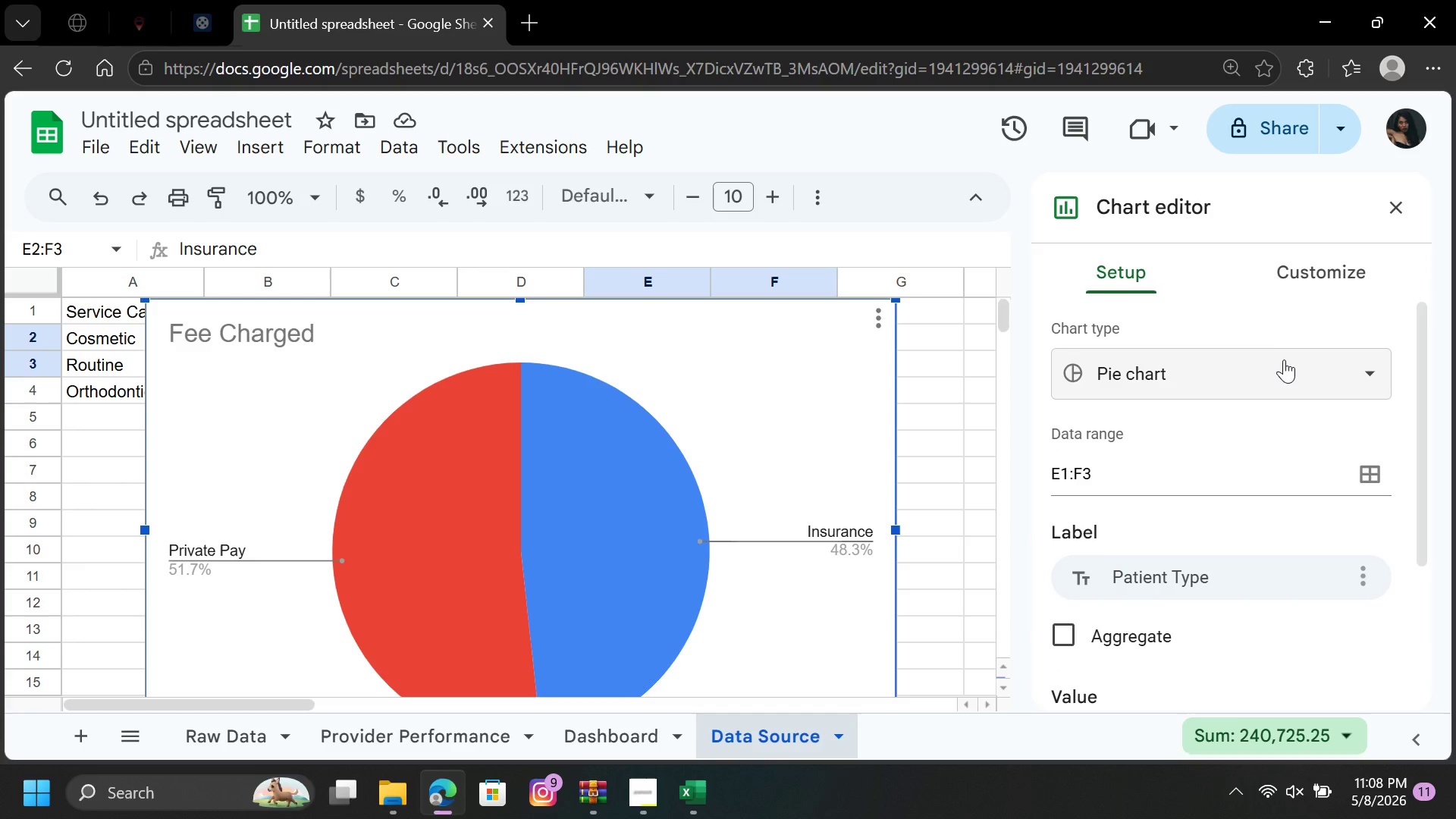 
left_click([1284, 362])
 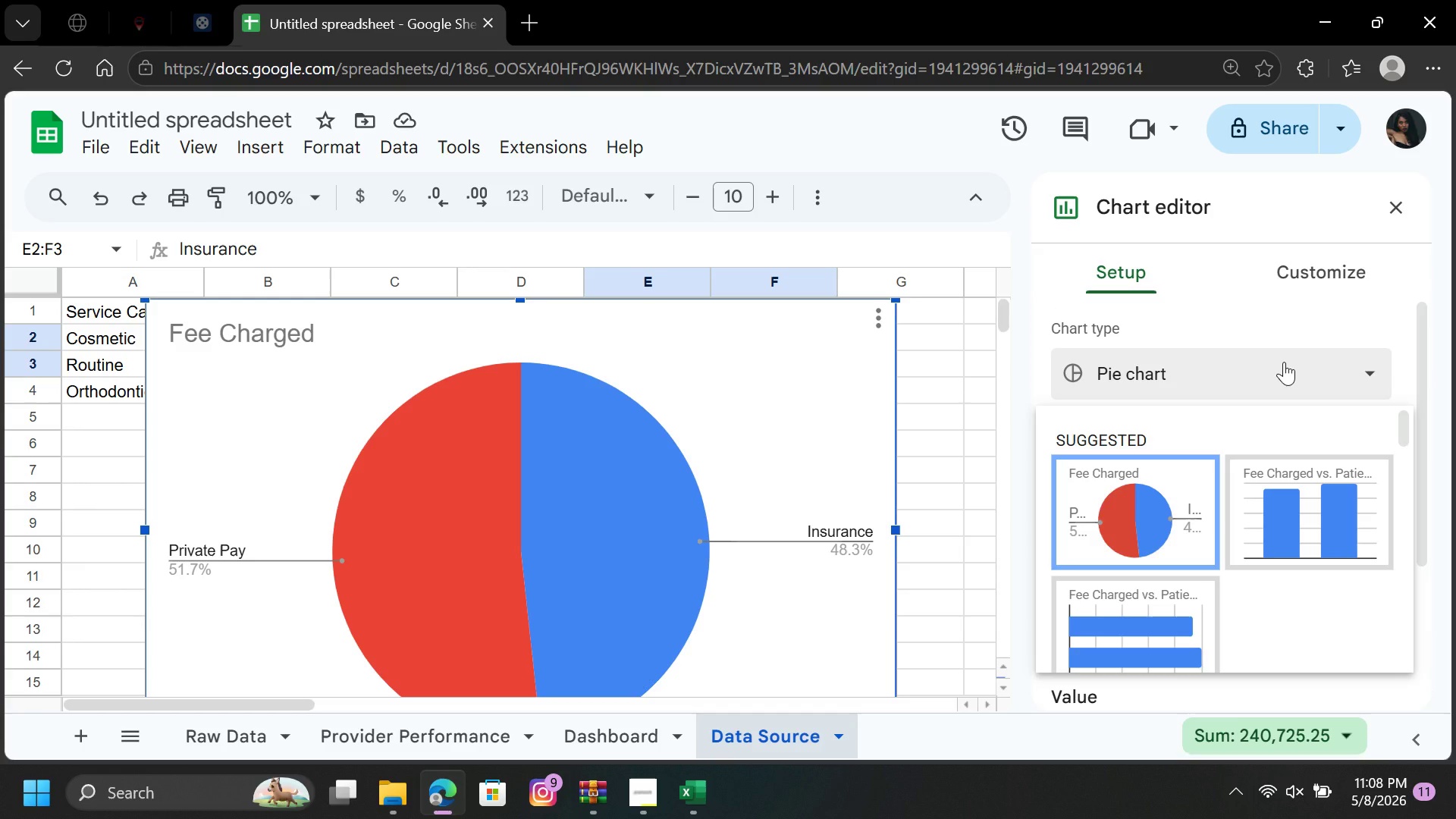 
wait(25.73)
 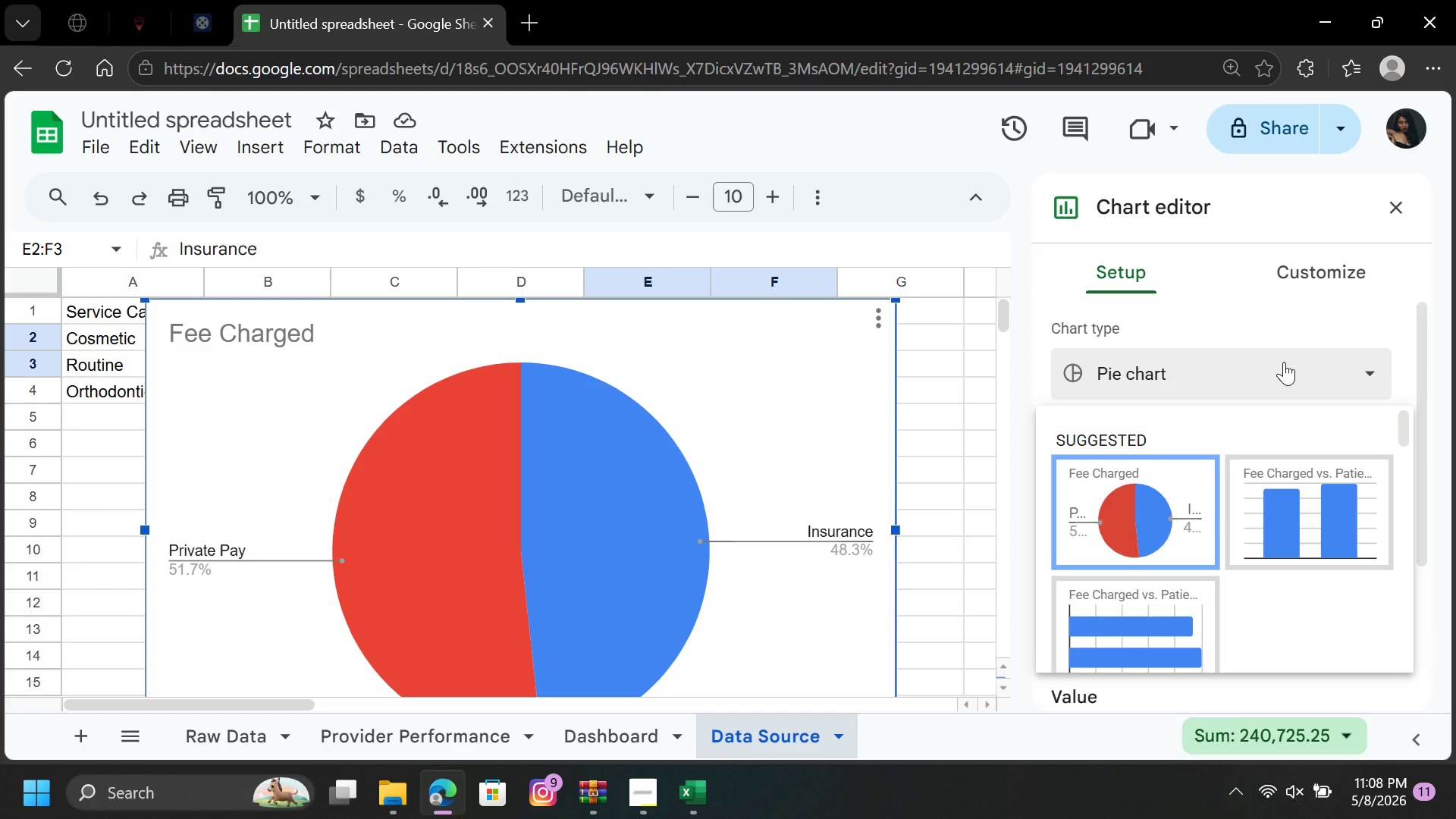 
left_click_drag(start_coordinate=[1404, 421], to_coordinate=[1404, 563])
 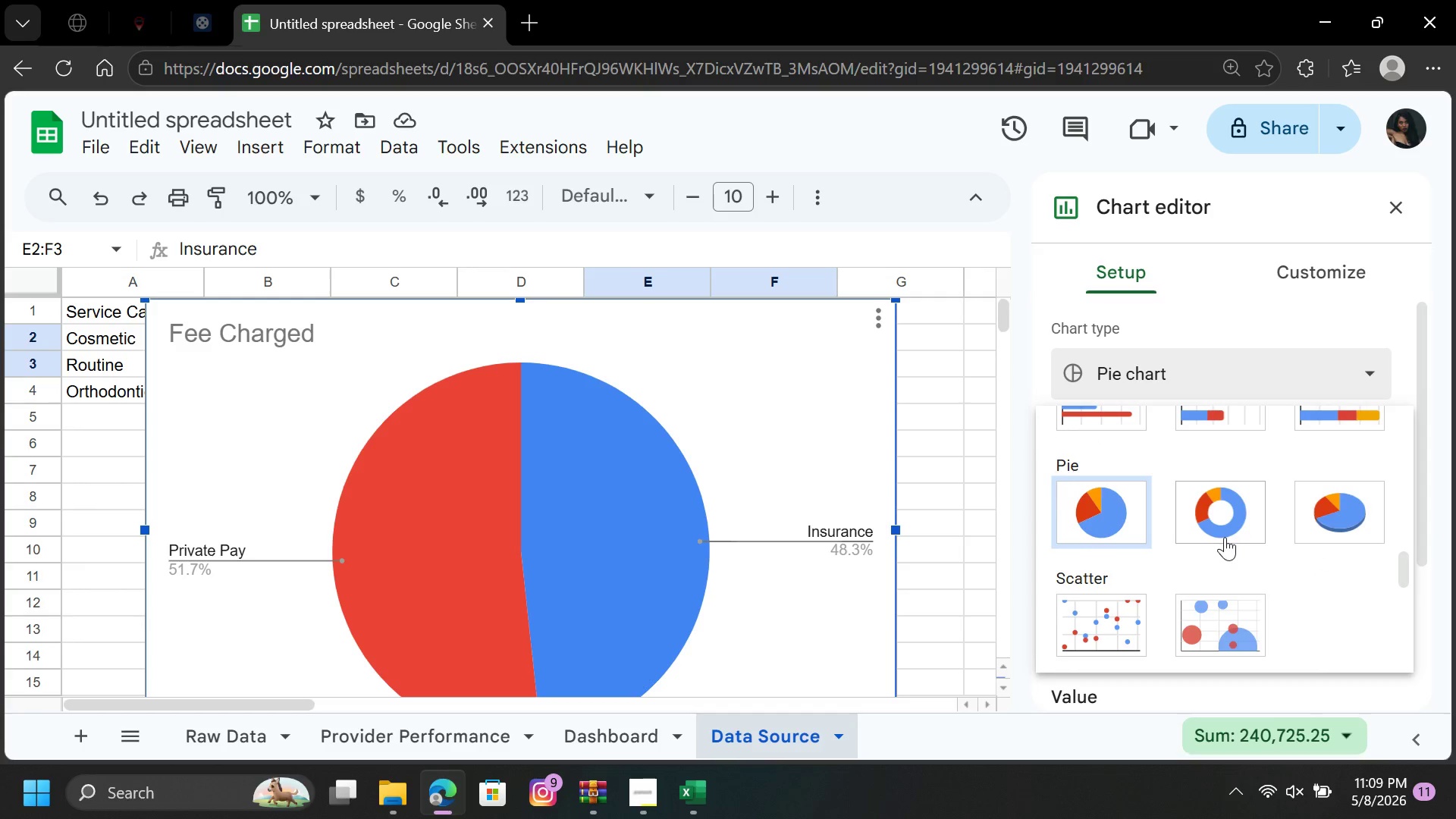 
left_click([1225, 535])
 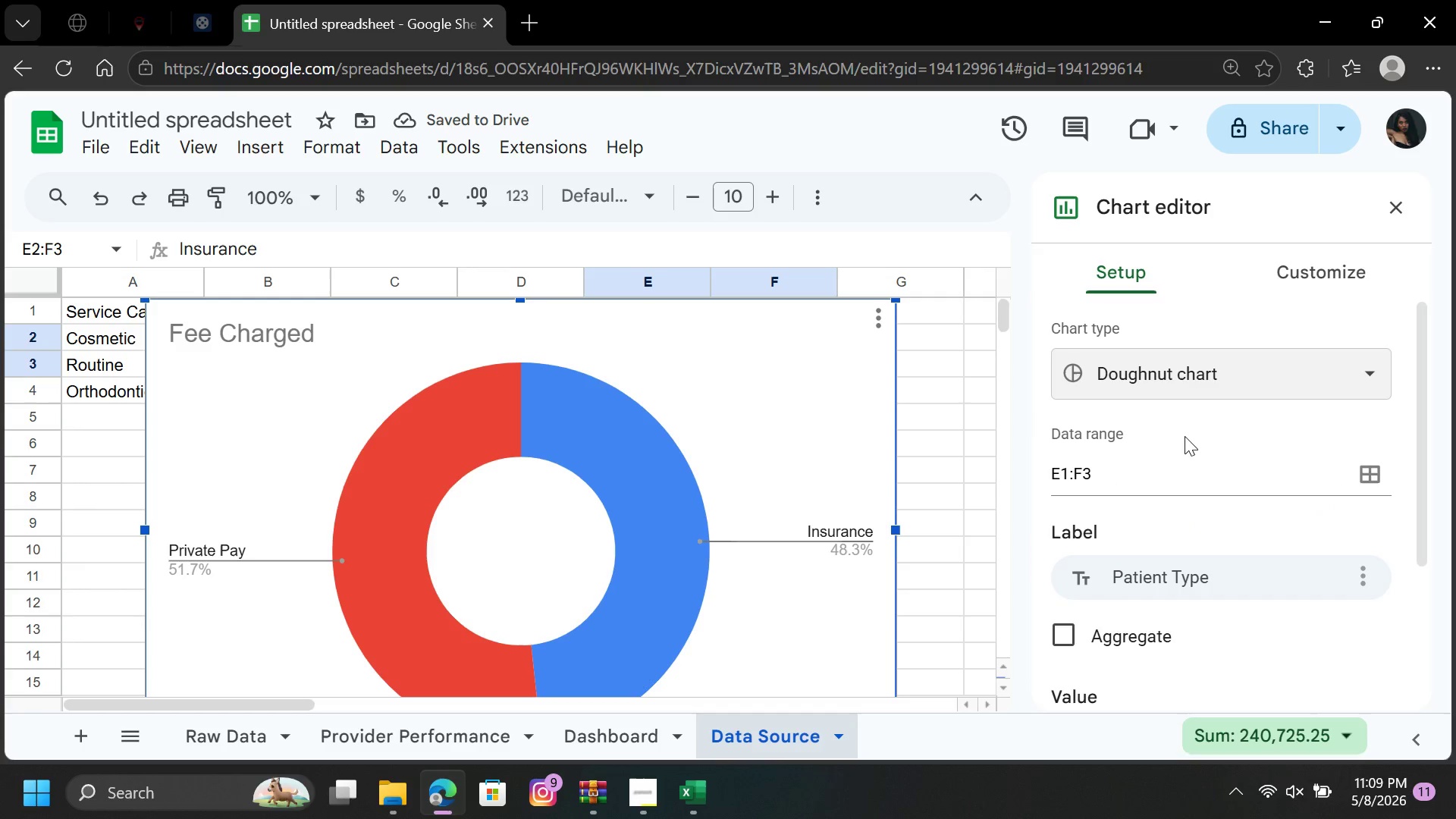 
left_click([1306, 272])
 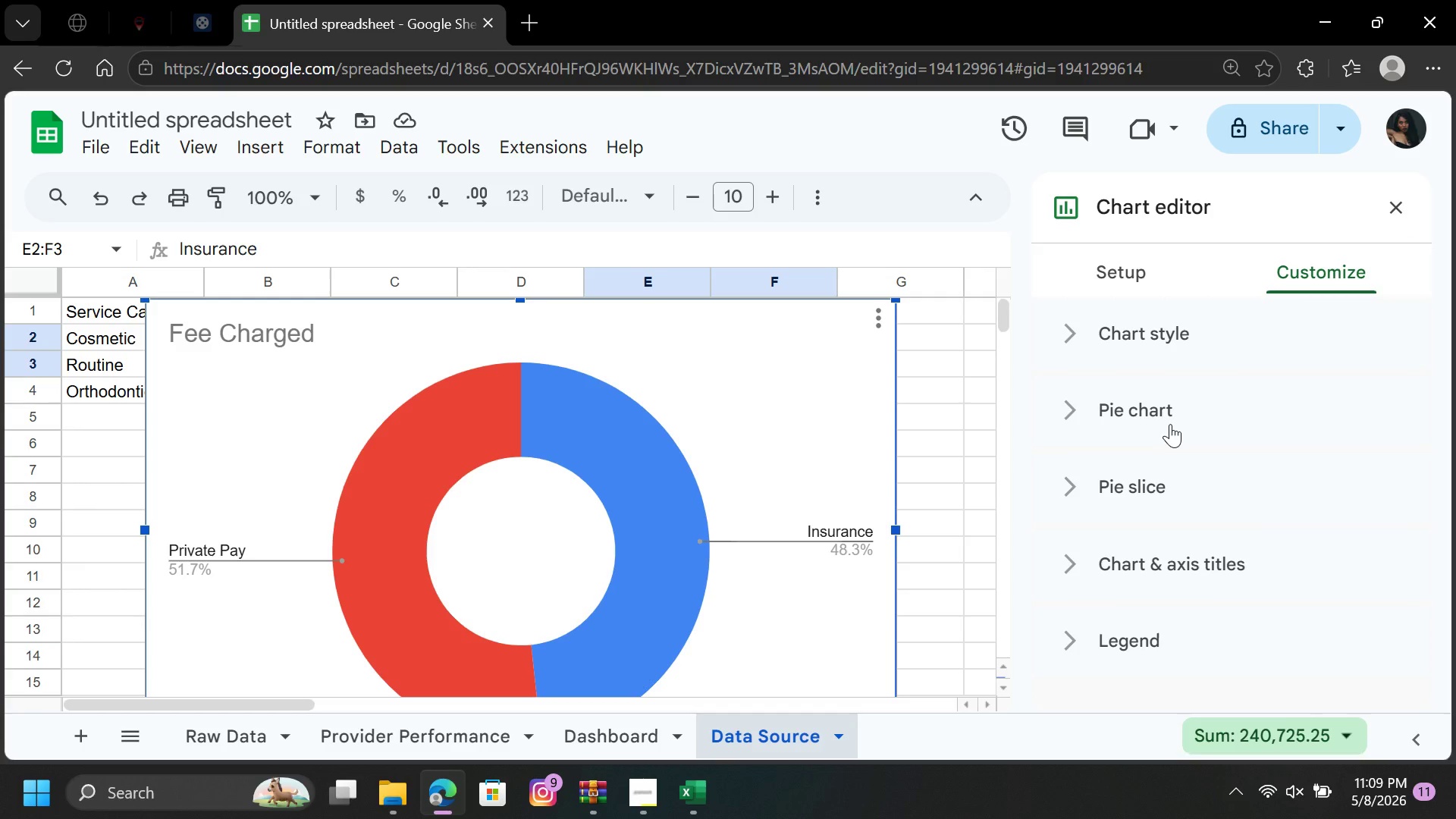 
left_click([1171, 413])
 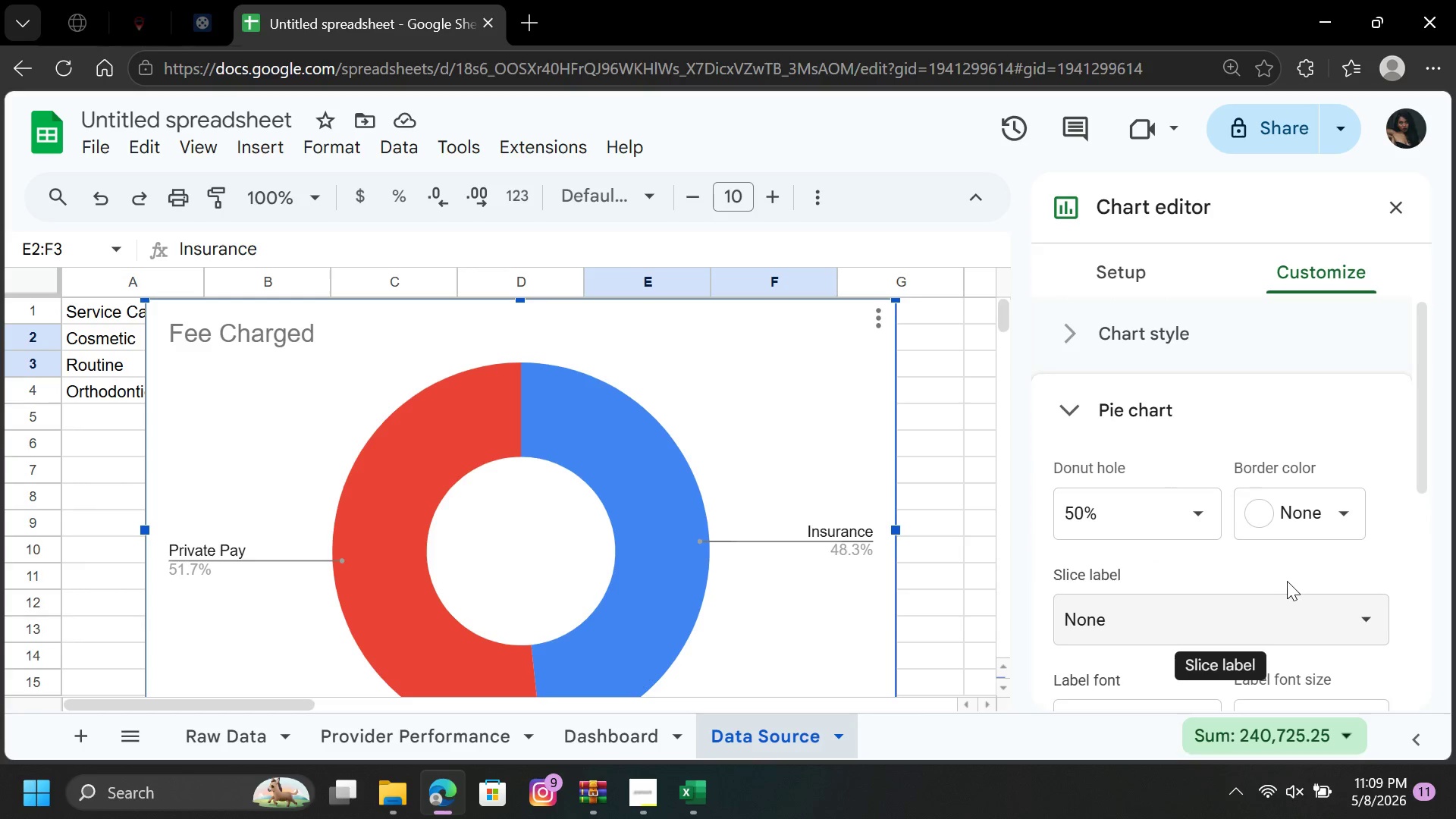 
left_click([1295, 616])
 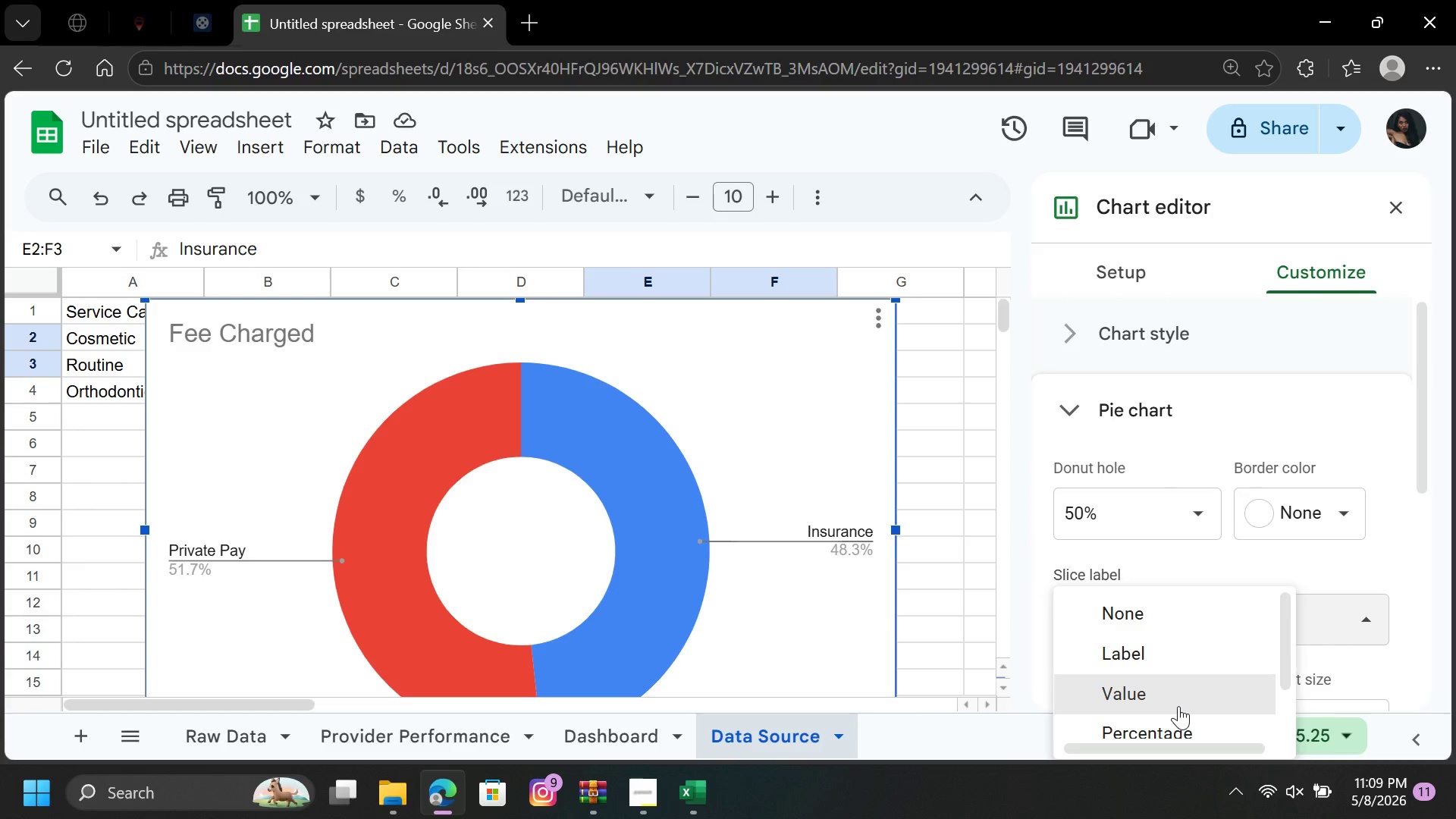 
left_click([1178, 730])
 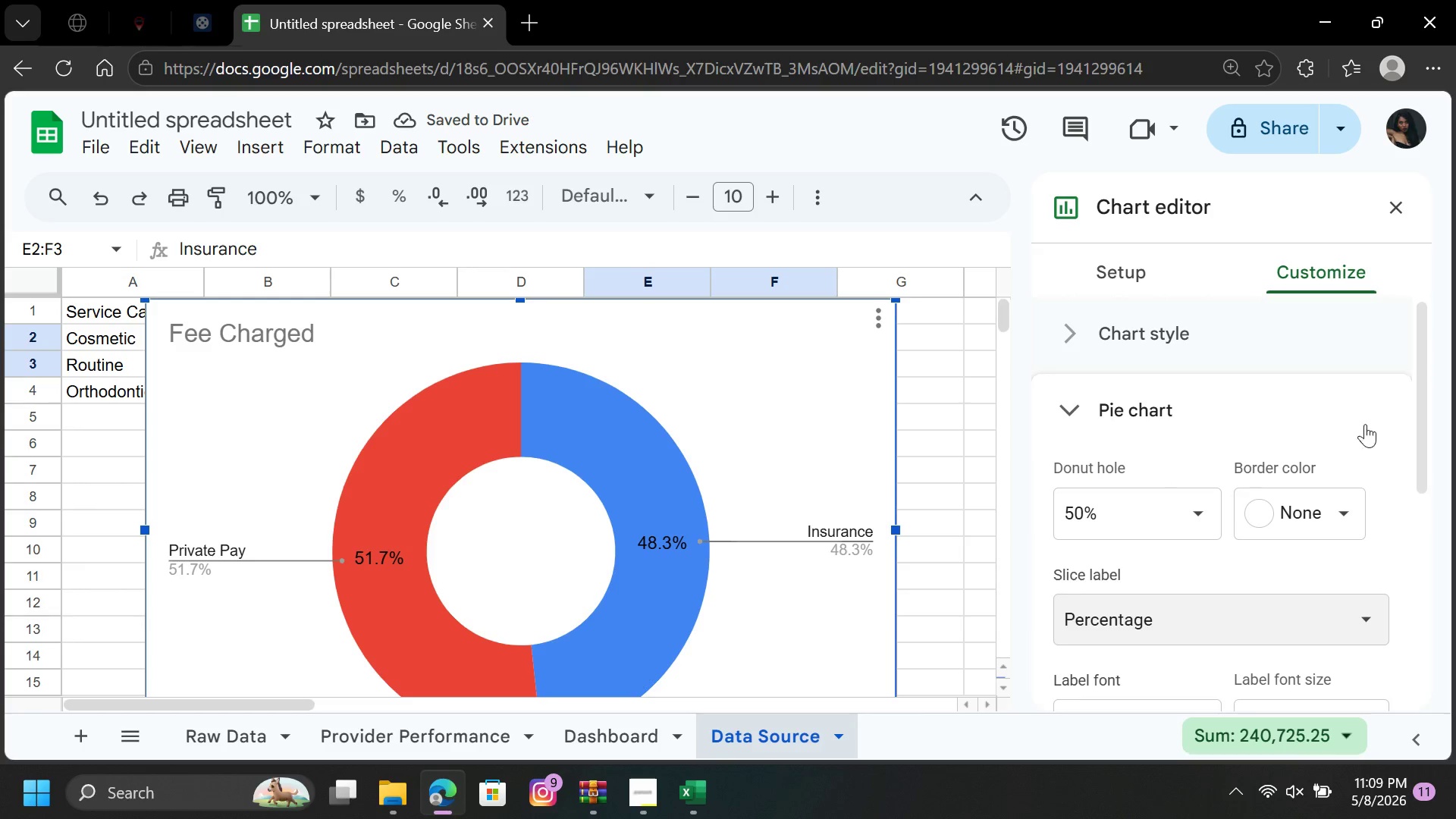 
left_click([1121, 276])
 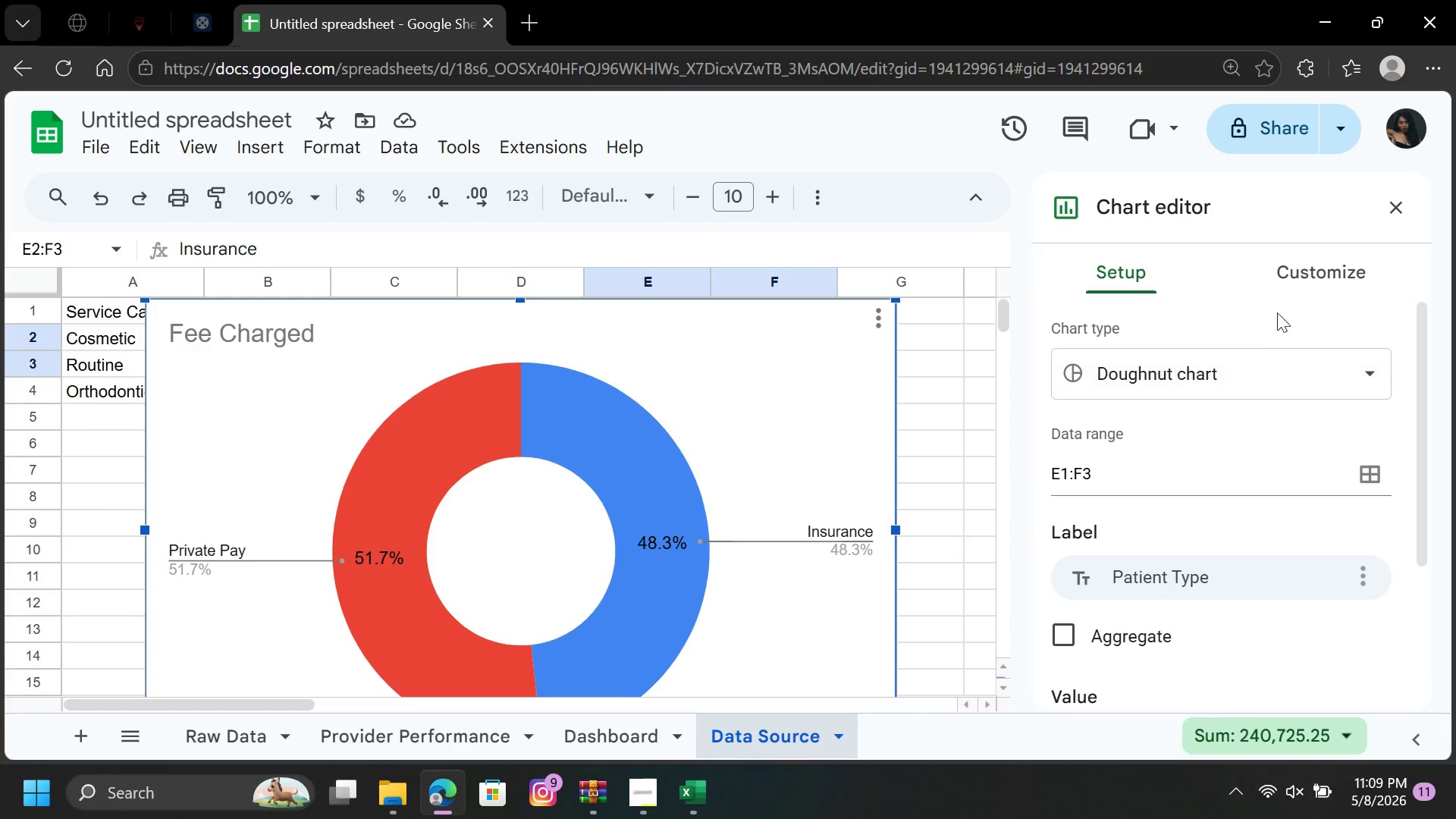 
left_click([1308, 264])
 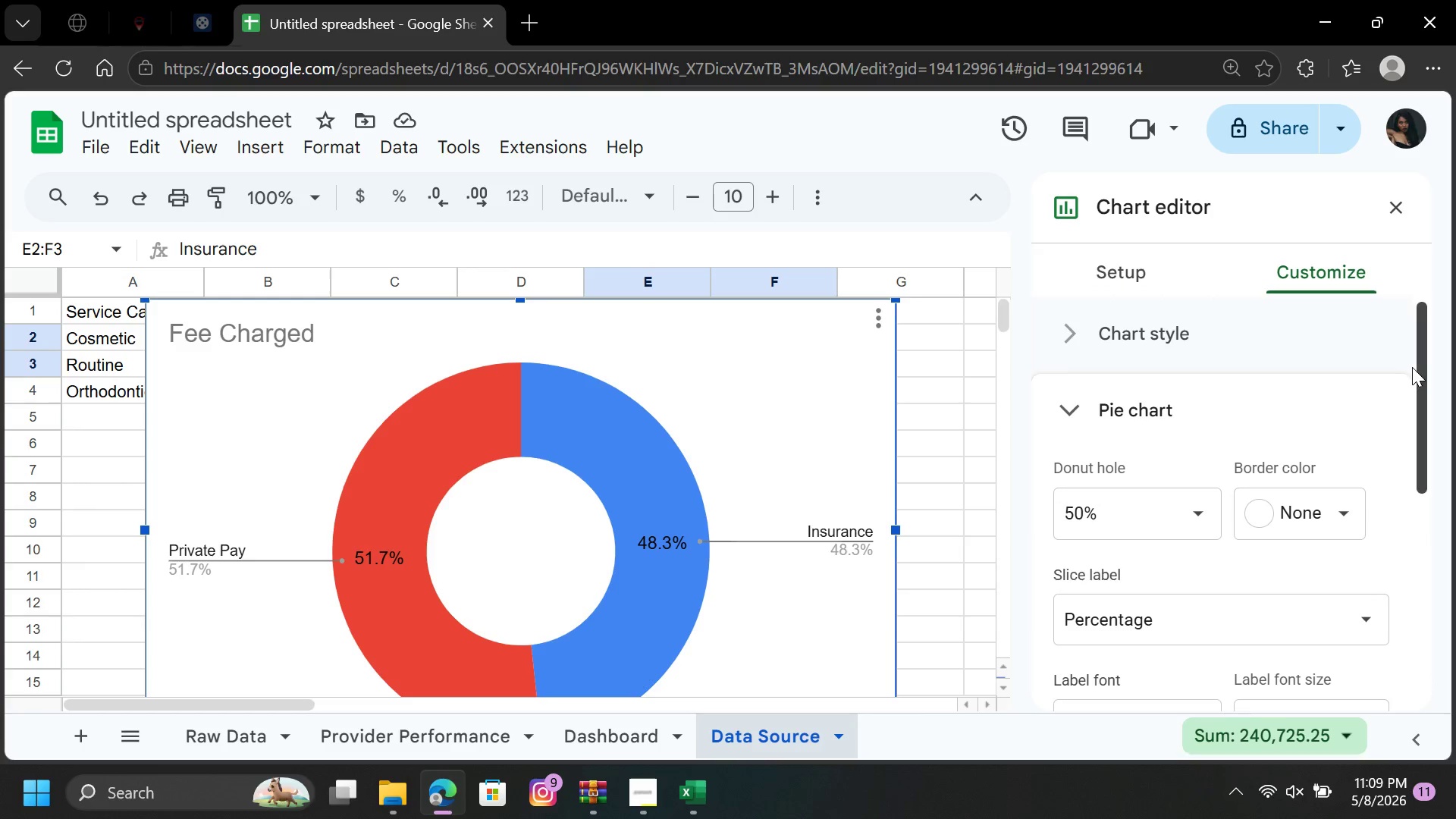 
left_click_drag(start_coordinate=[1422, 376], to_coordinate=[1426, 682])
 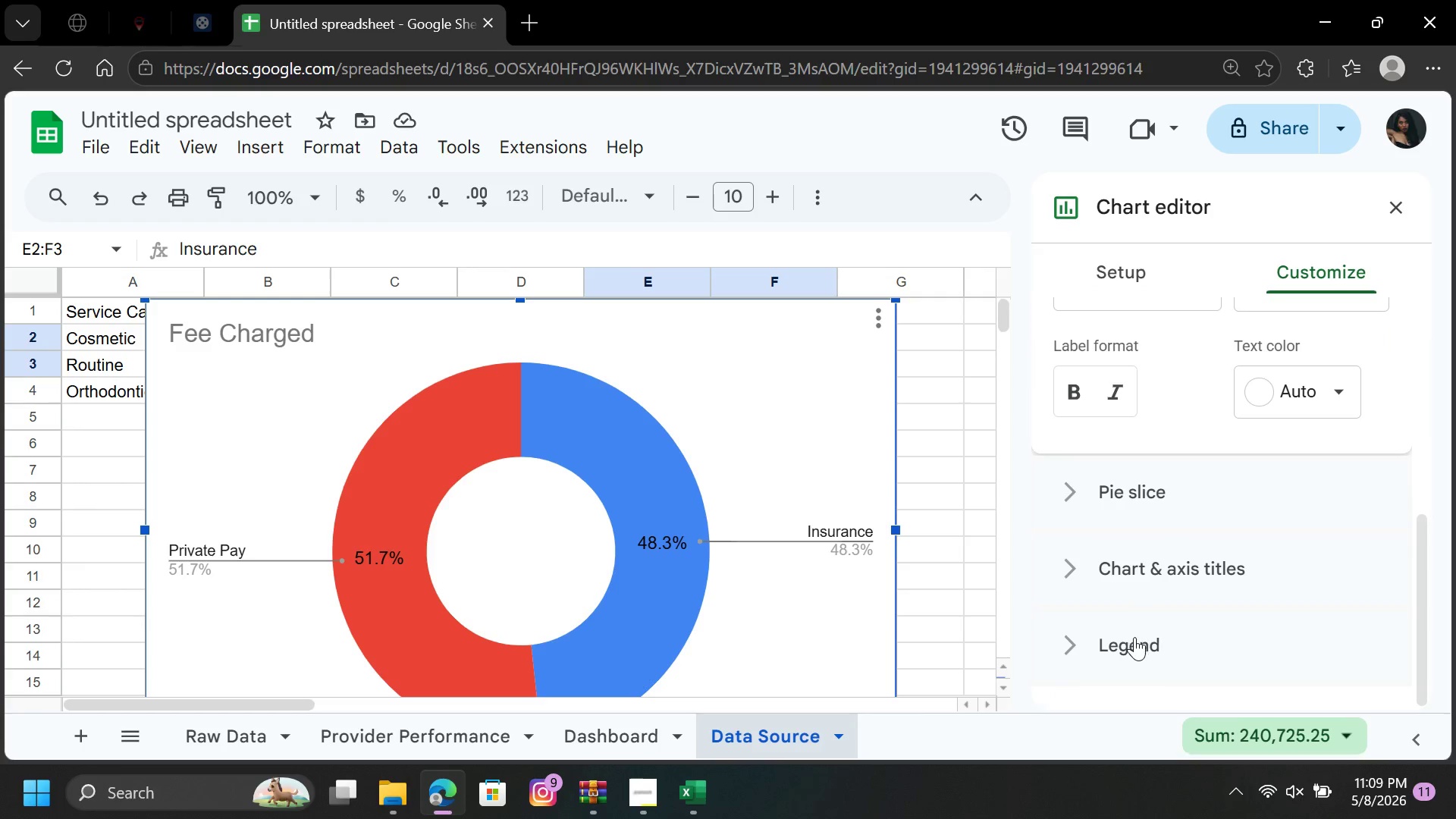 
left_click([1133, 640])
 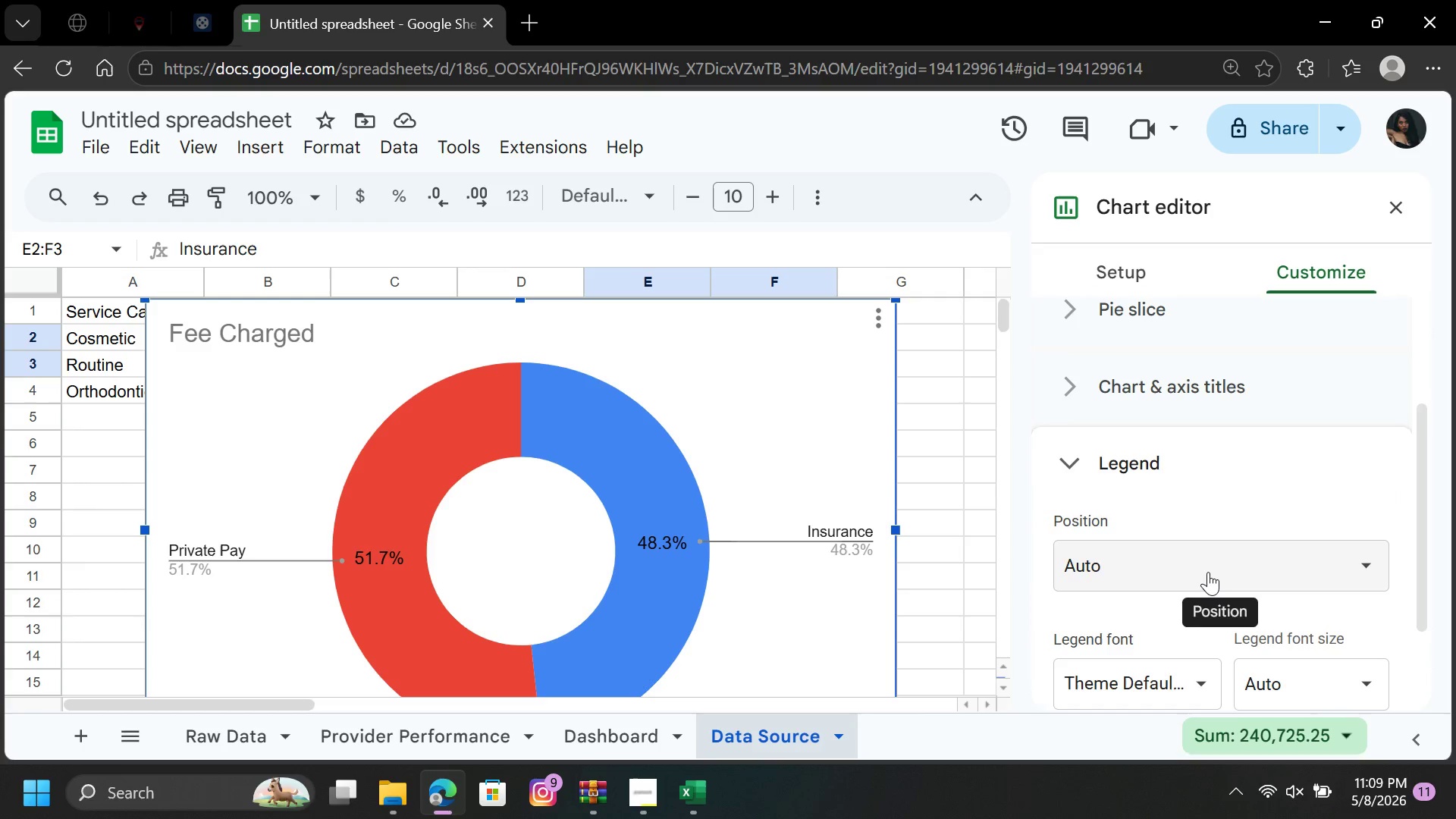 
left_click([1213, 571])
 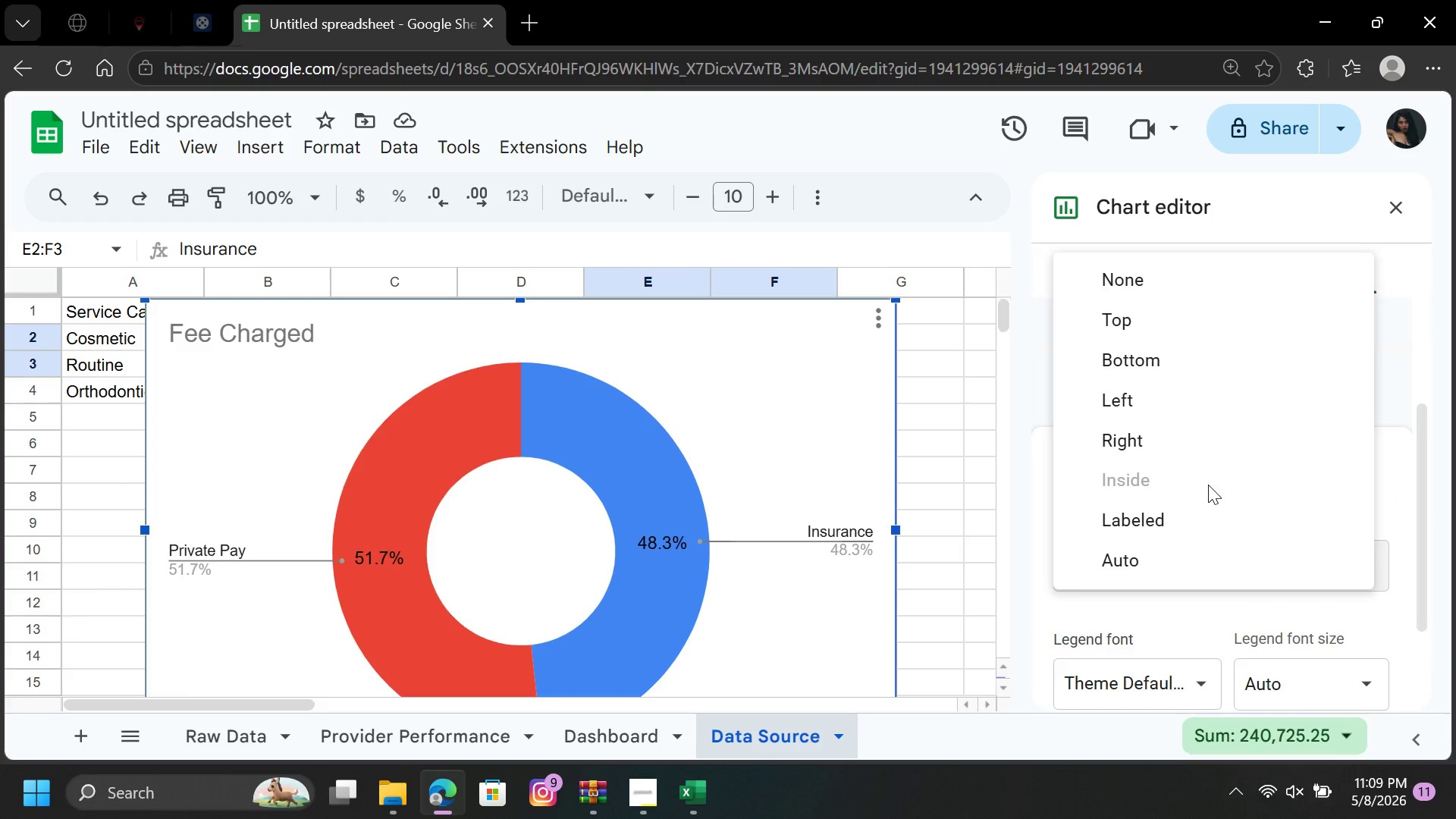 
left_click([1181, 438])
 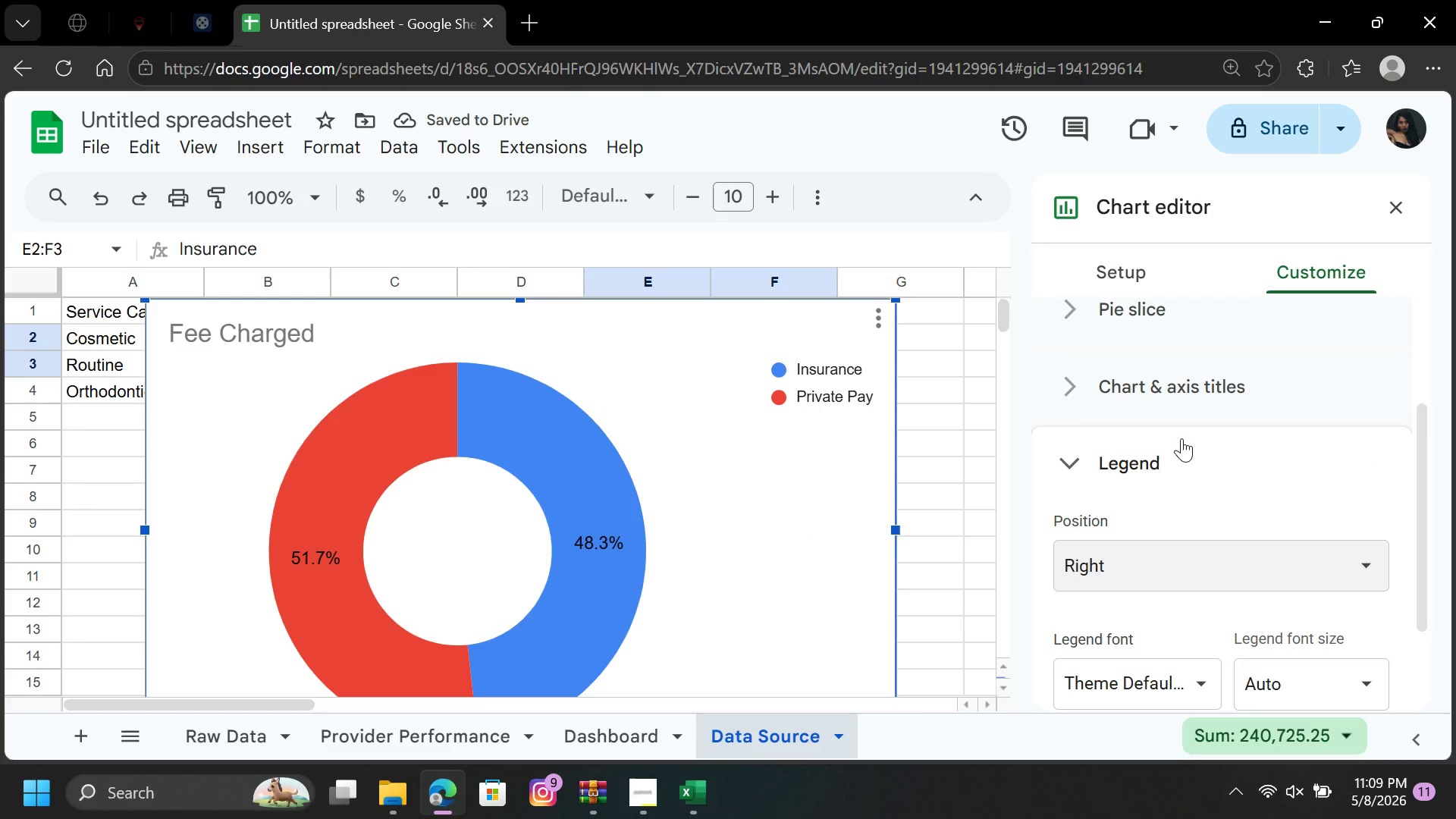 
wait(9.55)
 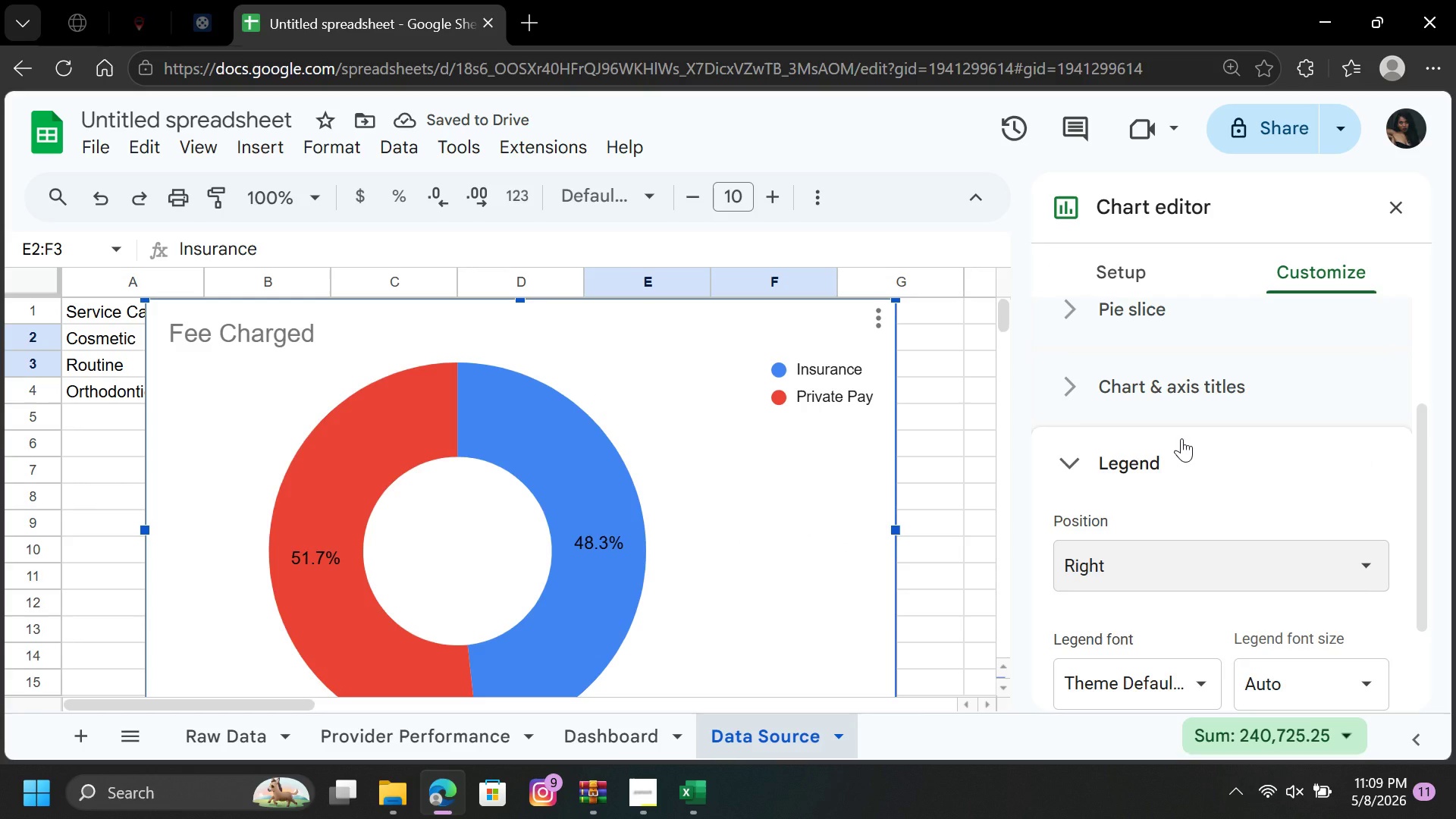 
left_click([423, 406])
 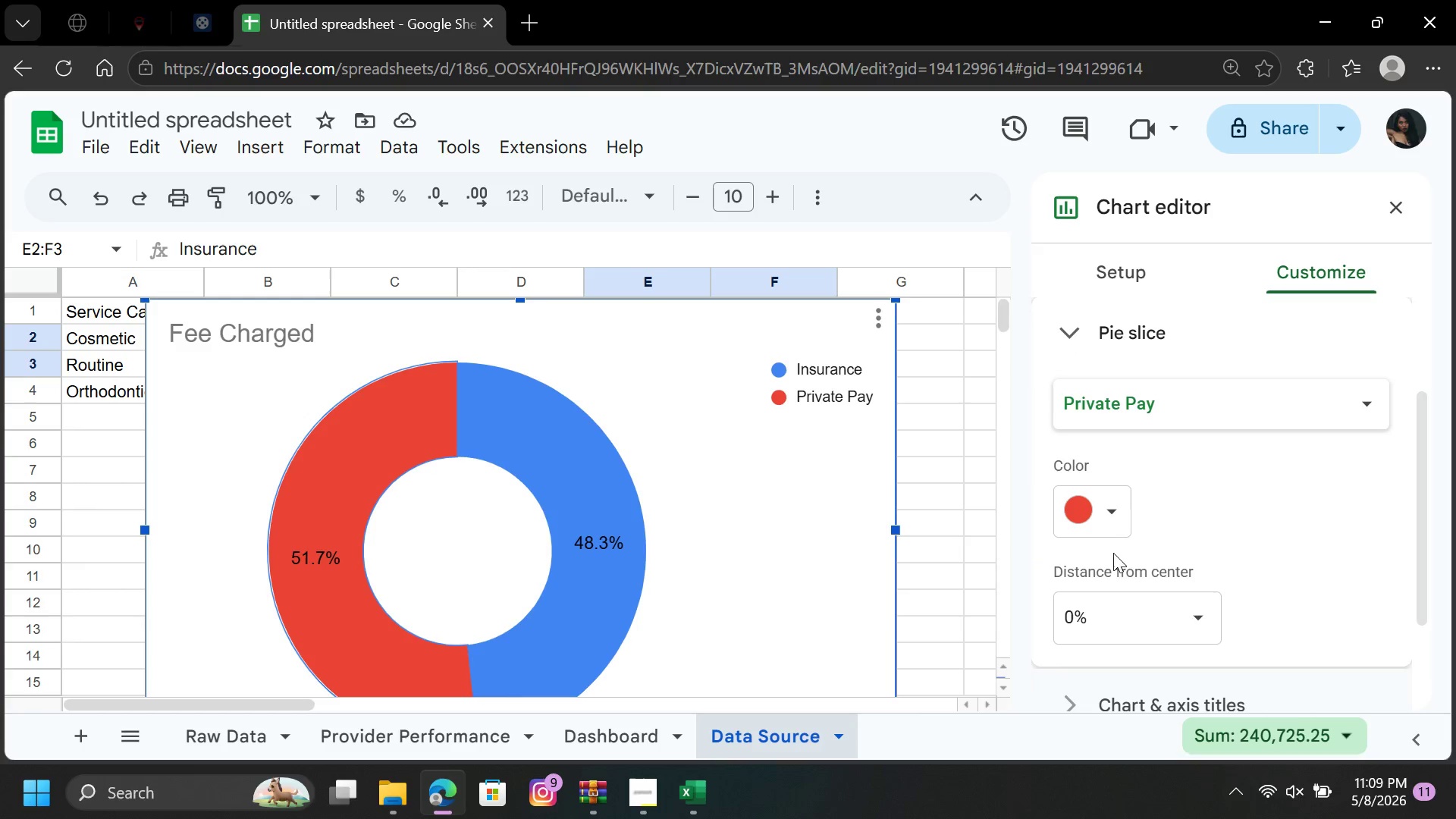 
left_click([1104, 510])
 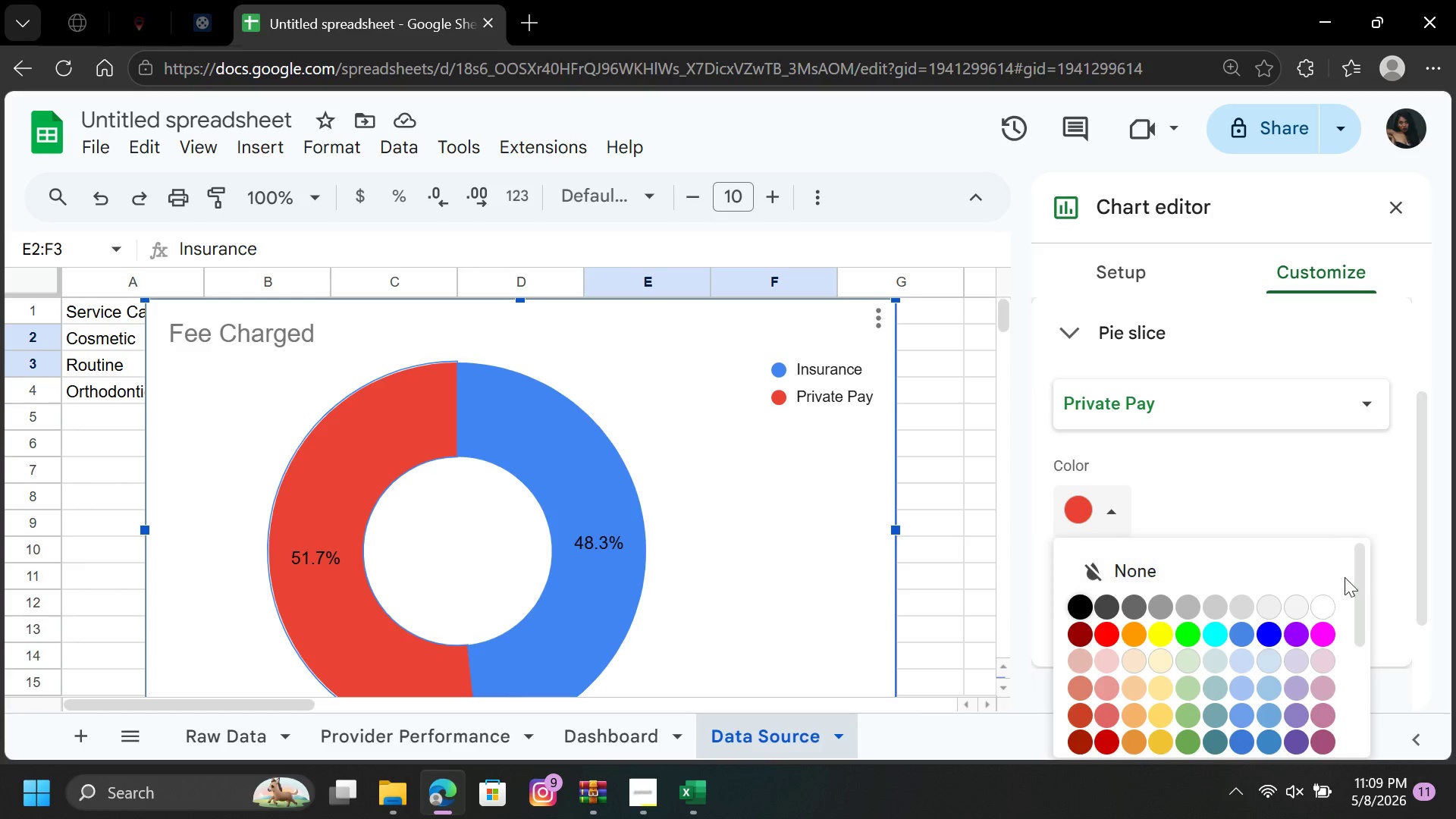 
left_click_drag(start_coordinate=[1357, 576], to_coordinate=[1360, 619])
 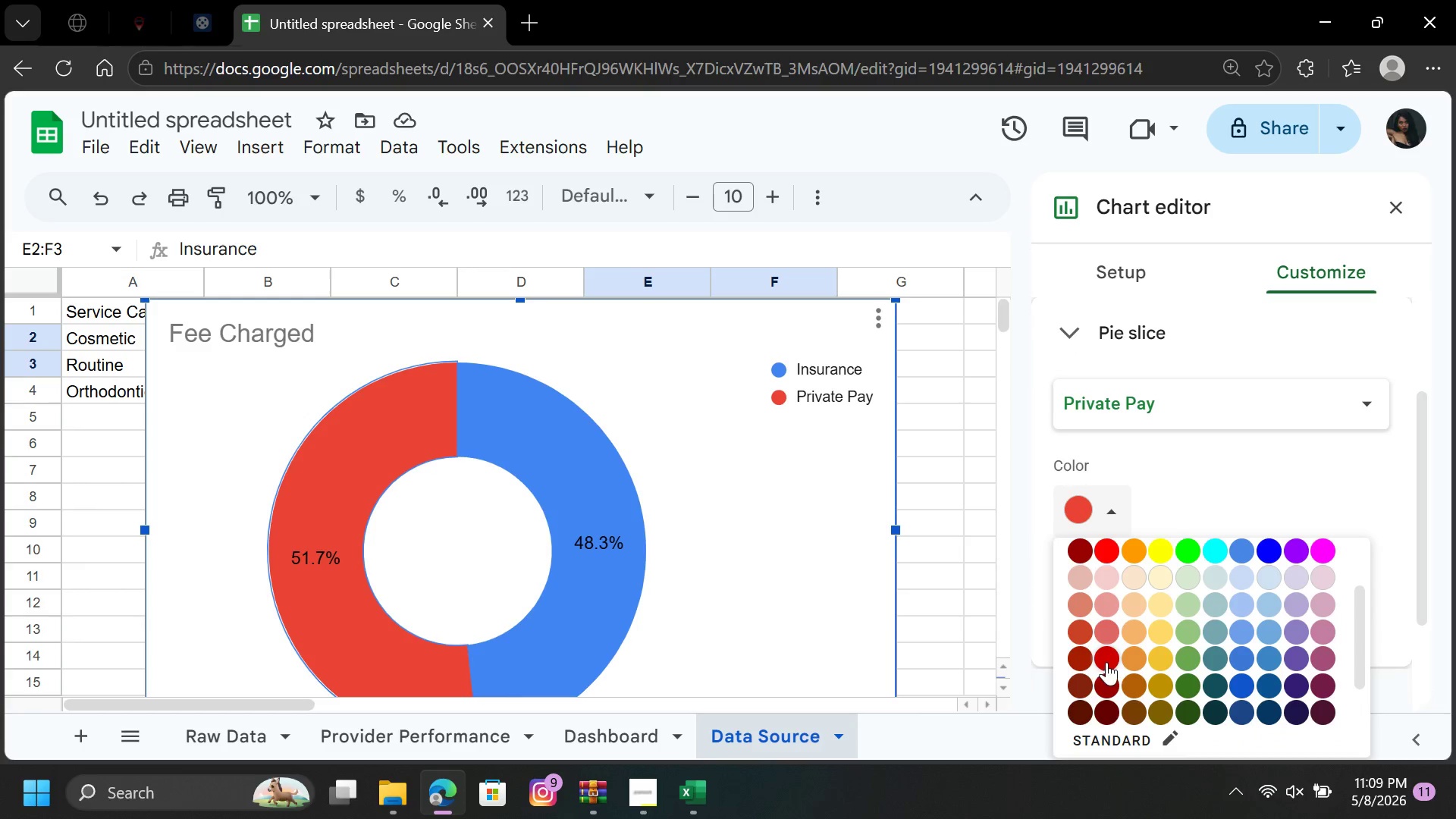 
left_click([1109, 656])
 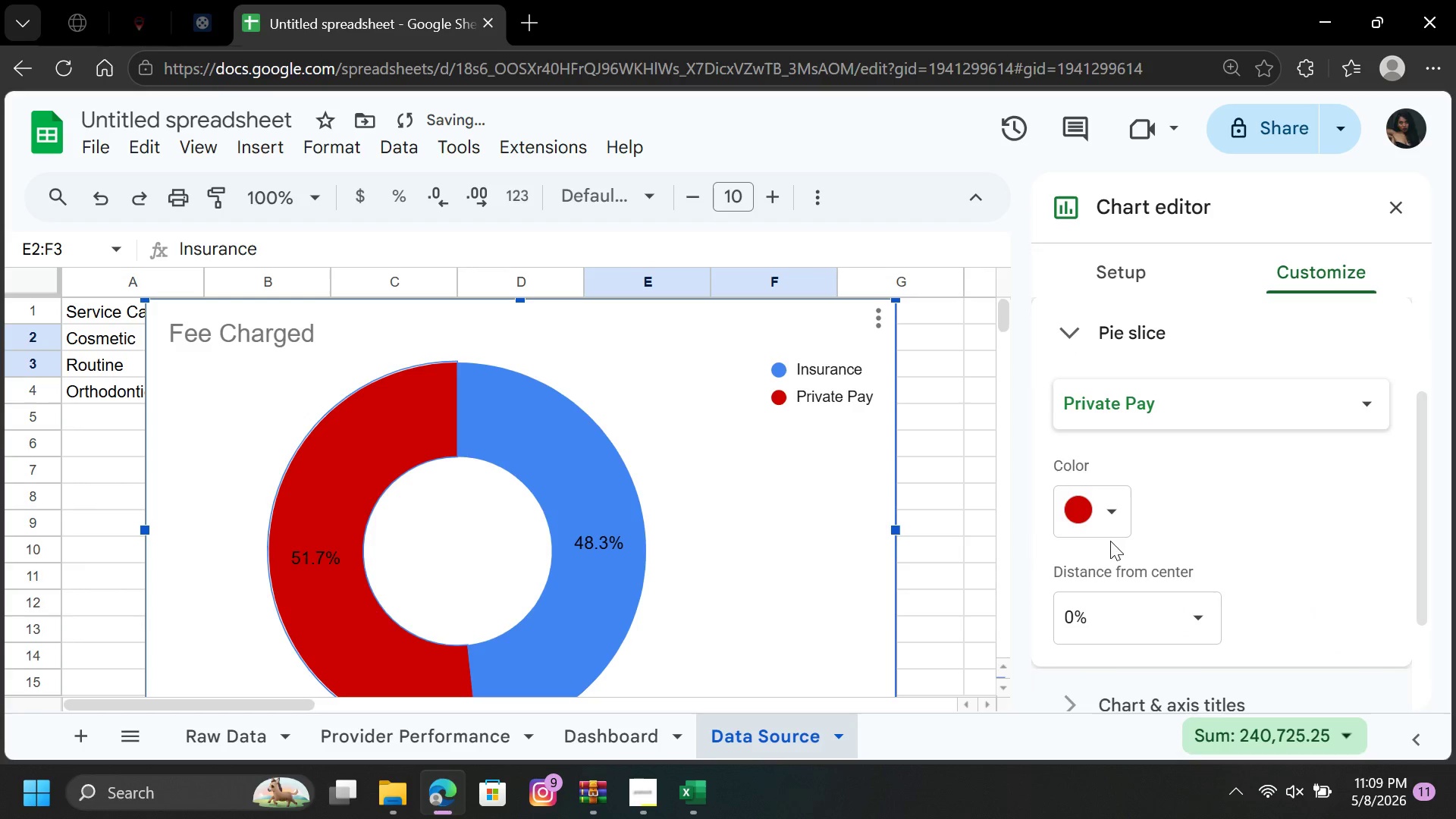 
left_click([1111, 515])
 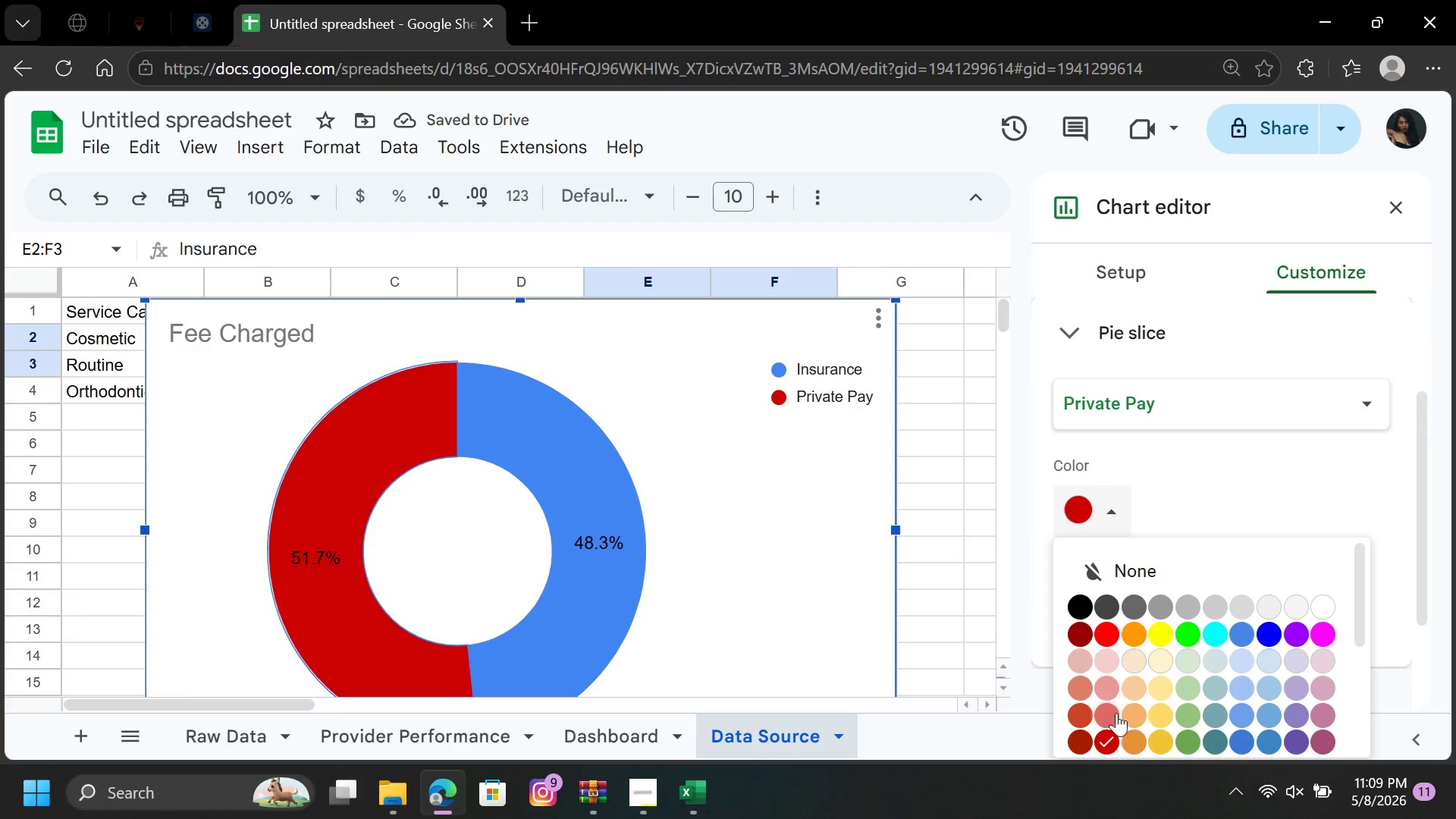 
mouse_move([1134, 723])
 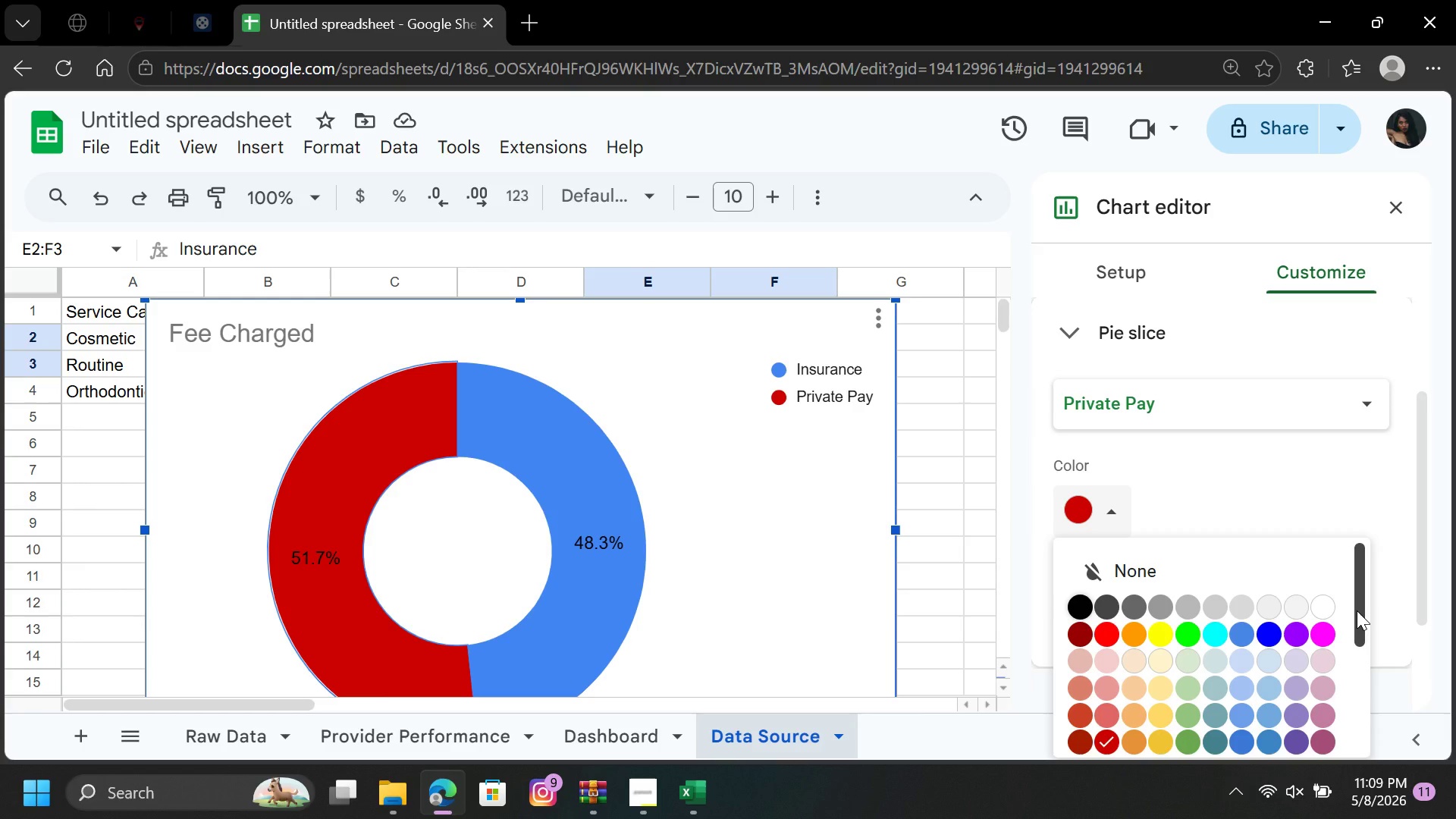 
left_click_drag(start_coordinate=[1357, 610], to_coordinate=[1360, 629])
 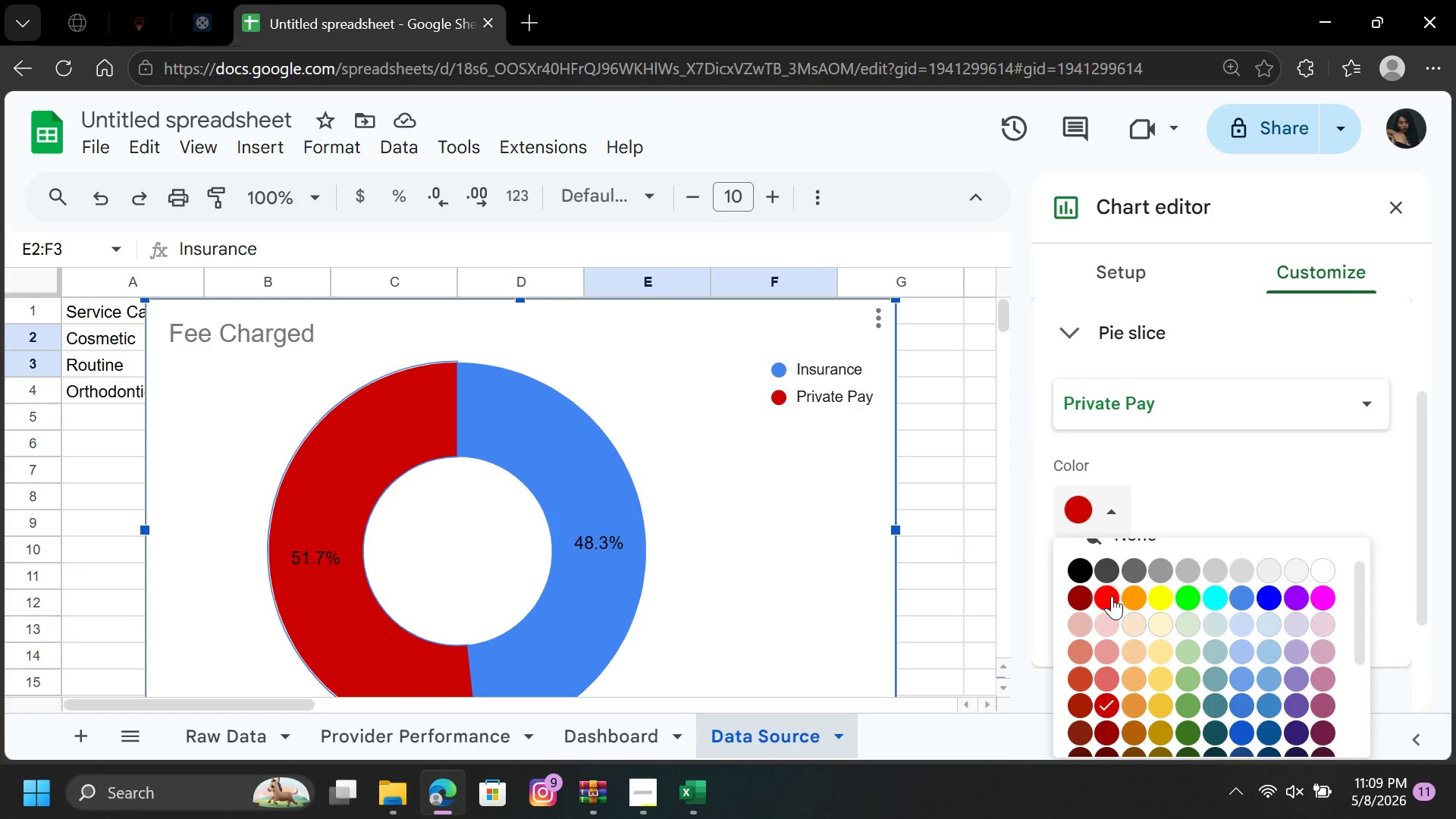 
left_click([1114, 596])
 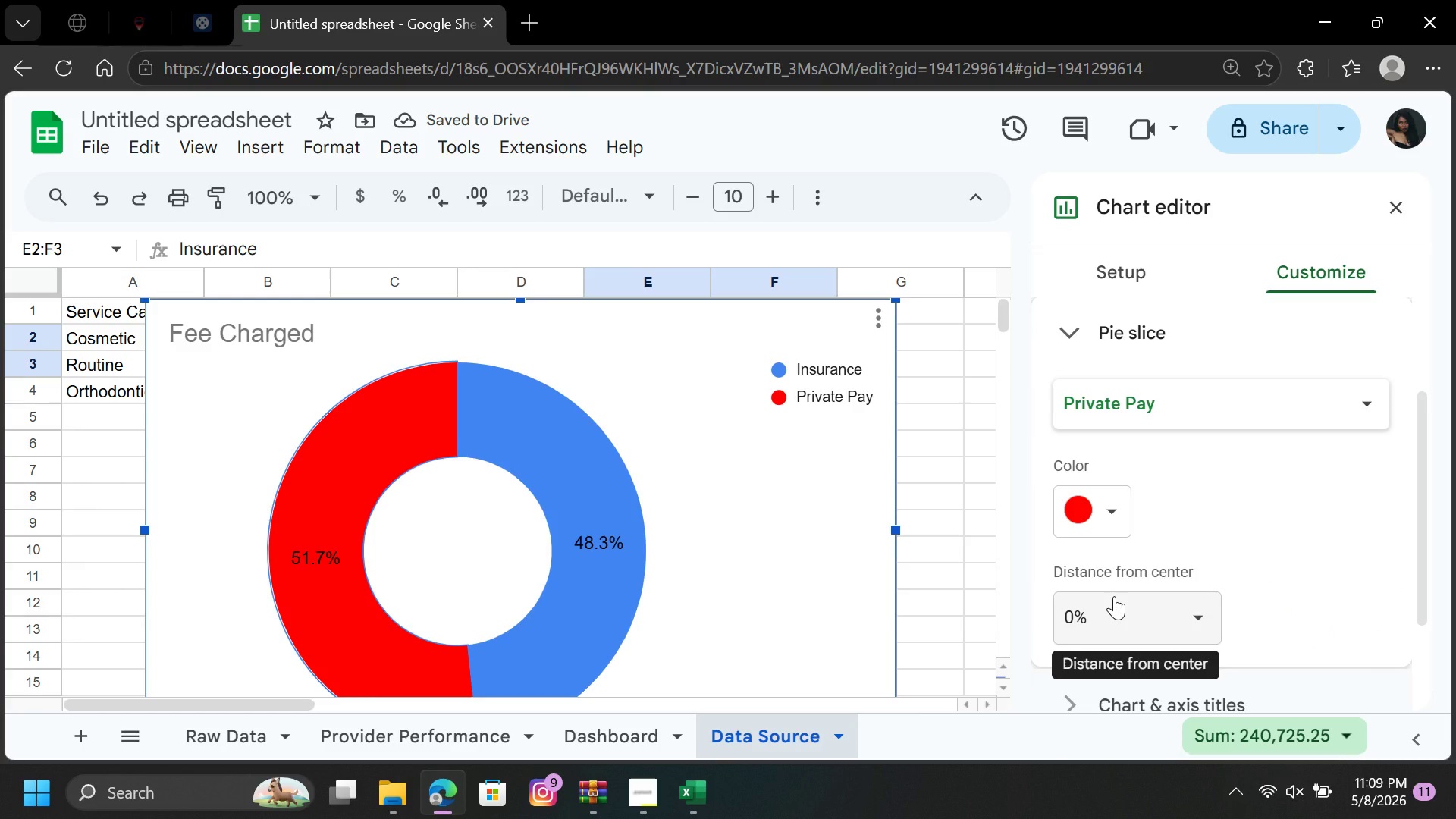 
mouse_move([1112, 519])
 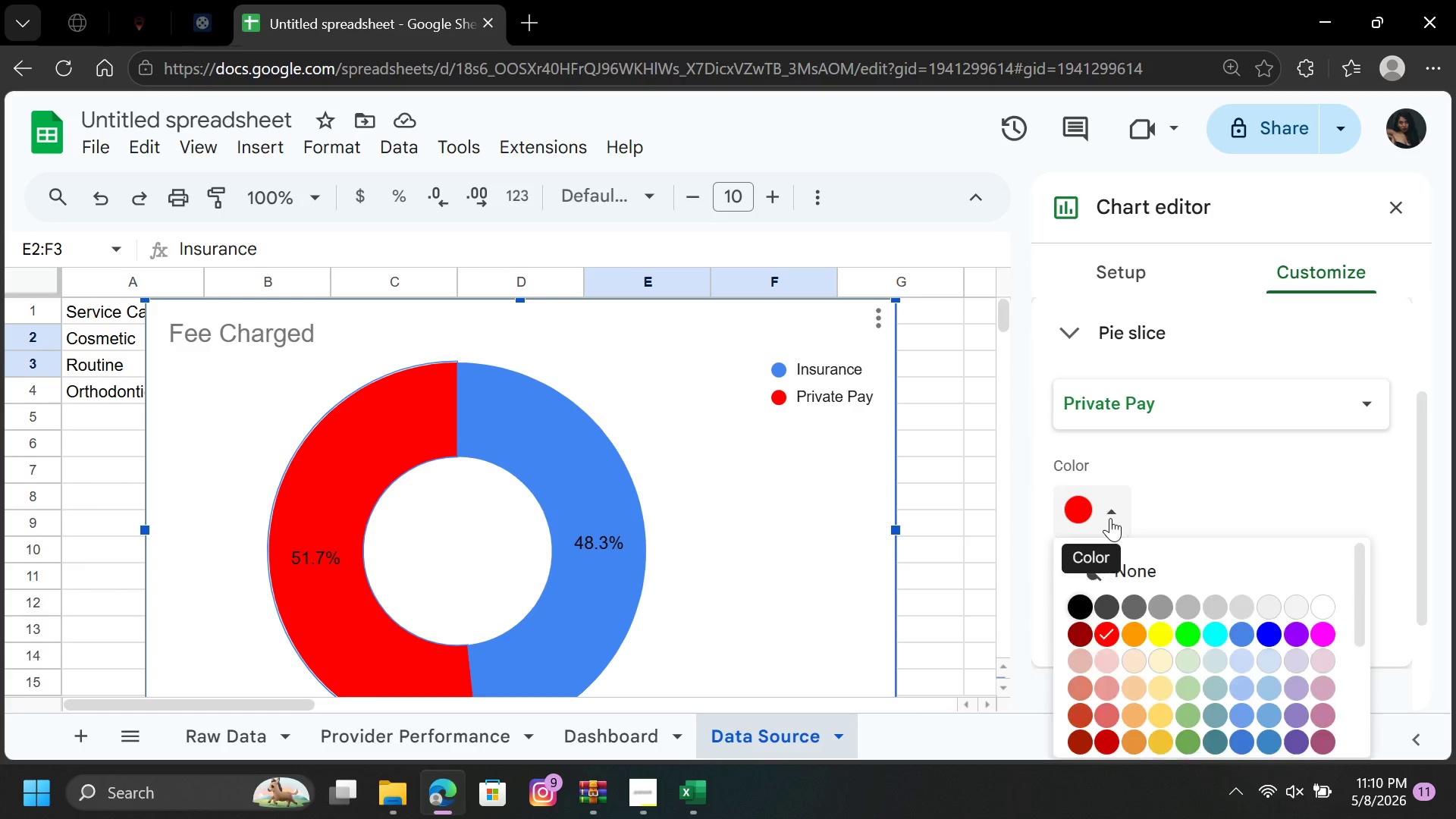 
left_click([1110, 518])
 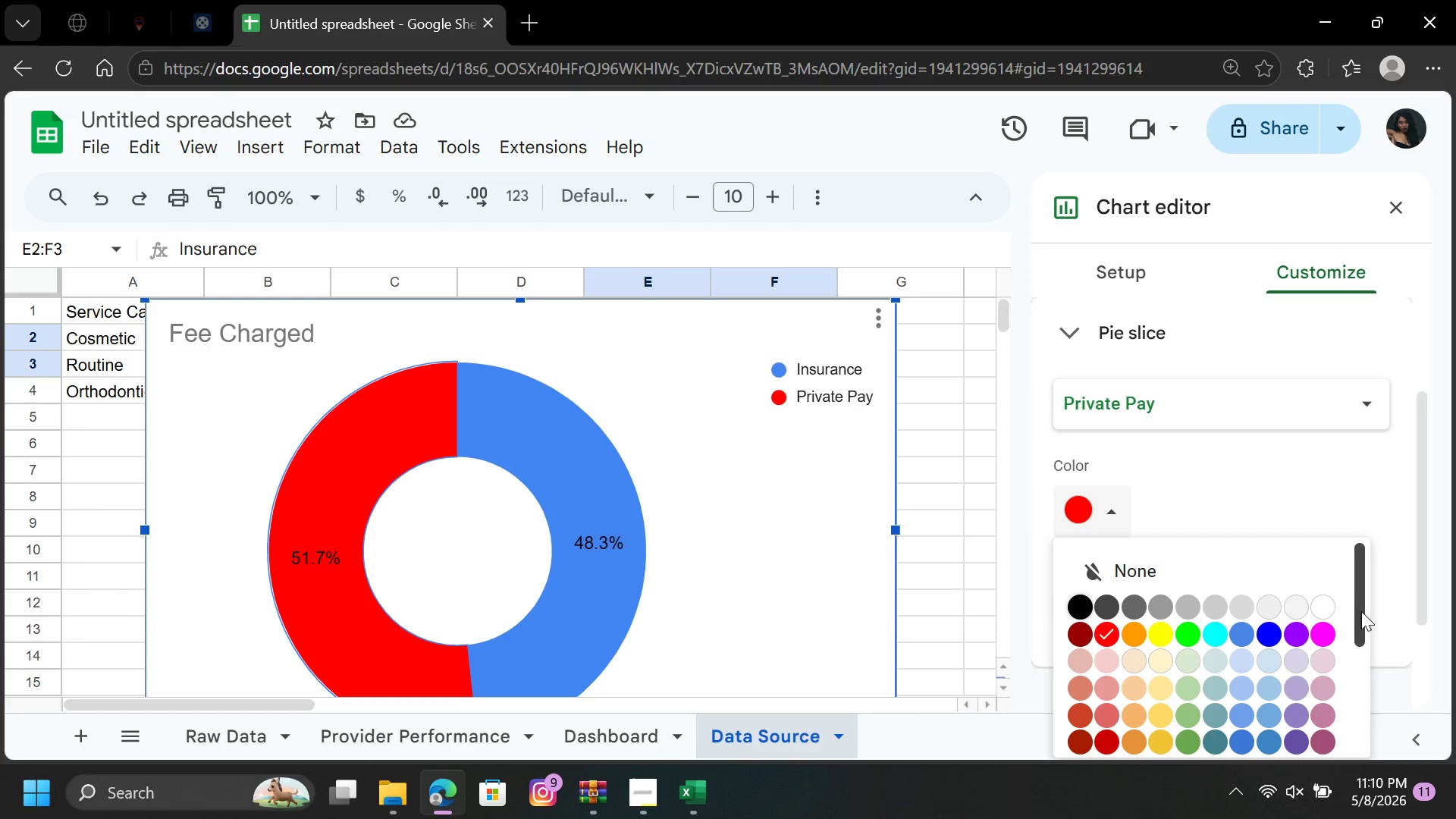 
left_click_drag(start_coordinate=[1362, 611], to_coordinate=[1363, 633])
 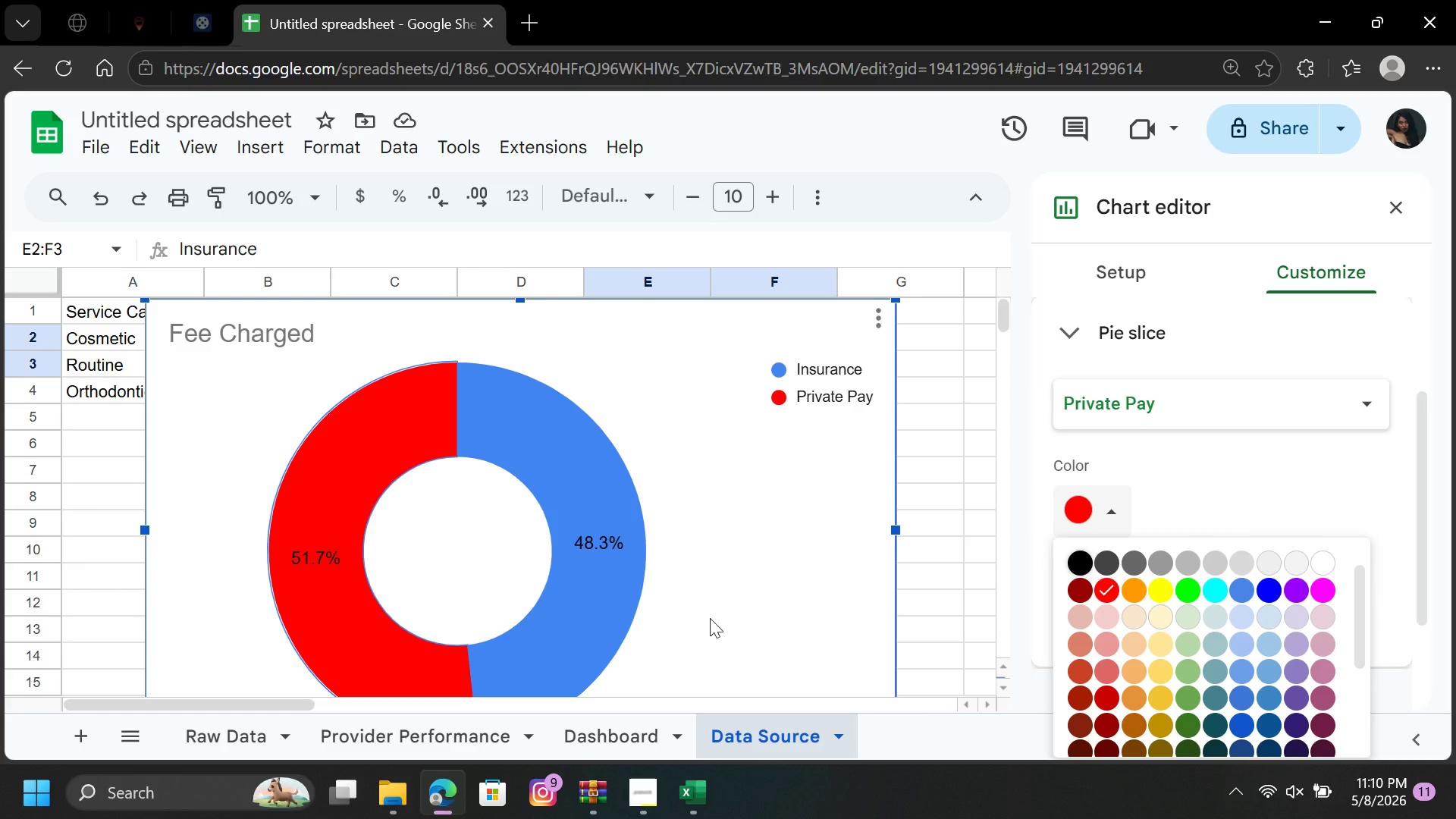 
left_click([579, 606])
 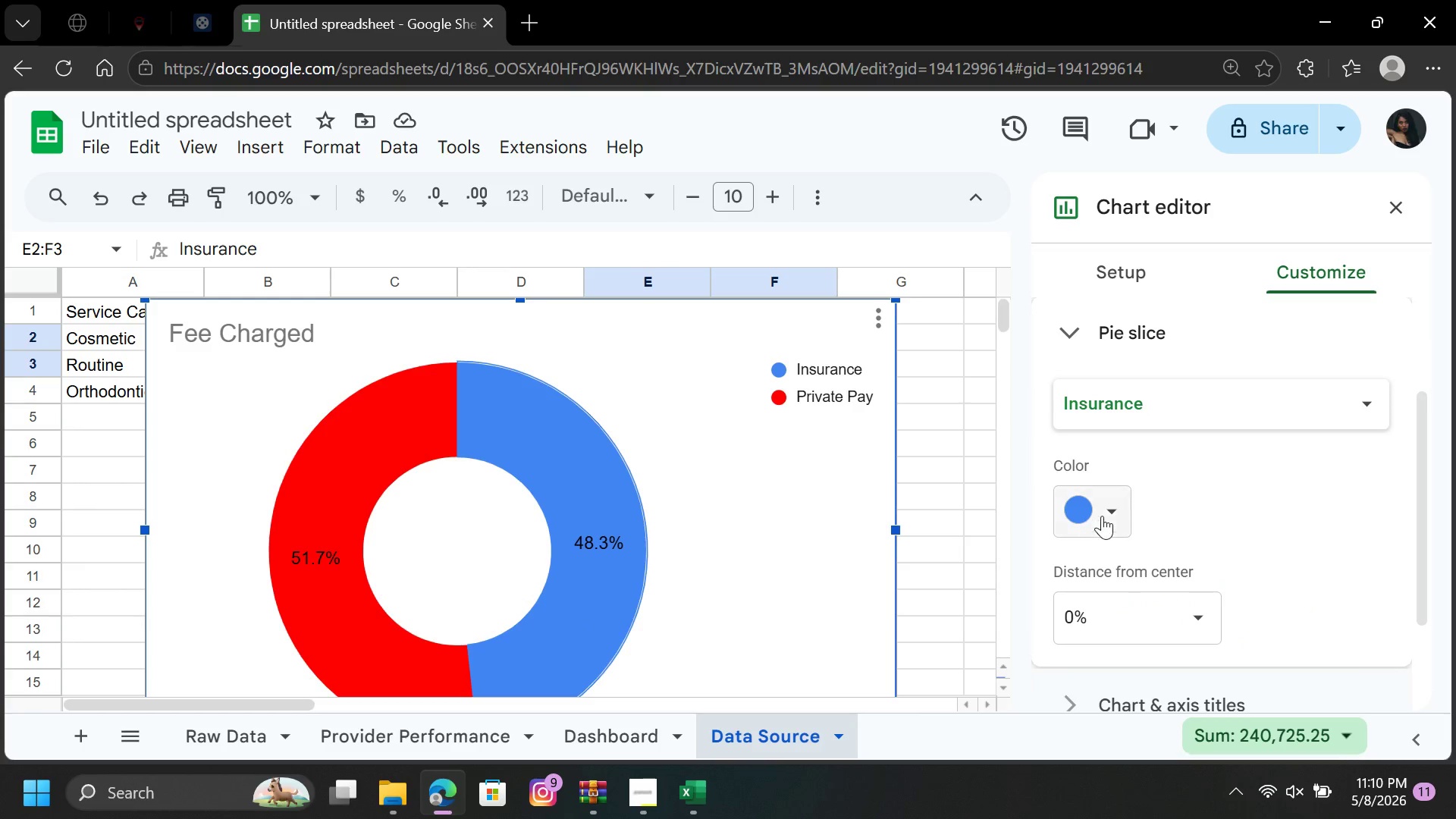 
left_click([1109, 512])
 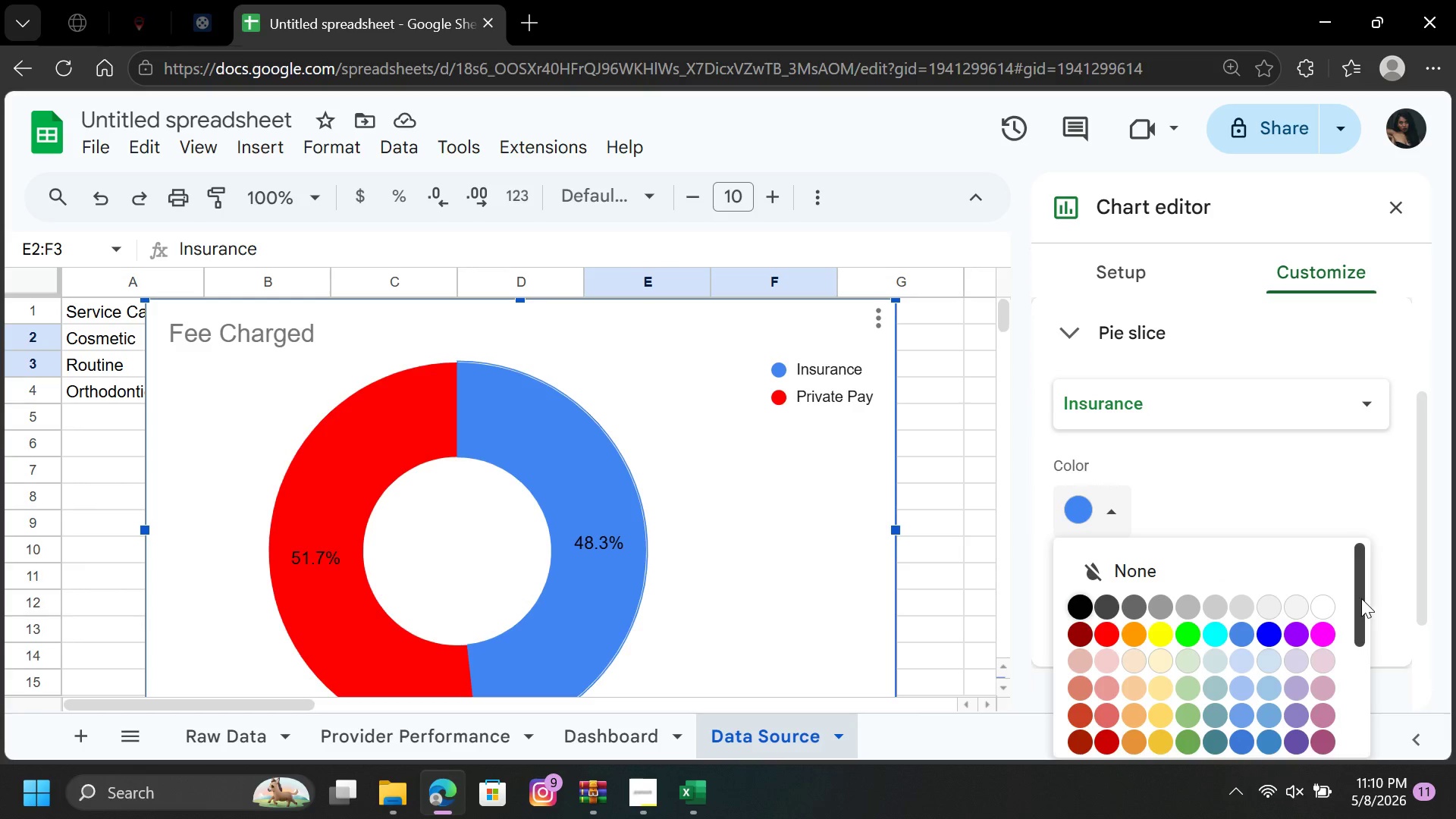 
left_click_drag(start_coordinate=[1360, 598], to_coordinate=[1360, 645])
 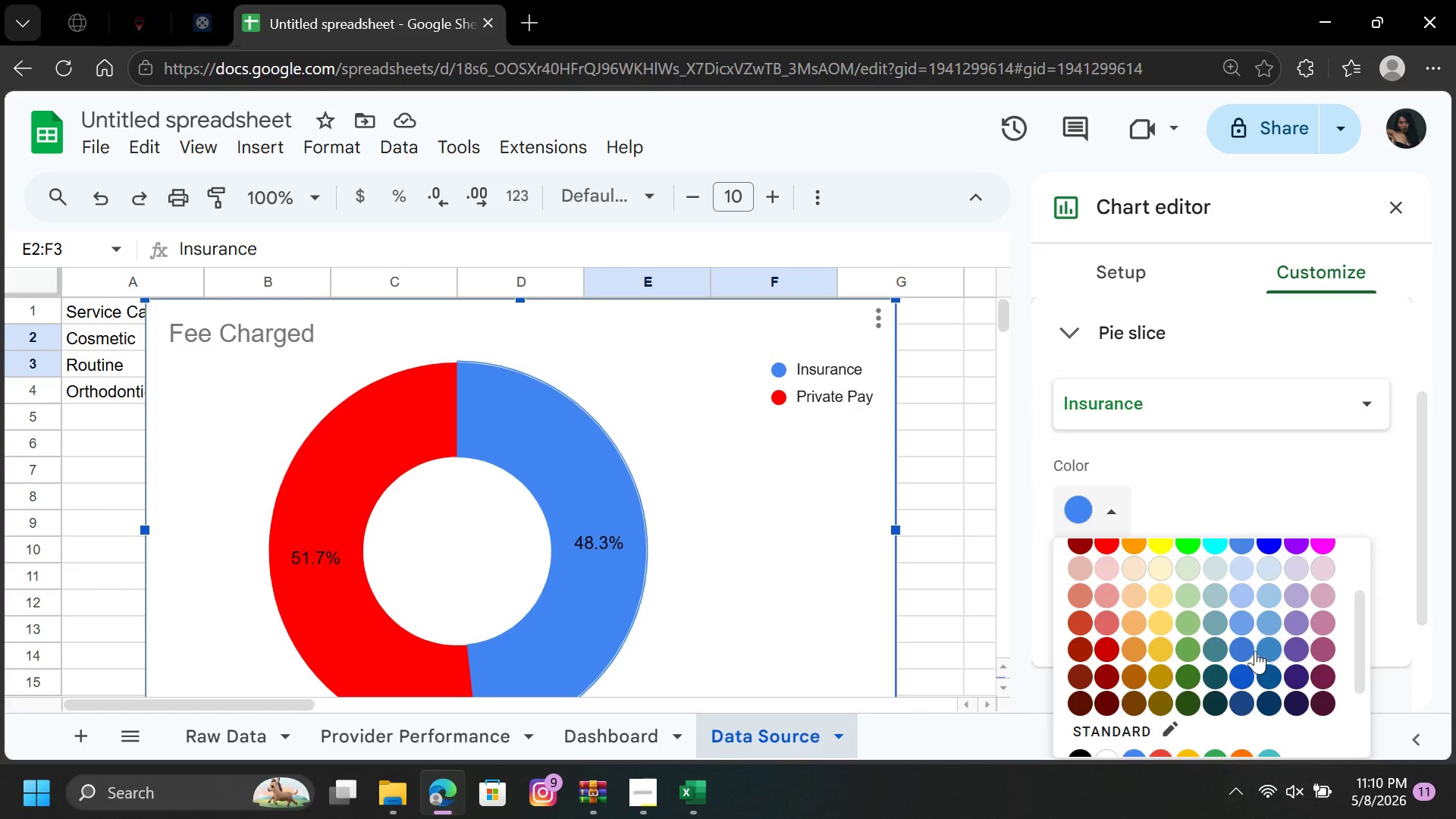 
mouse_move([1243, 666])
 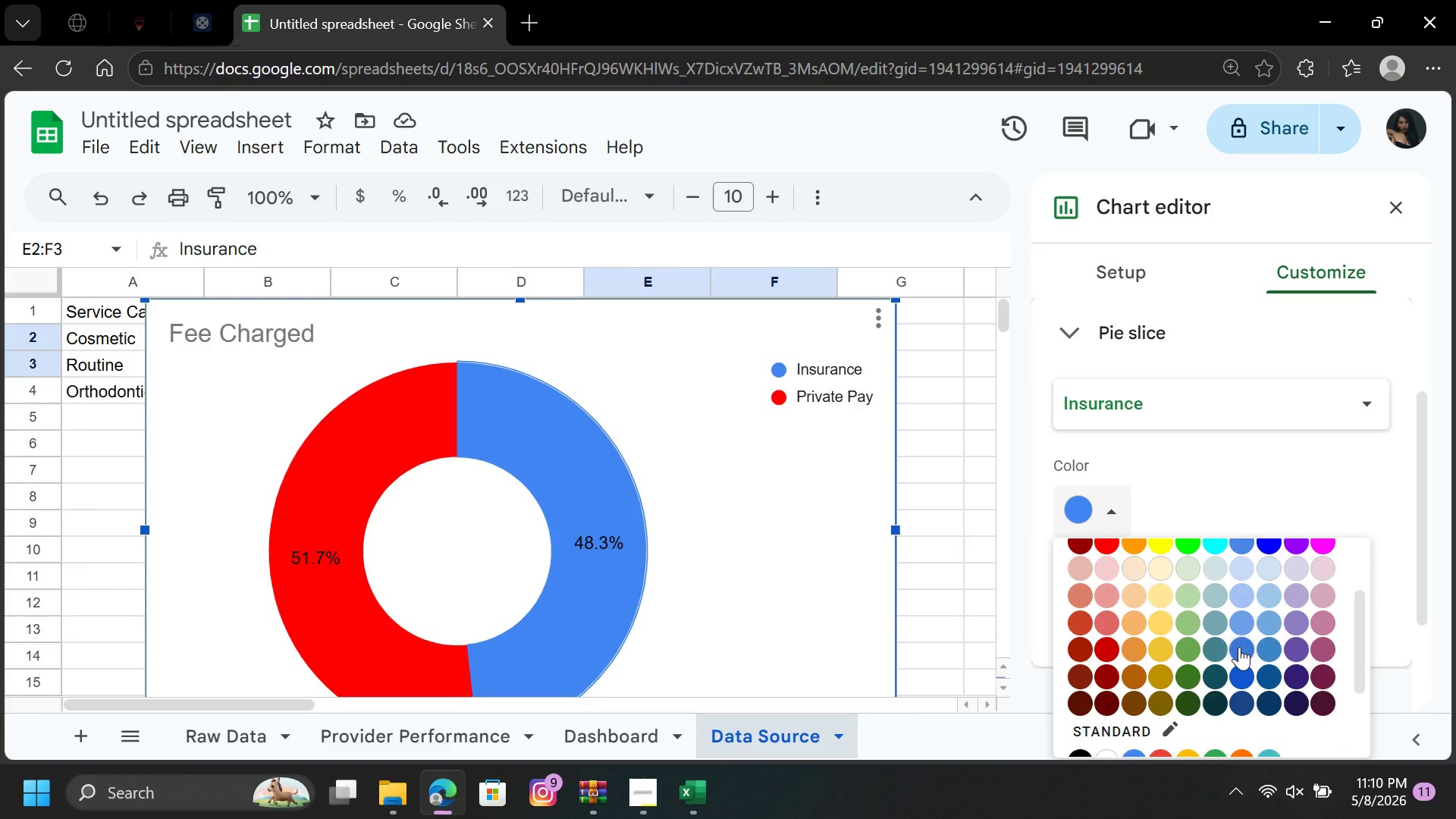 
left_click([1239, 644])
 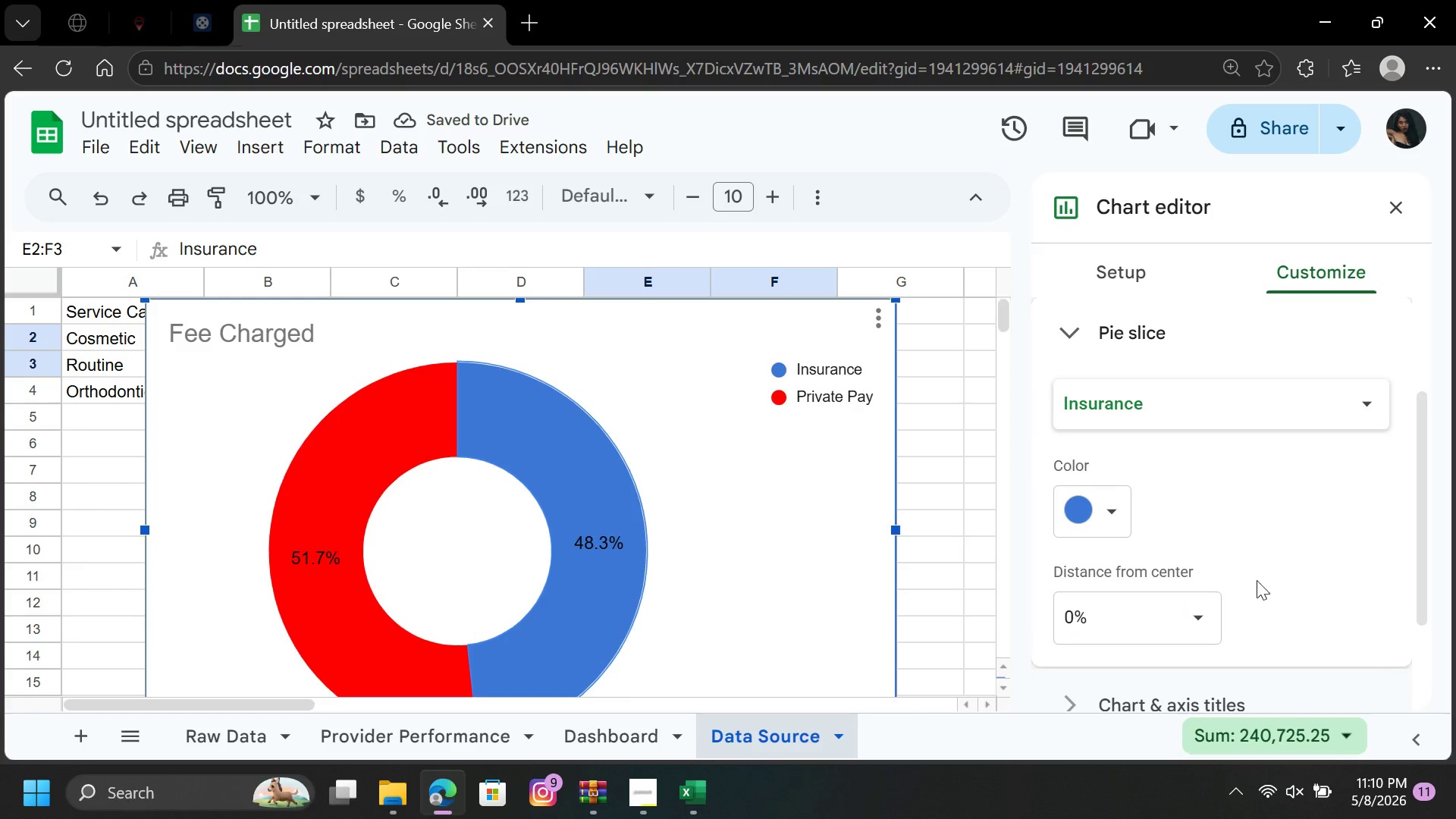 
left_click([1112, 517])
 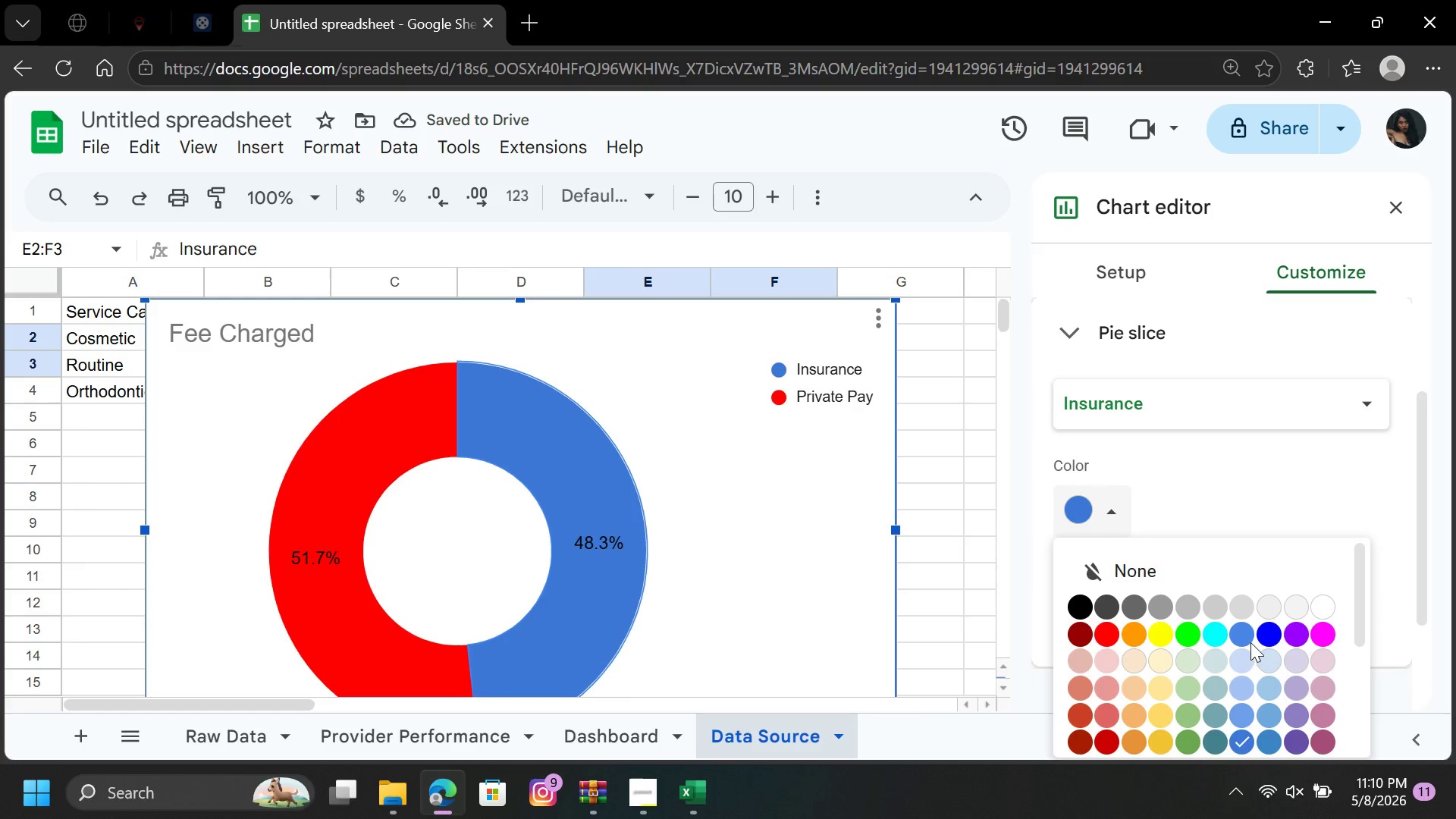 
left_click([1242, 633])
 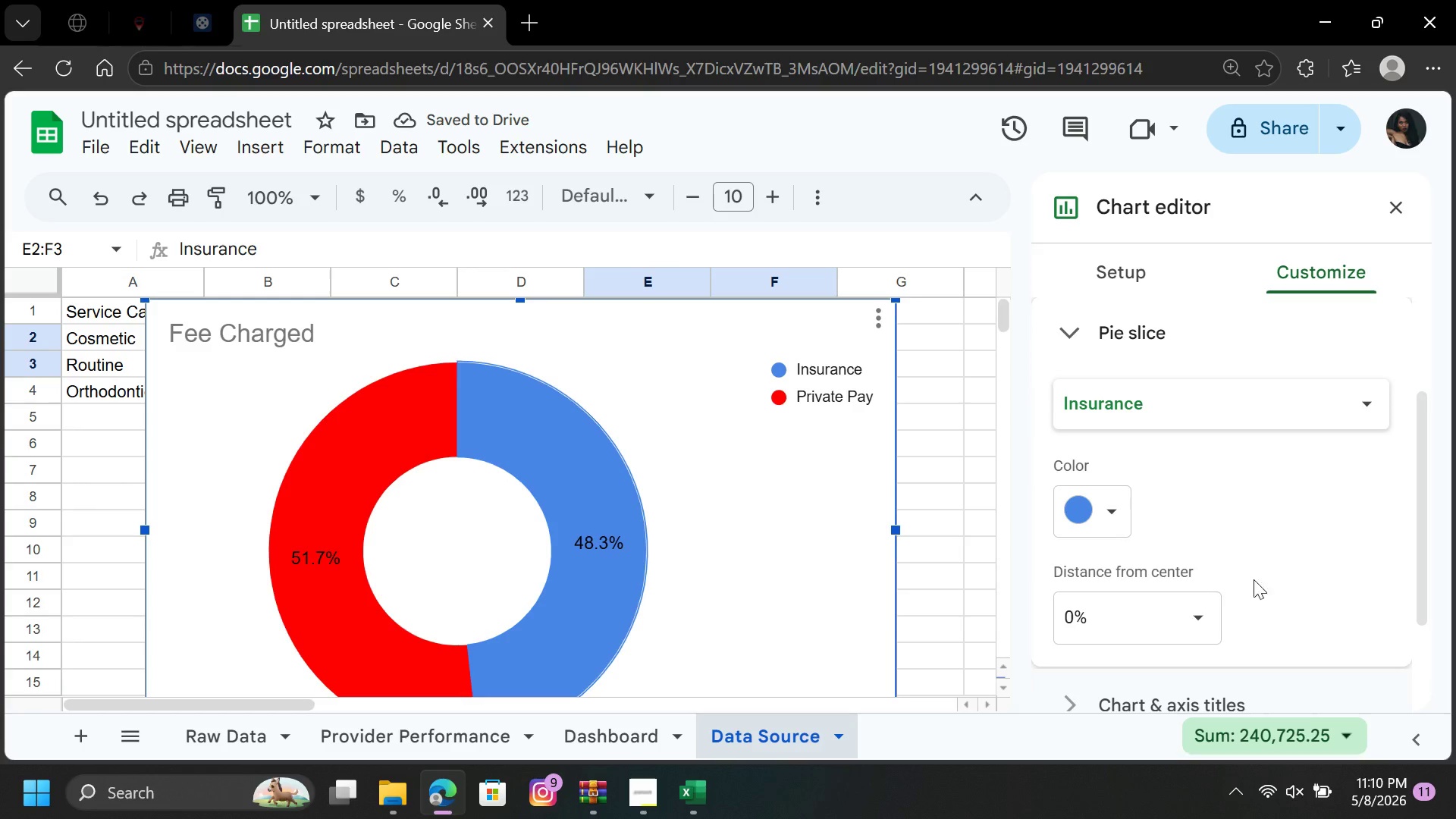 
left_click([1108, 514])
 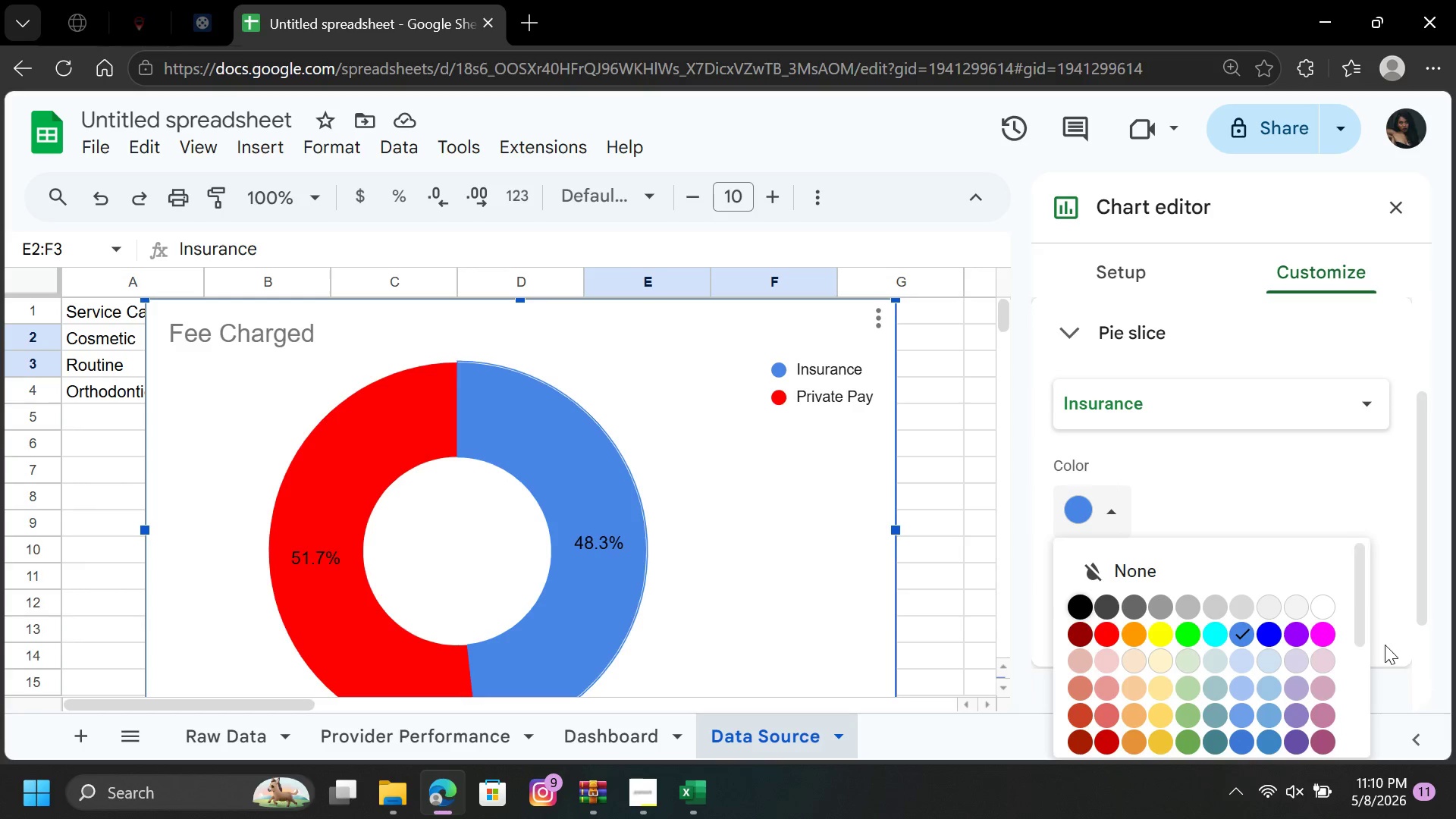 
left_click_drag(start_coordinate=[1355, 635], to_coordinate=[1360, 684])
 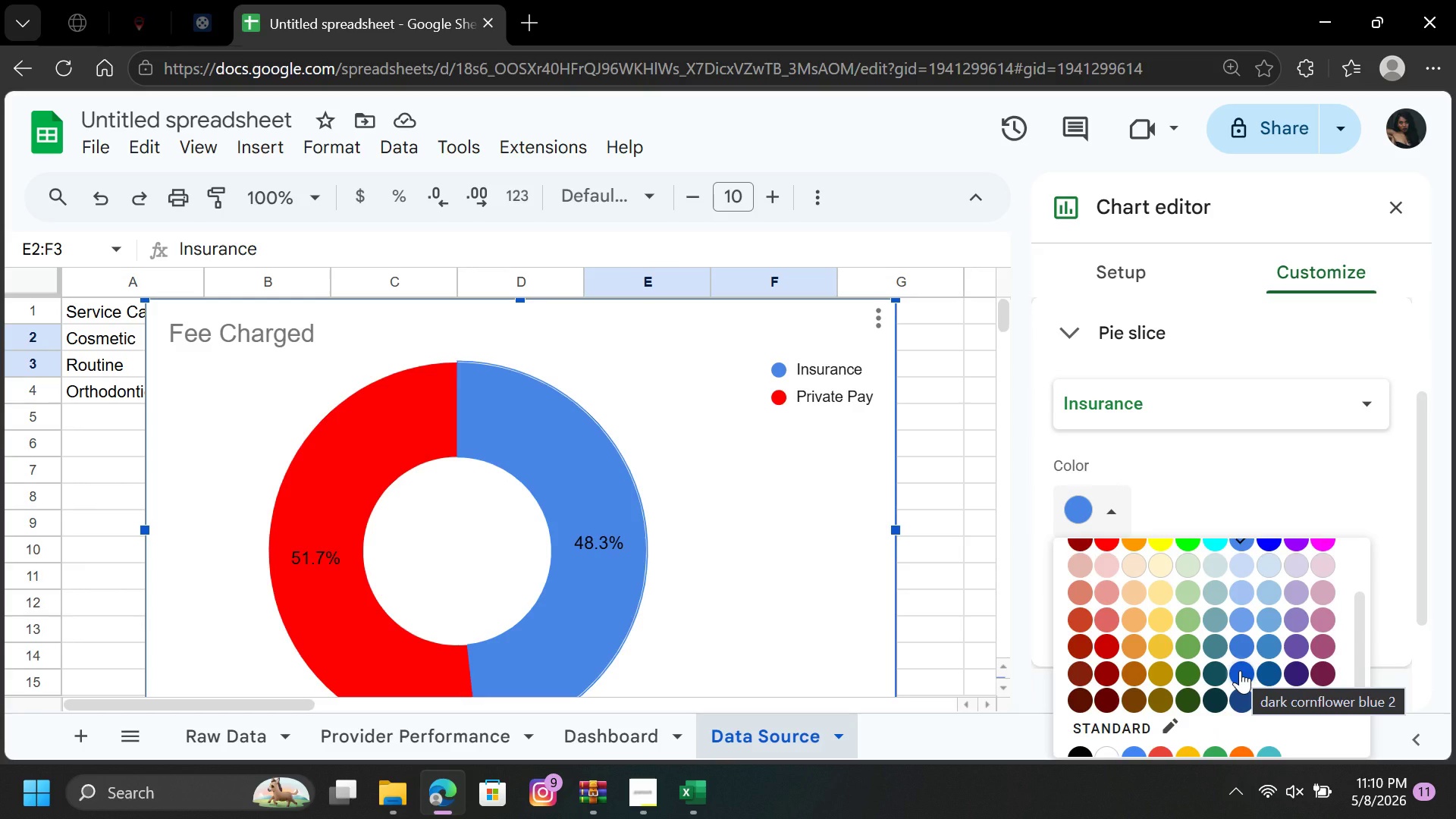 
left_click([1240, 670])
 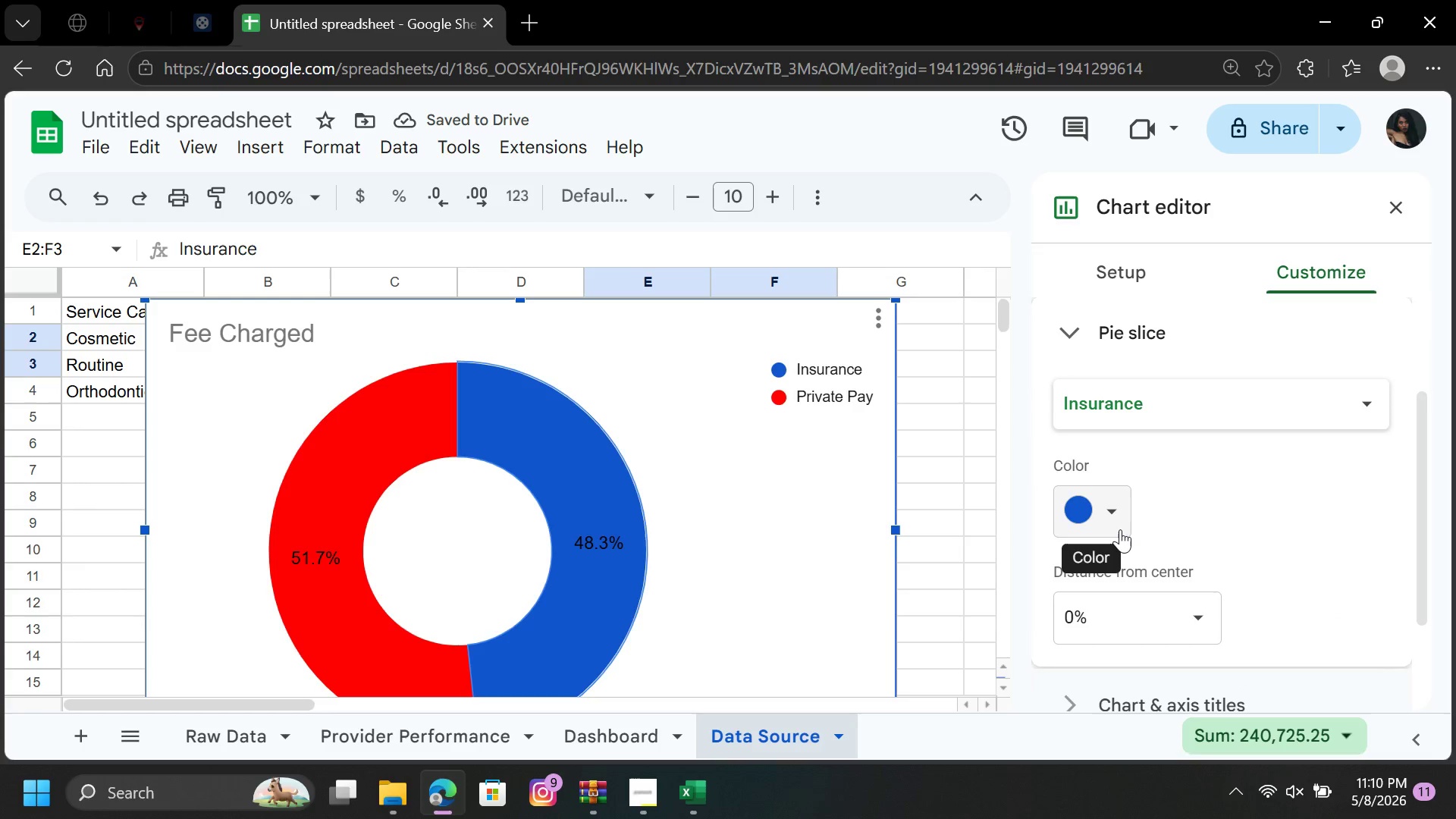 
wait(5.06)
 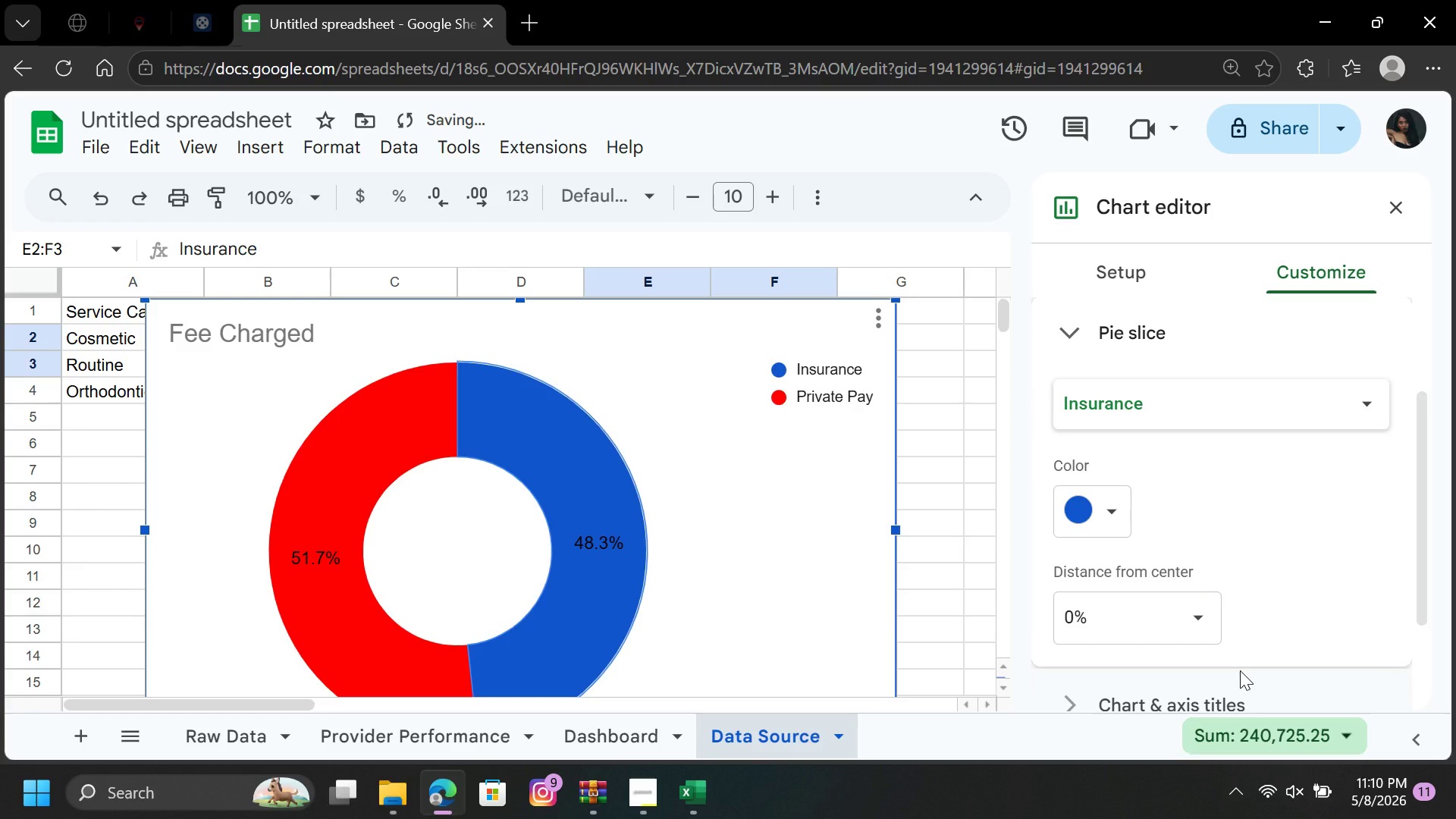 
left_click([1107, 516])
 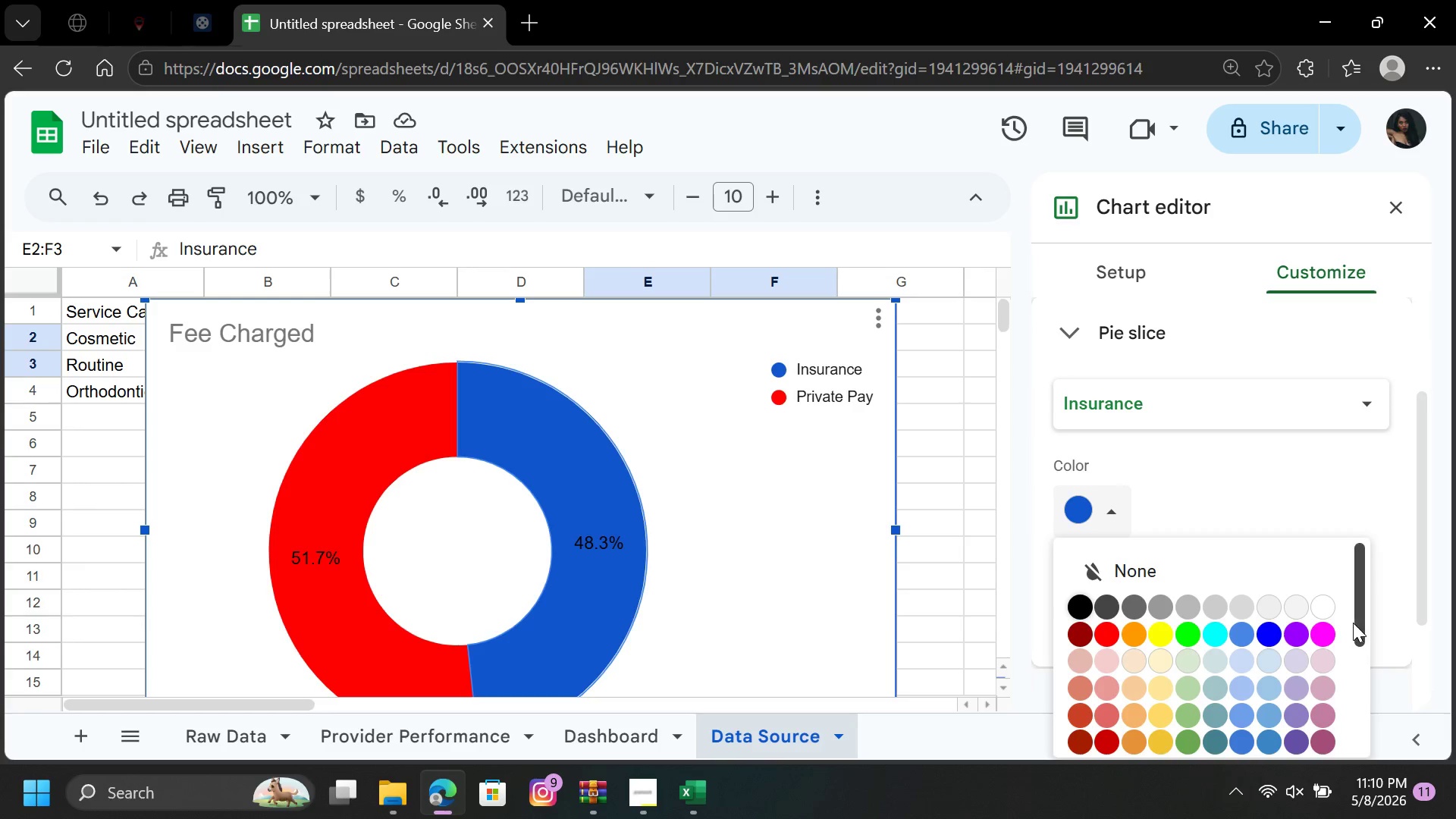 
left_click_drag(start_coordinate=[1355, 624], to_coordinate=[1367, 711])
 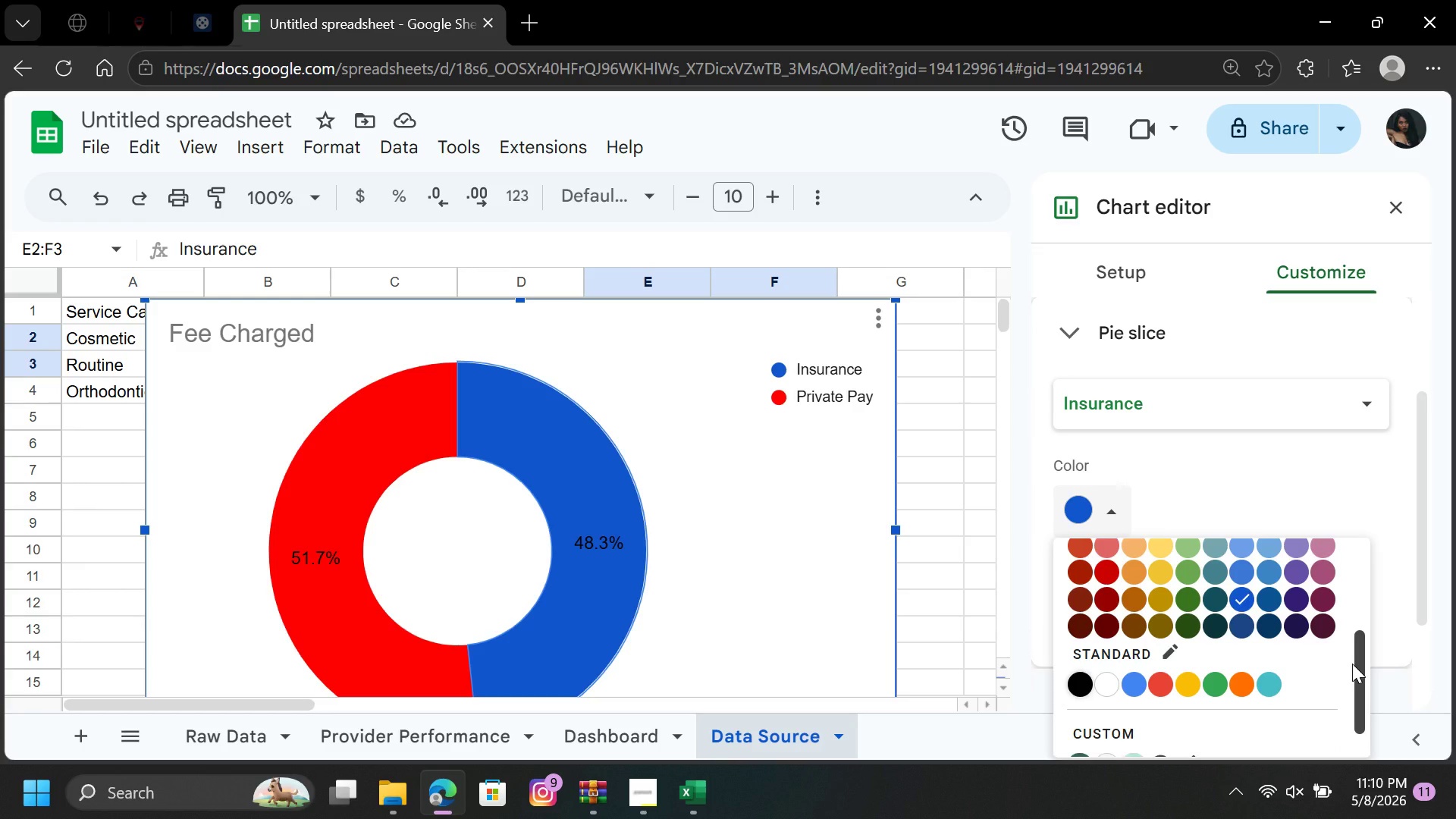 
left_click_drag(start_coordinate=[1352, 664], to_coordinate=[1353, 623])
 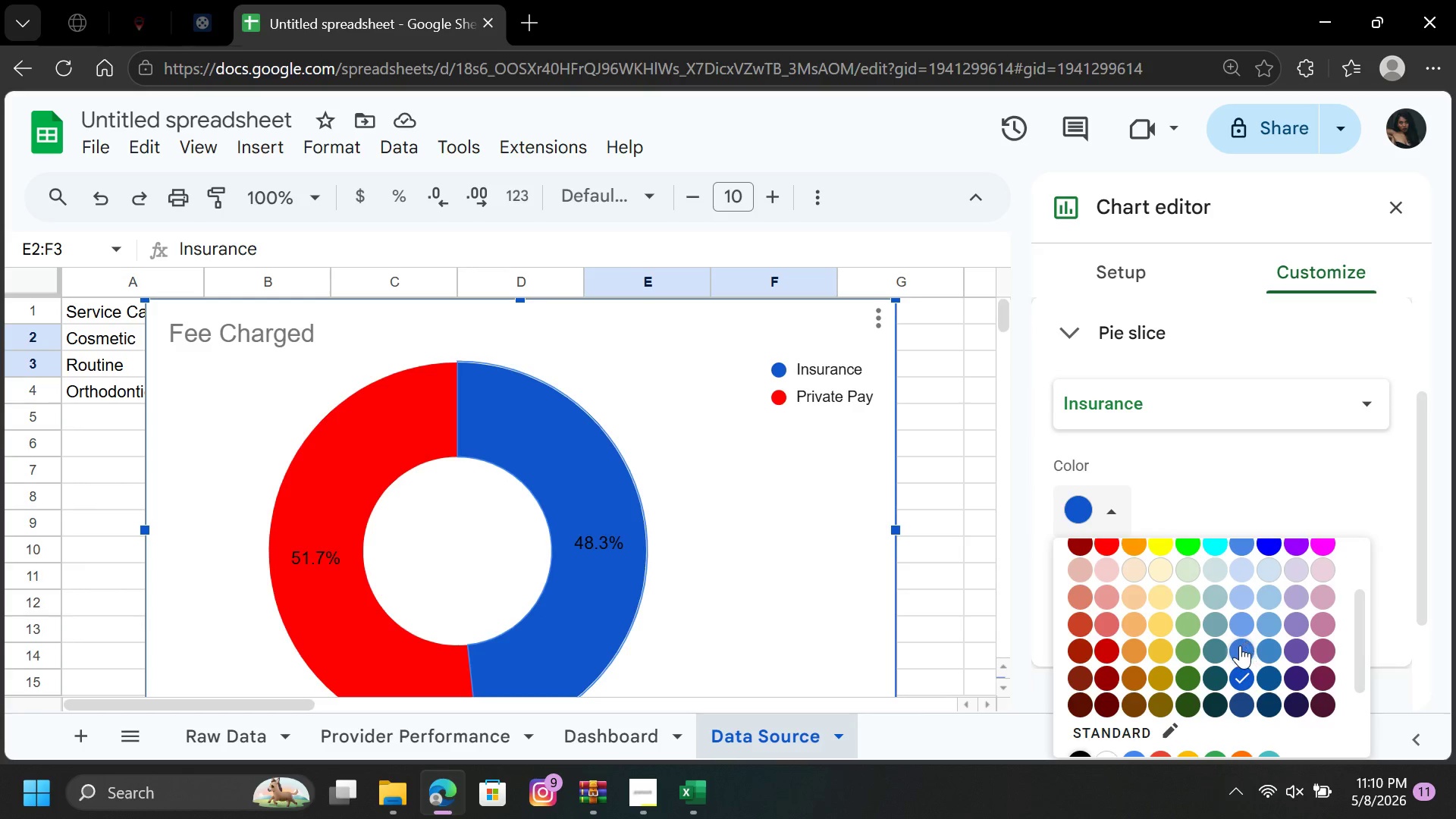 
left_click([1240, 645])
 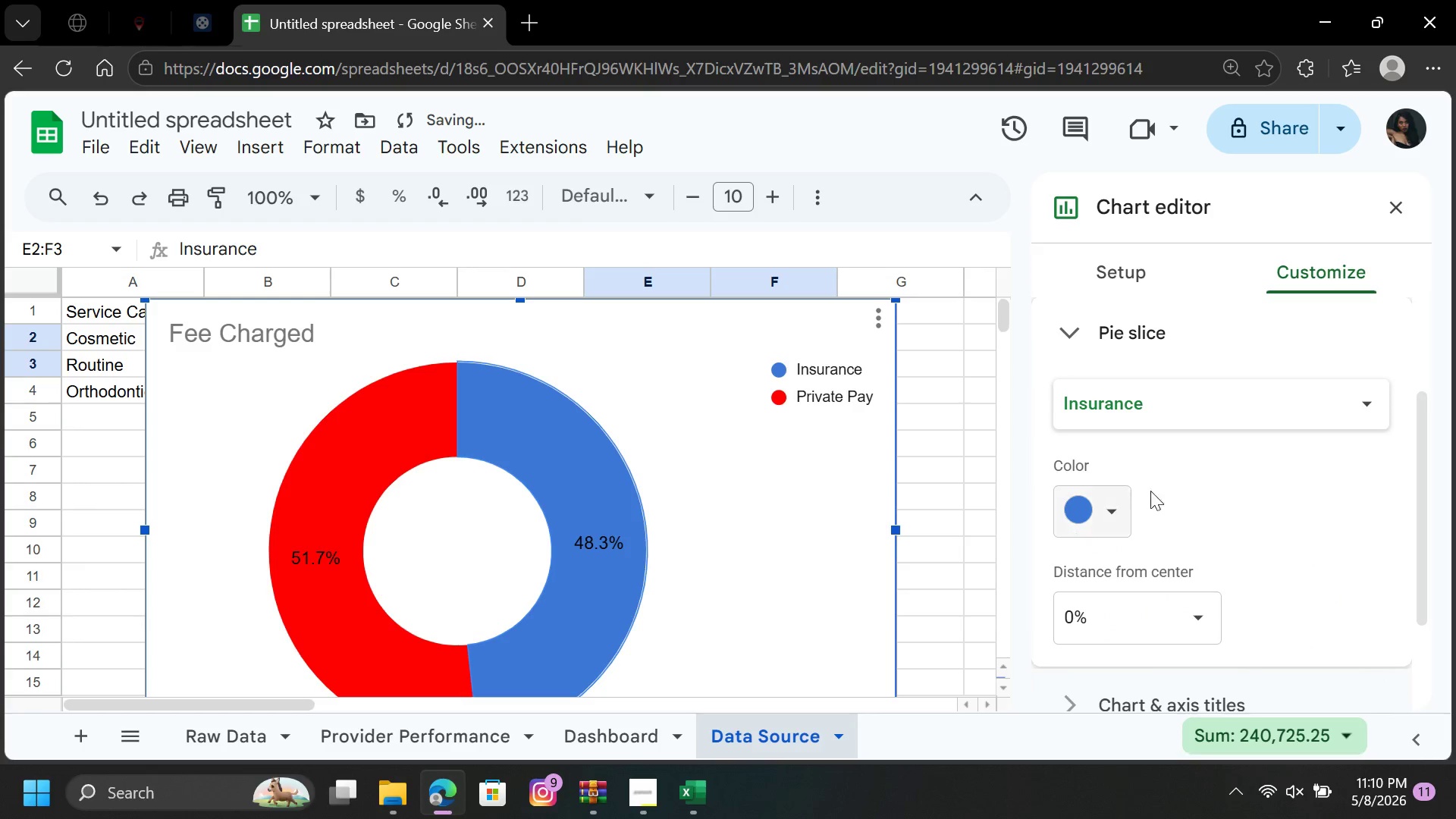 
left_click([1182, 491])
 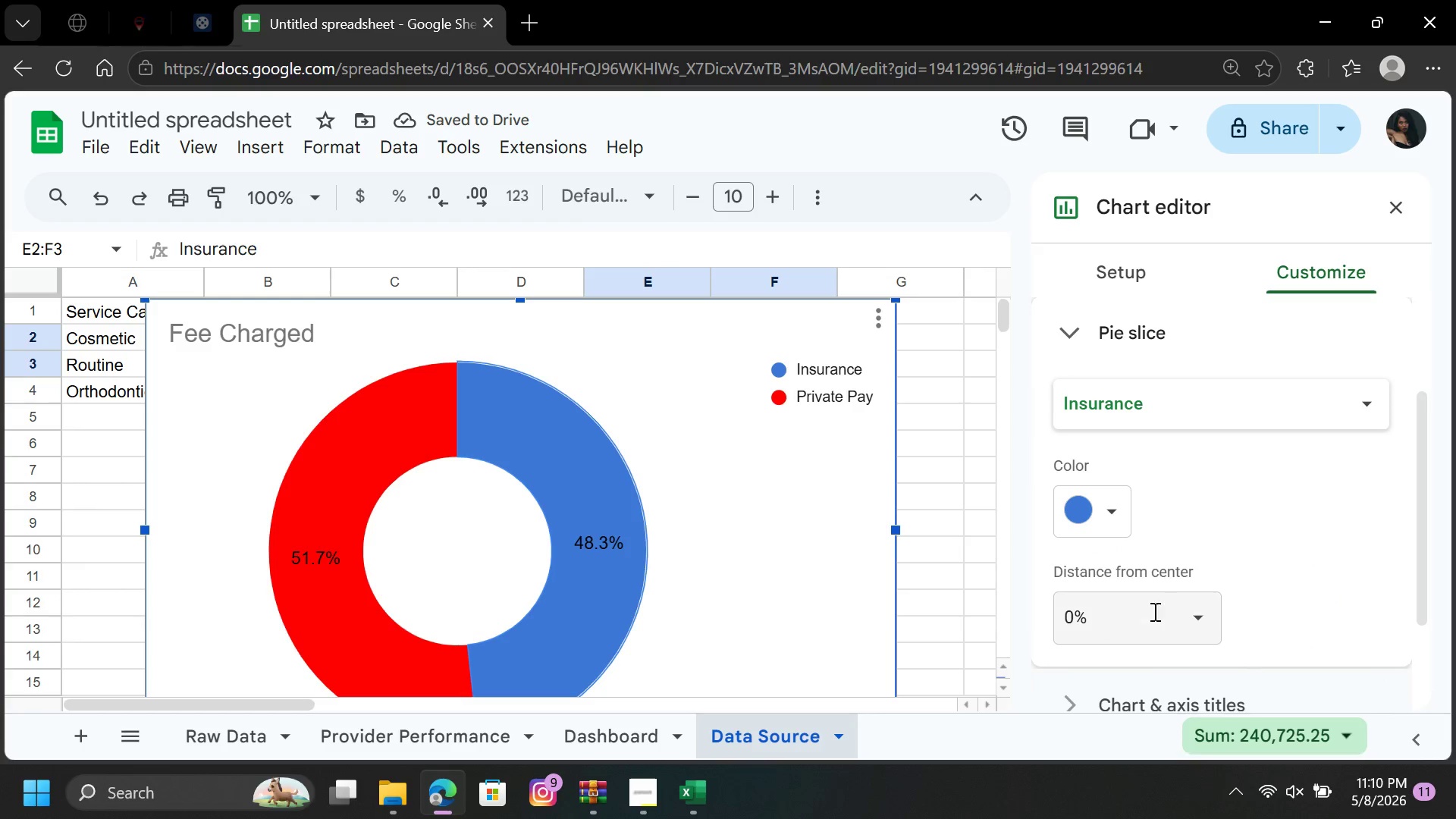 
left_click([1150, 611])
 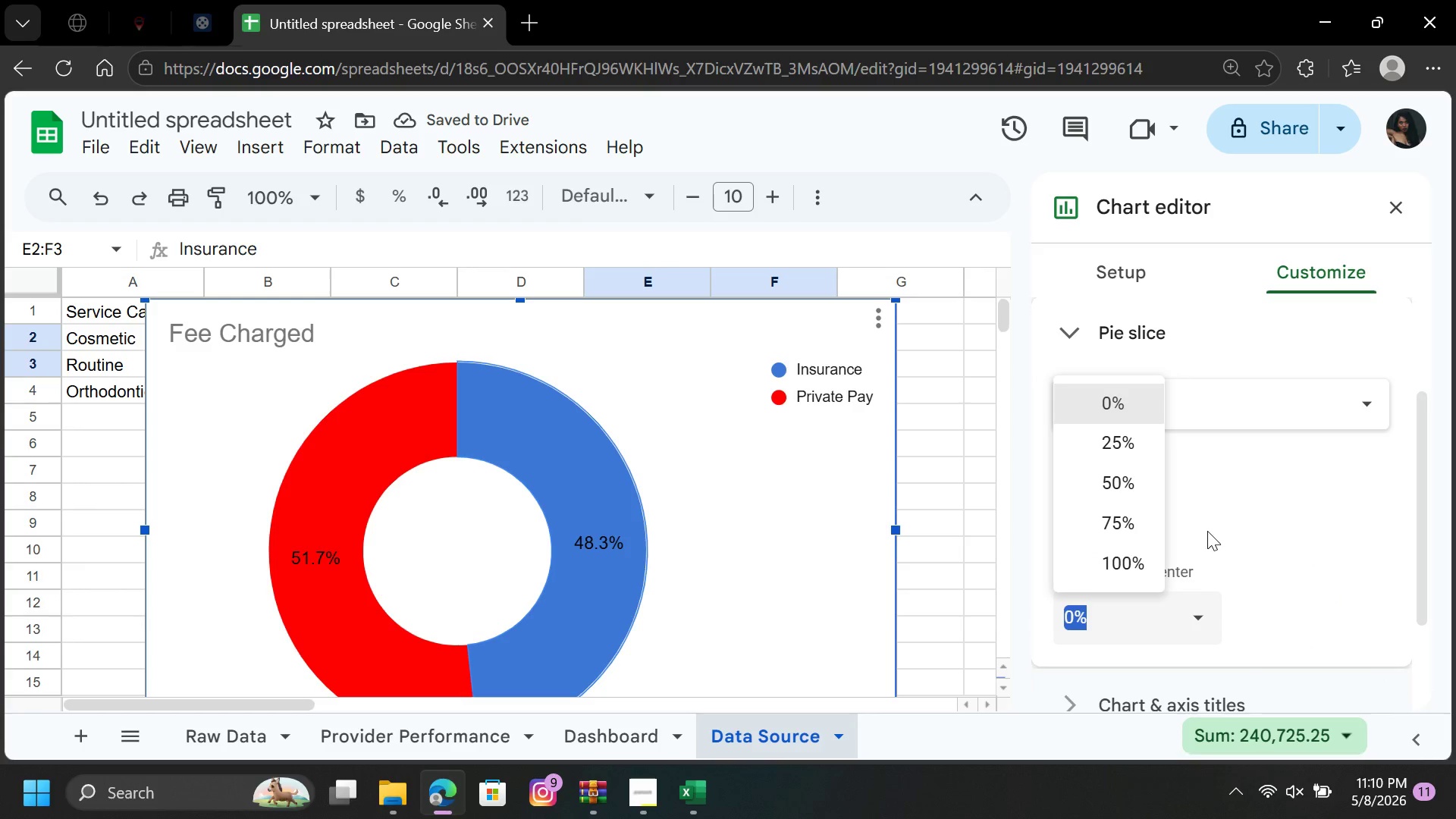 
left_click([1210, 527])
 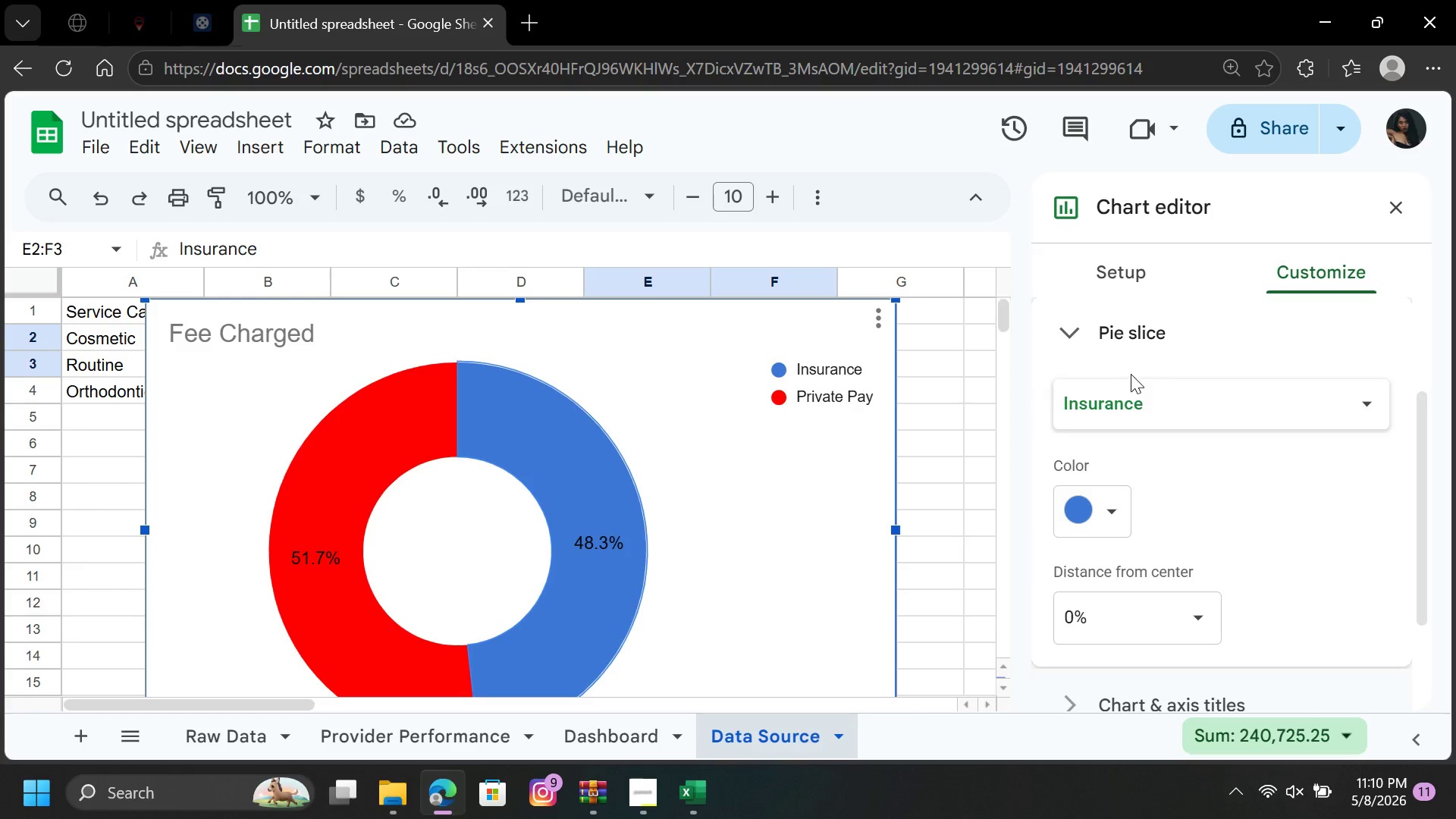 
wait(6.28)
 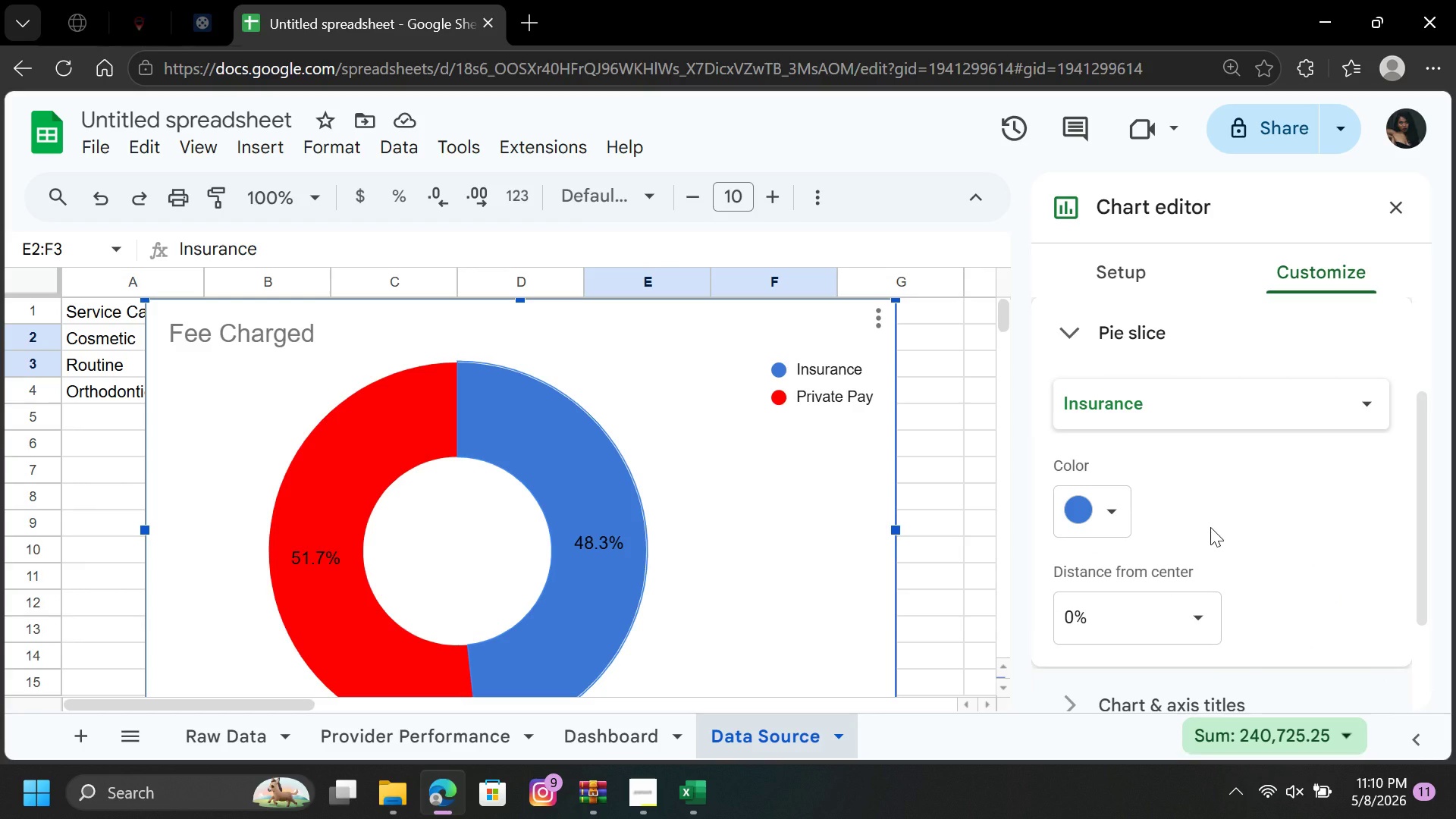 
left_click([357, 340])
 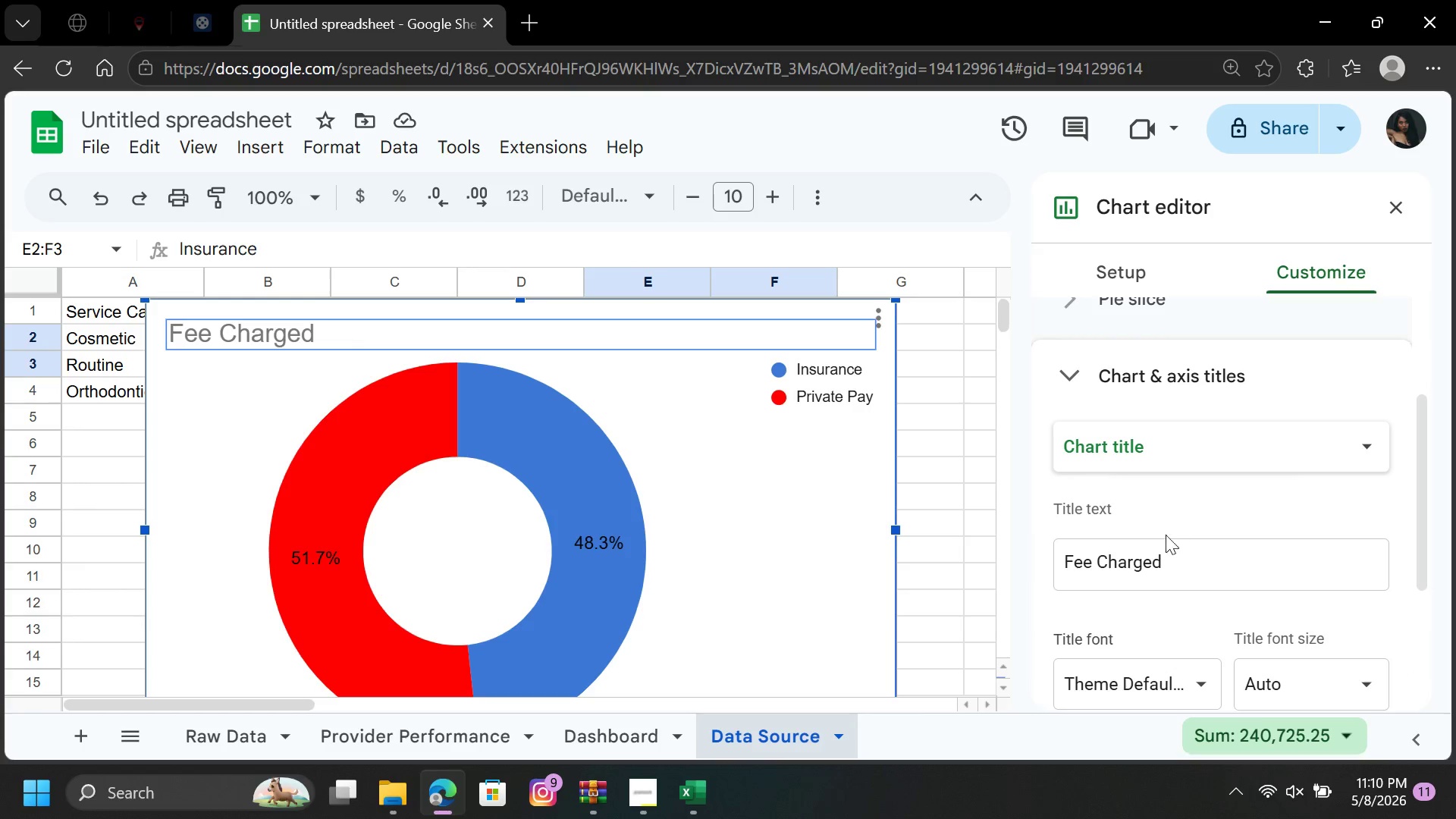 
left_click([1172, 568])
 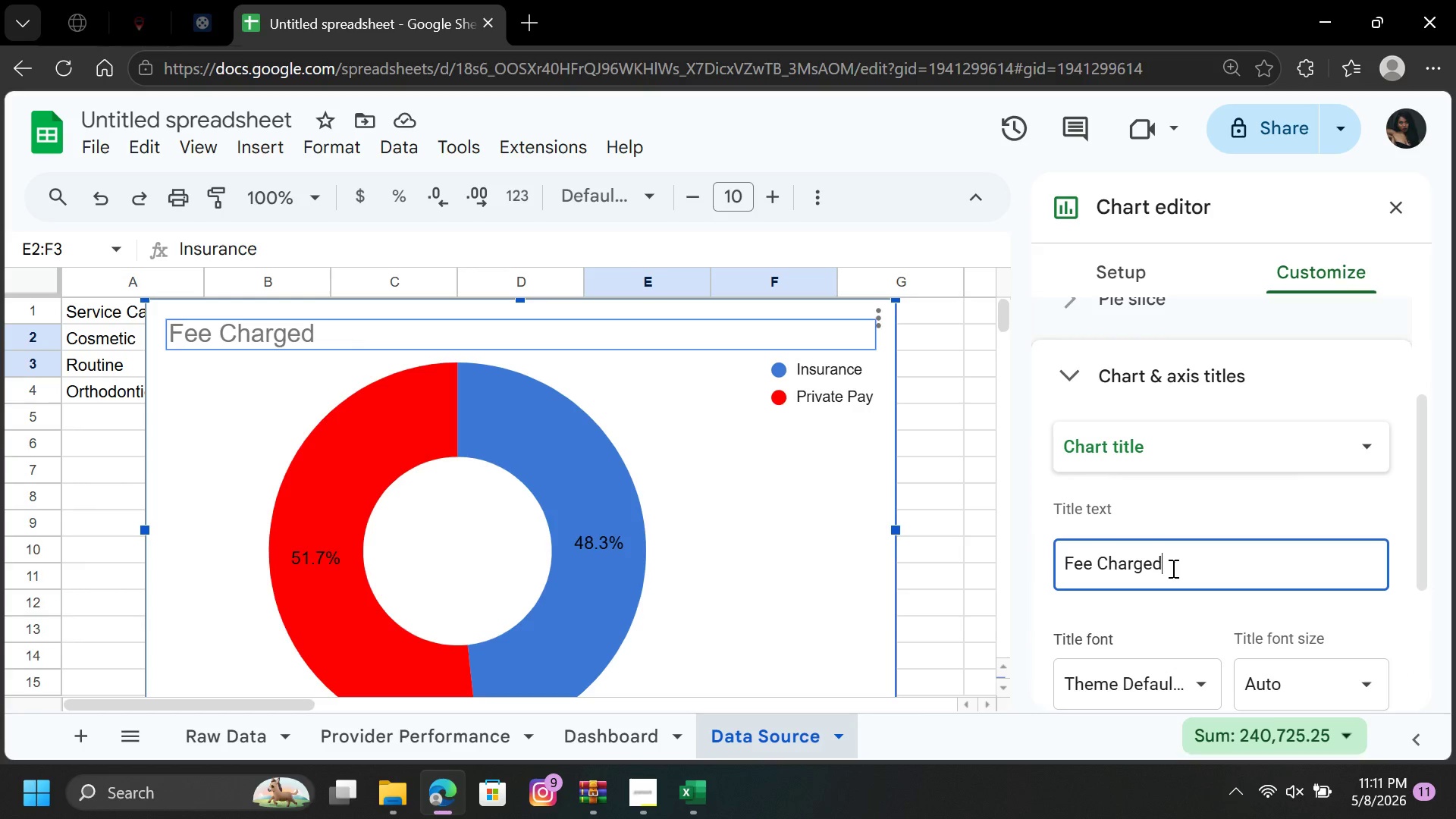 
hold_key(key=Backspace, duration=1.05)
 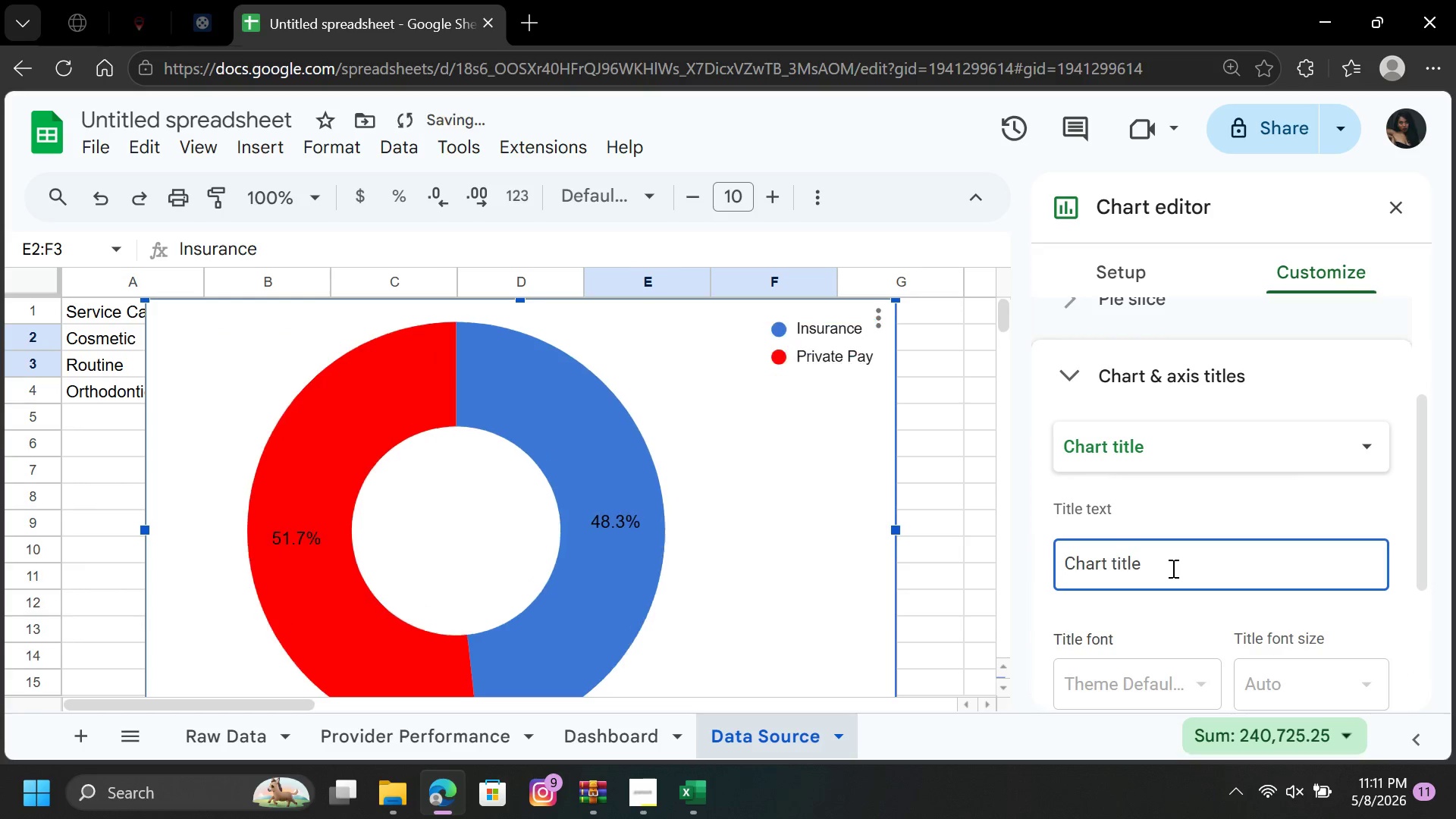 
type(RE)
key(Backspace)
type(evenue Split)
 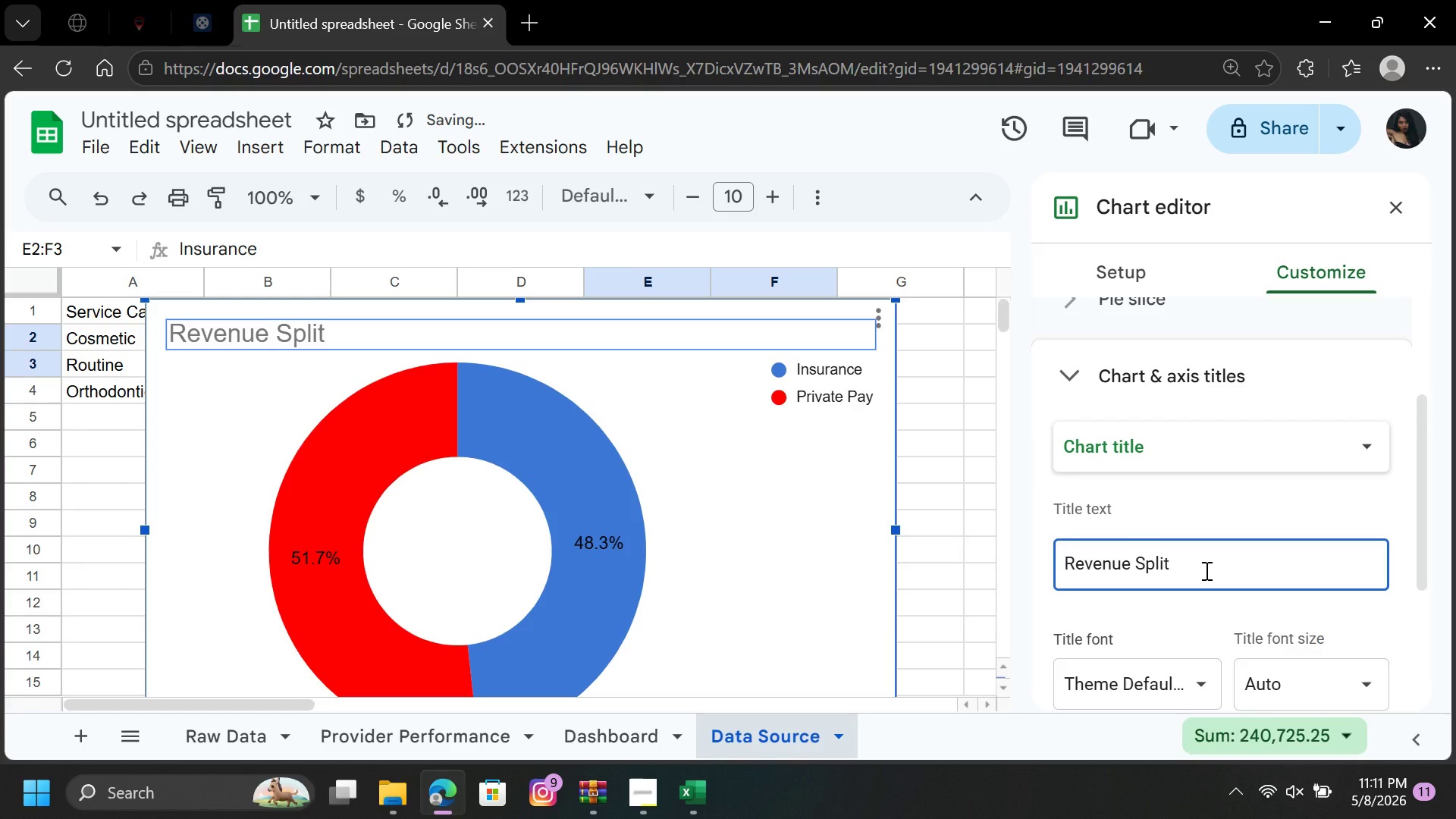 
type(: InS)
key(Backspace)
type(SURANCE)
key(Backspace)
key(Backspace)
key(Backspace)
key(Backspace)
key(Backspace)
key(Backspace)
key(Backspace)
type(surance vs)
key(Backspace)
type(vs)
key(Backspace)
type(vs P )
key(Backspace)
key(Backspace)
type(rivate Pay)
 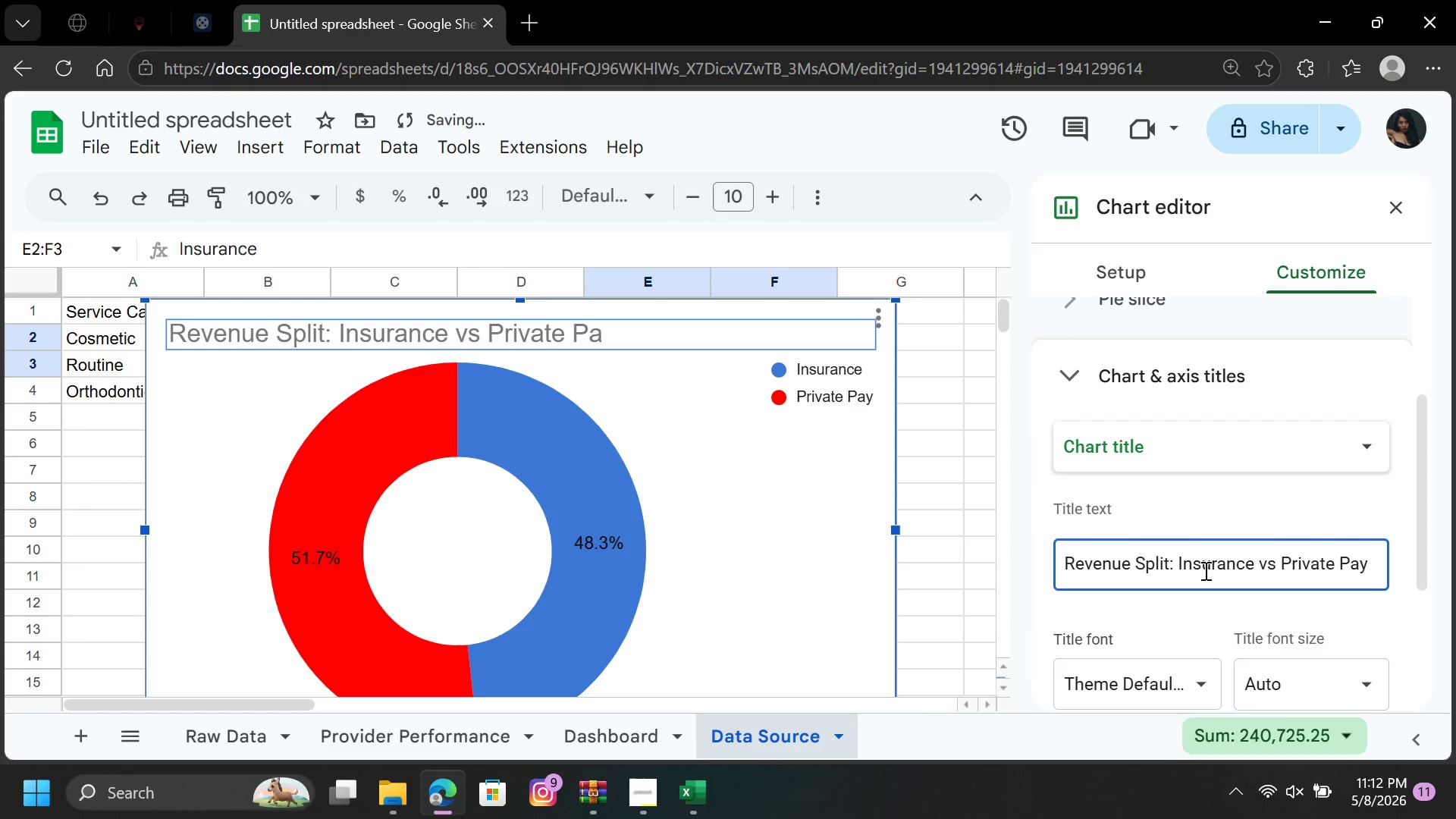 
left_click([1065, 564])
 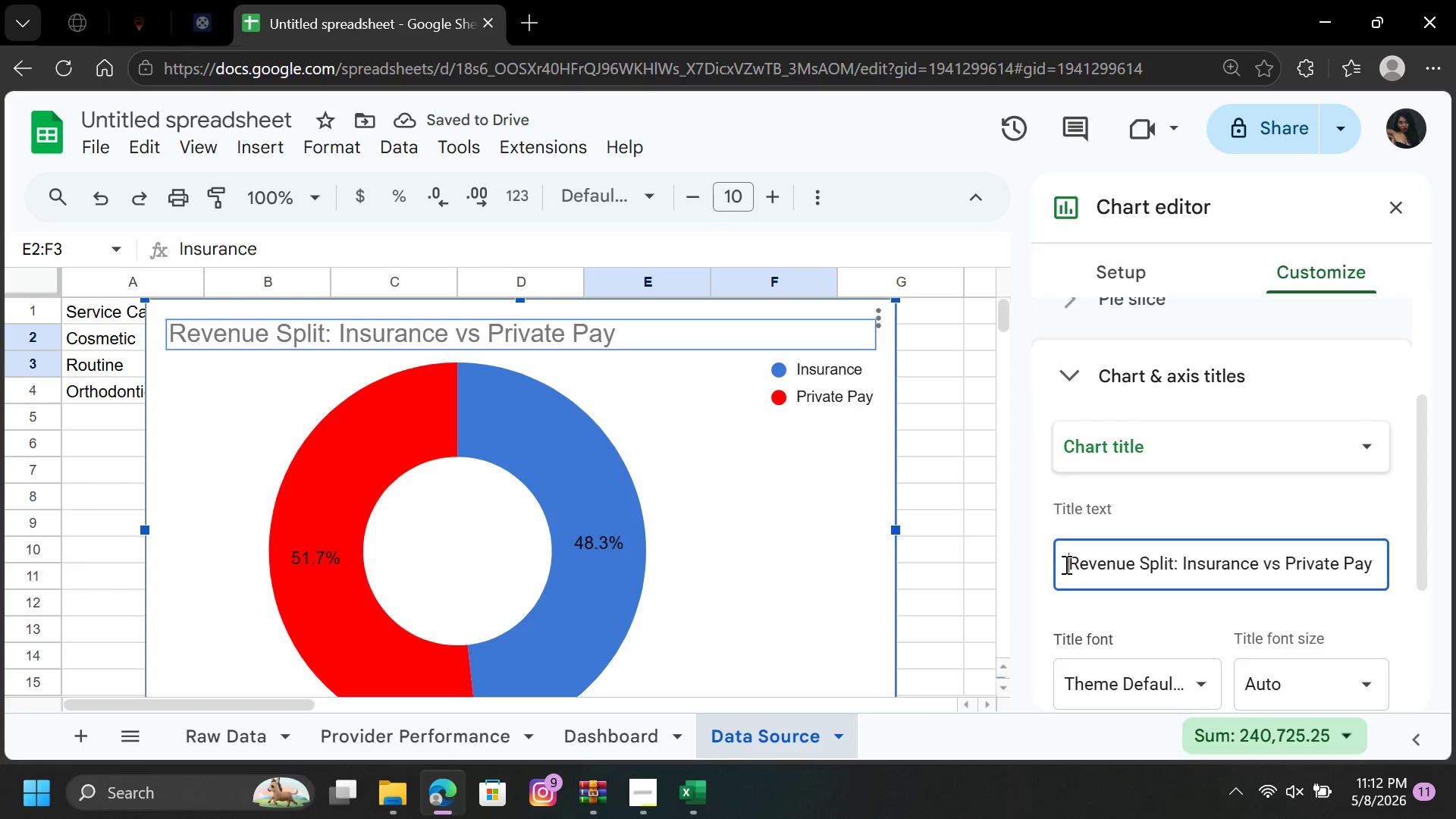 
hold_key(key=Space, duration=1.08)
 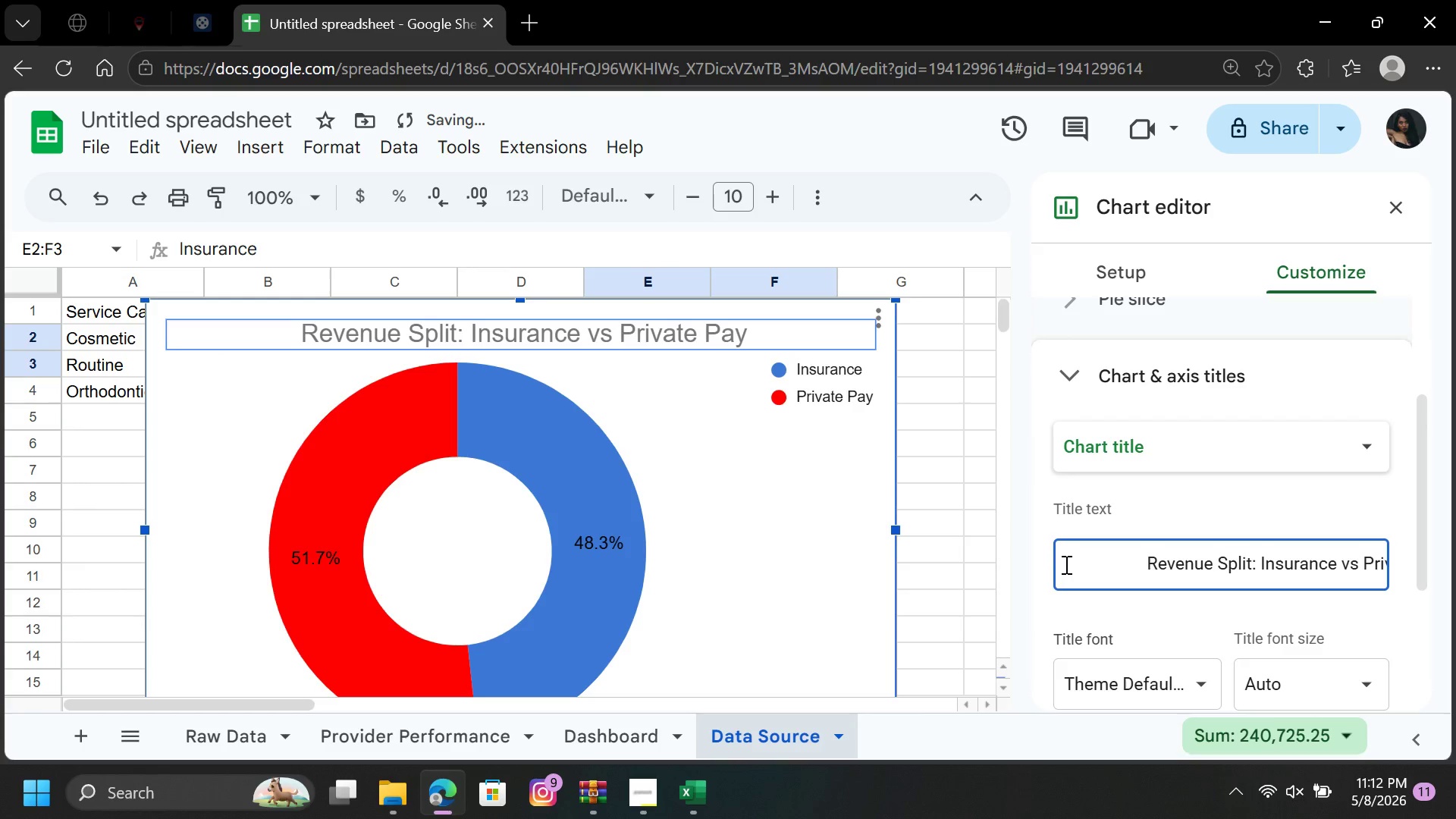 
key(Backspace)
 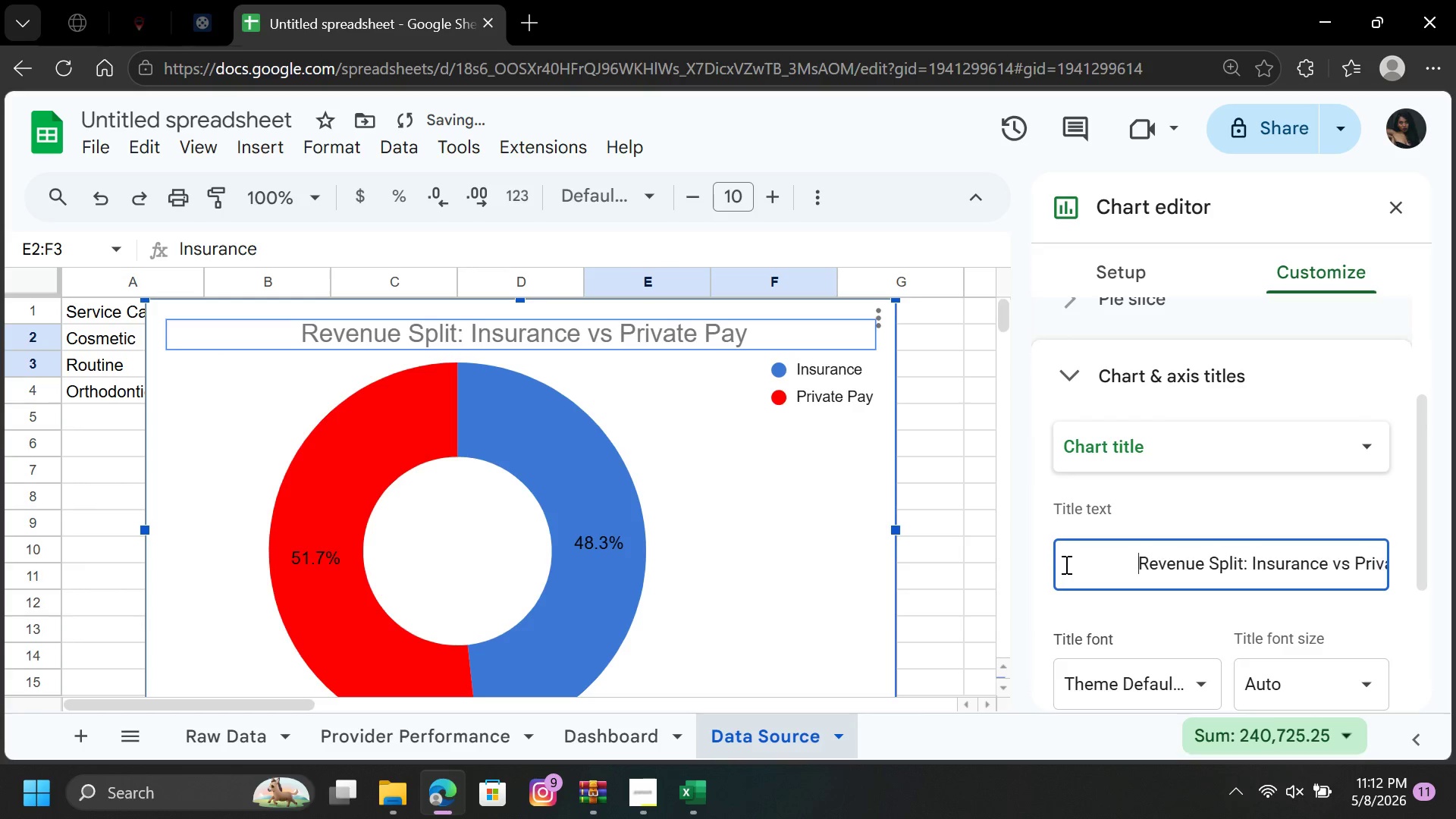 
key(Backspace)
 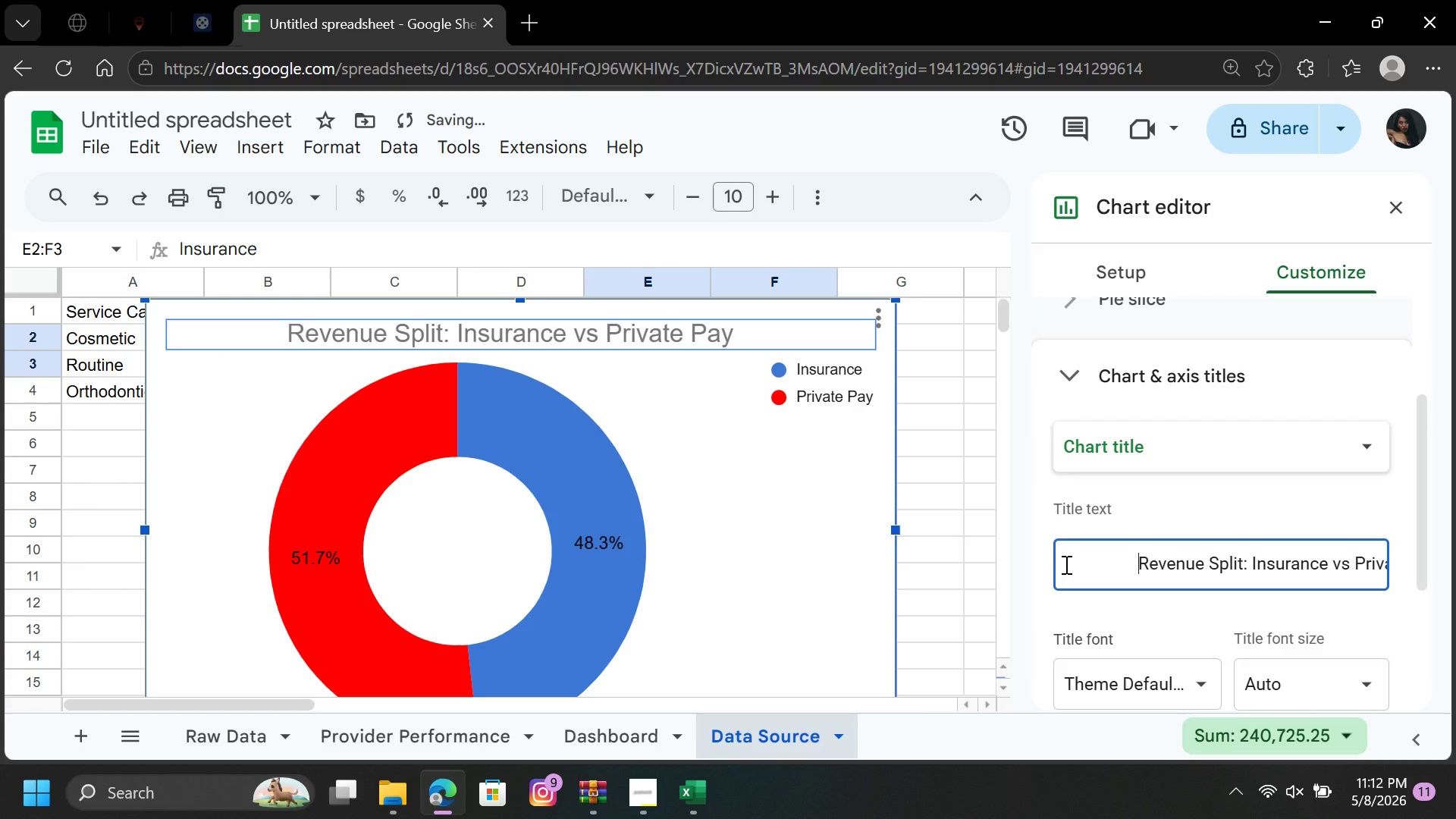 
key(Backspace)
 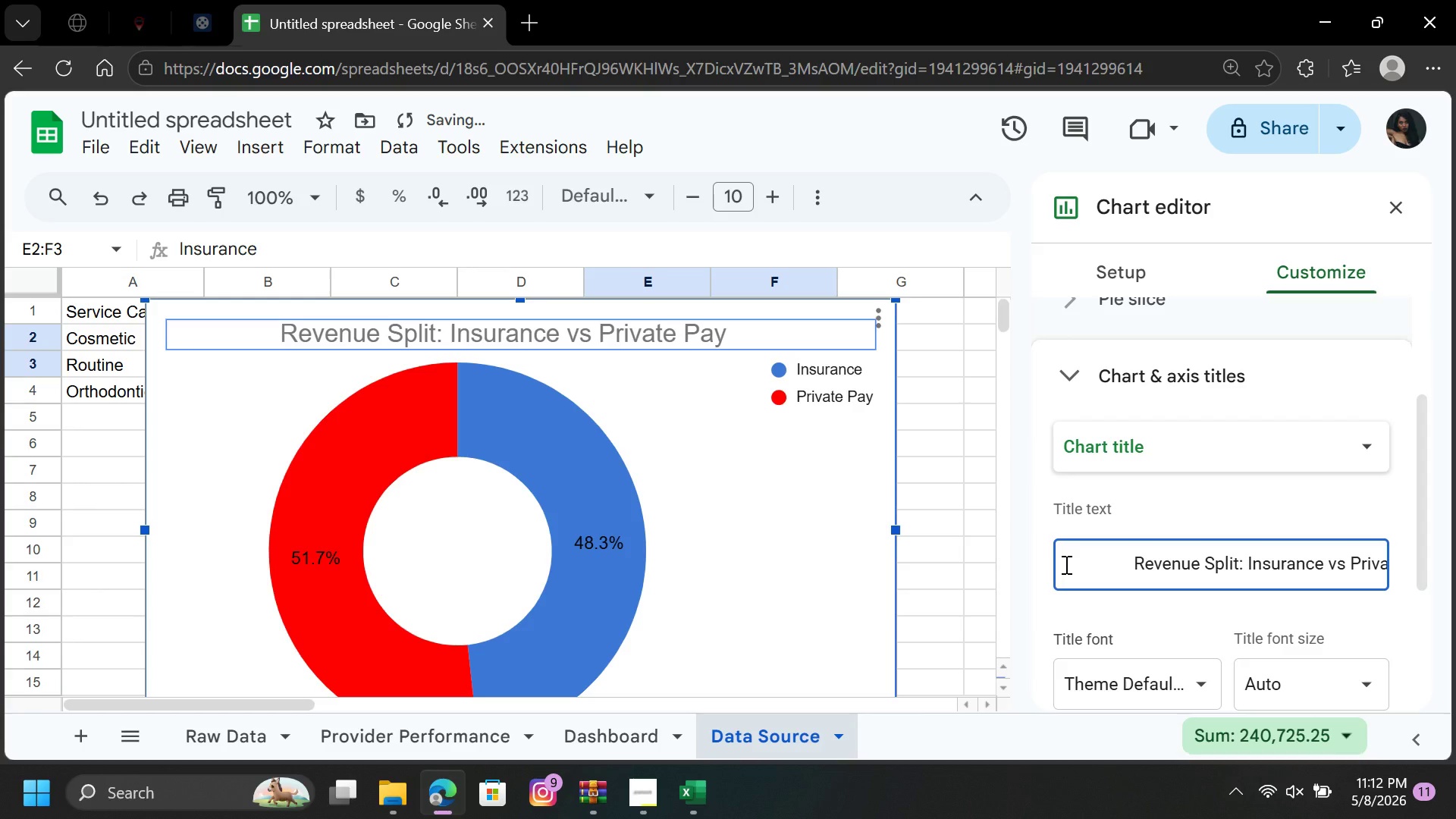 
key(Backspace)
 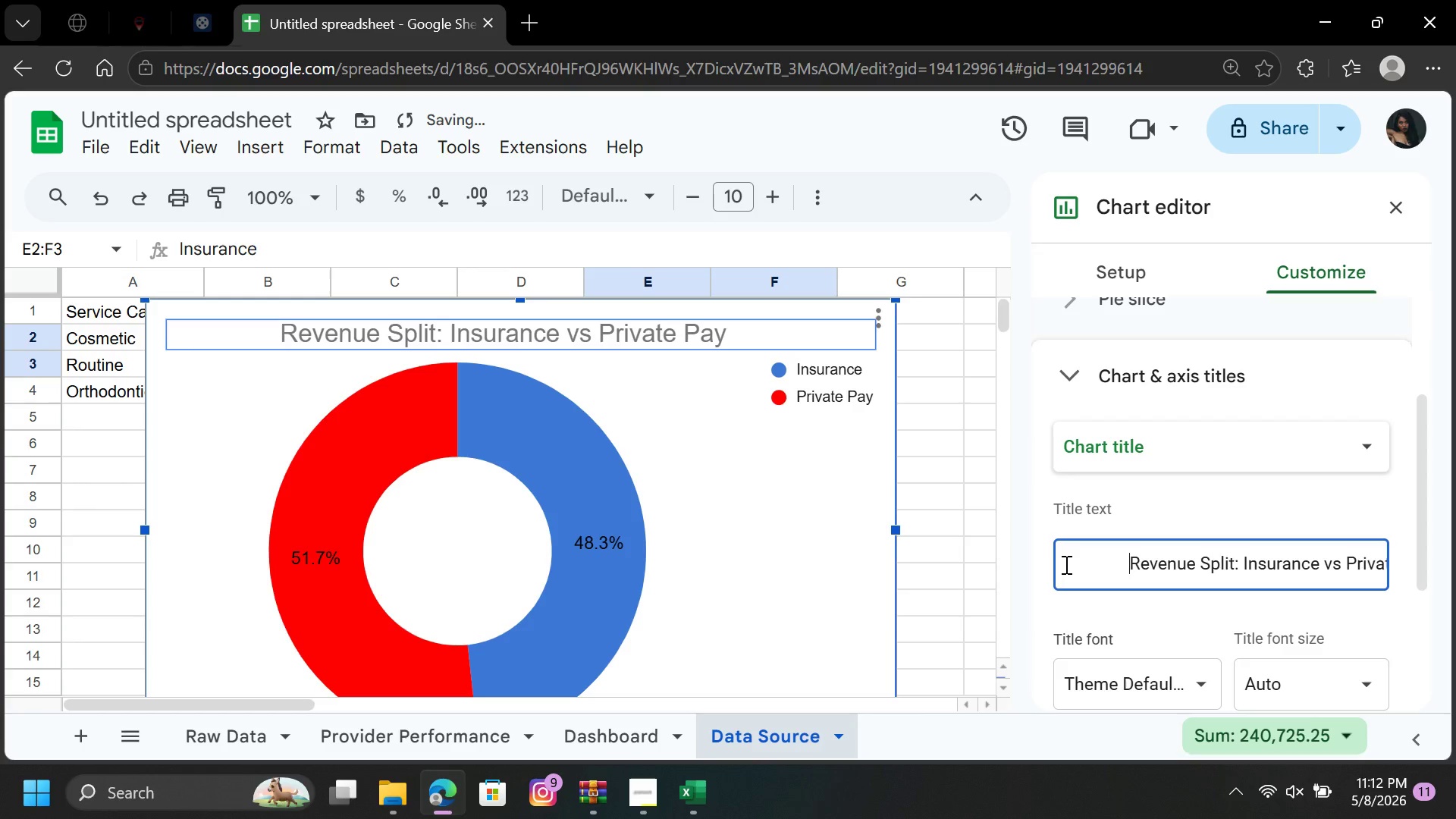 
key(Backspace)
 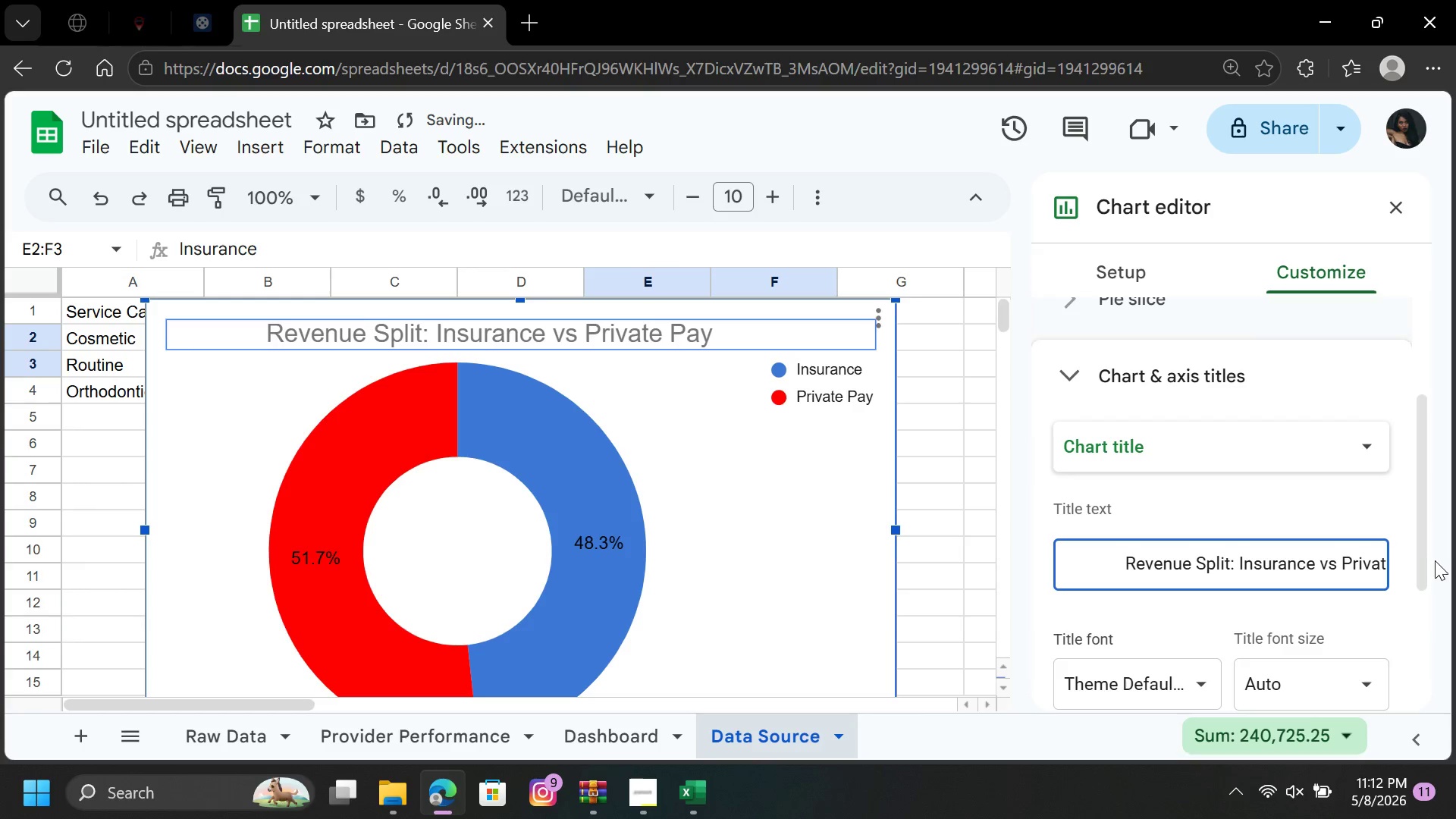 
left_click_drag(start_coordinate=[1422, 559], to_coordinate=[1415, 695])
 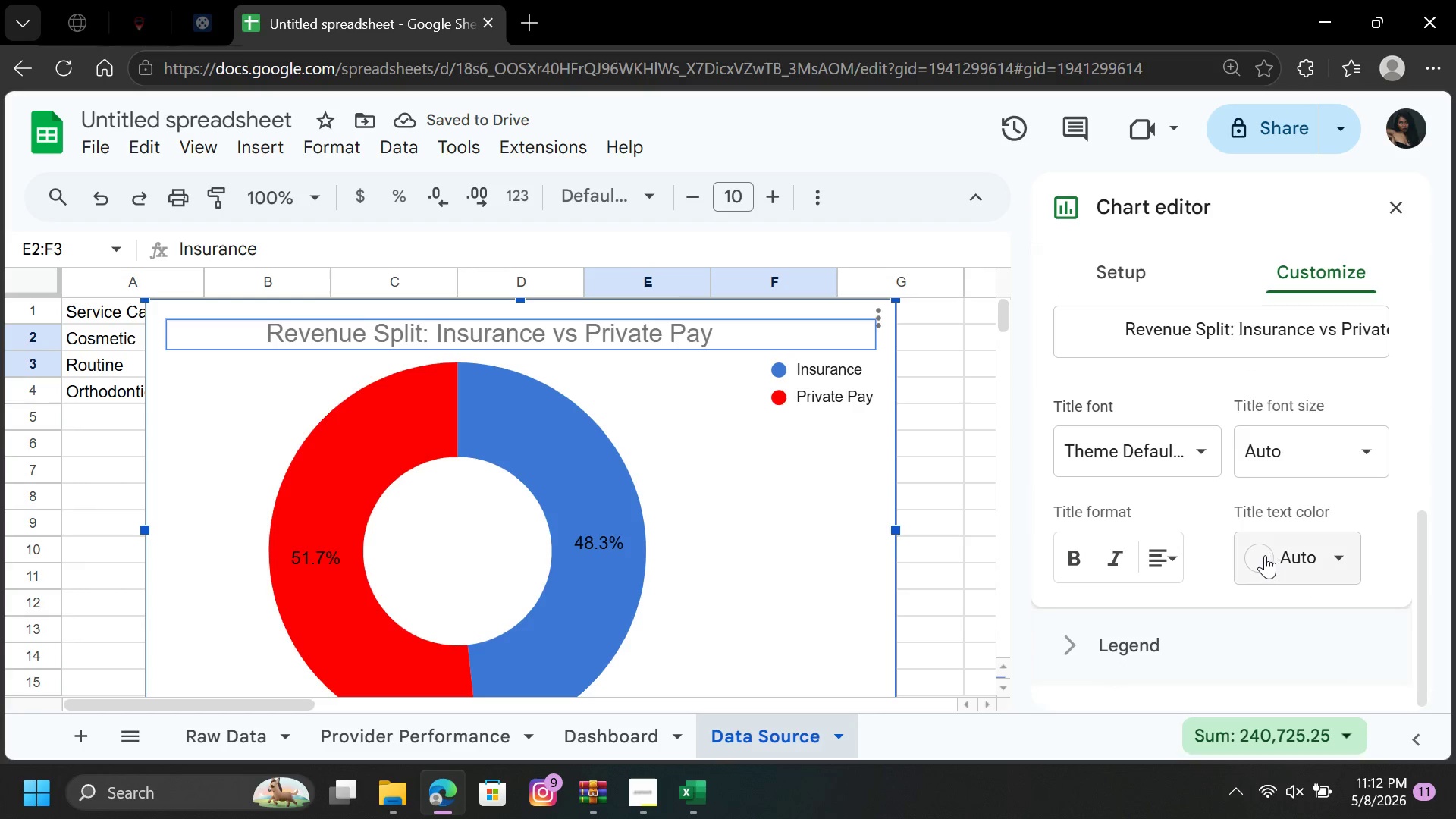 
left_click([1264, 554])
 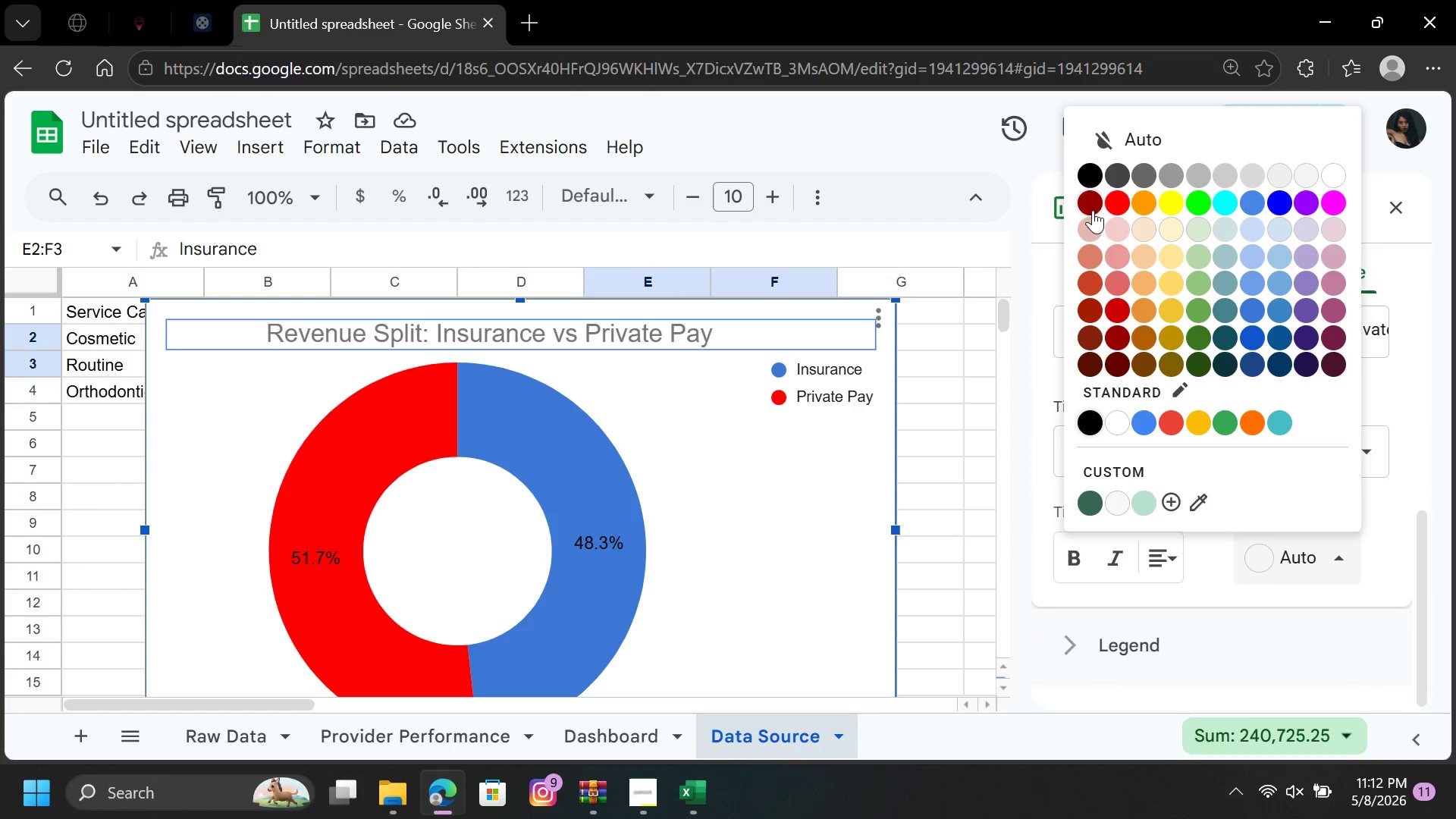 
left_click([1087, 170])
 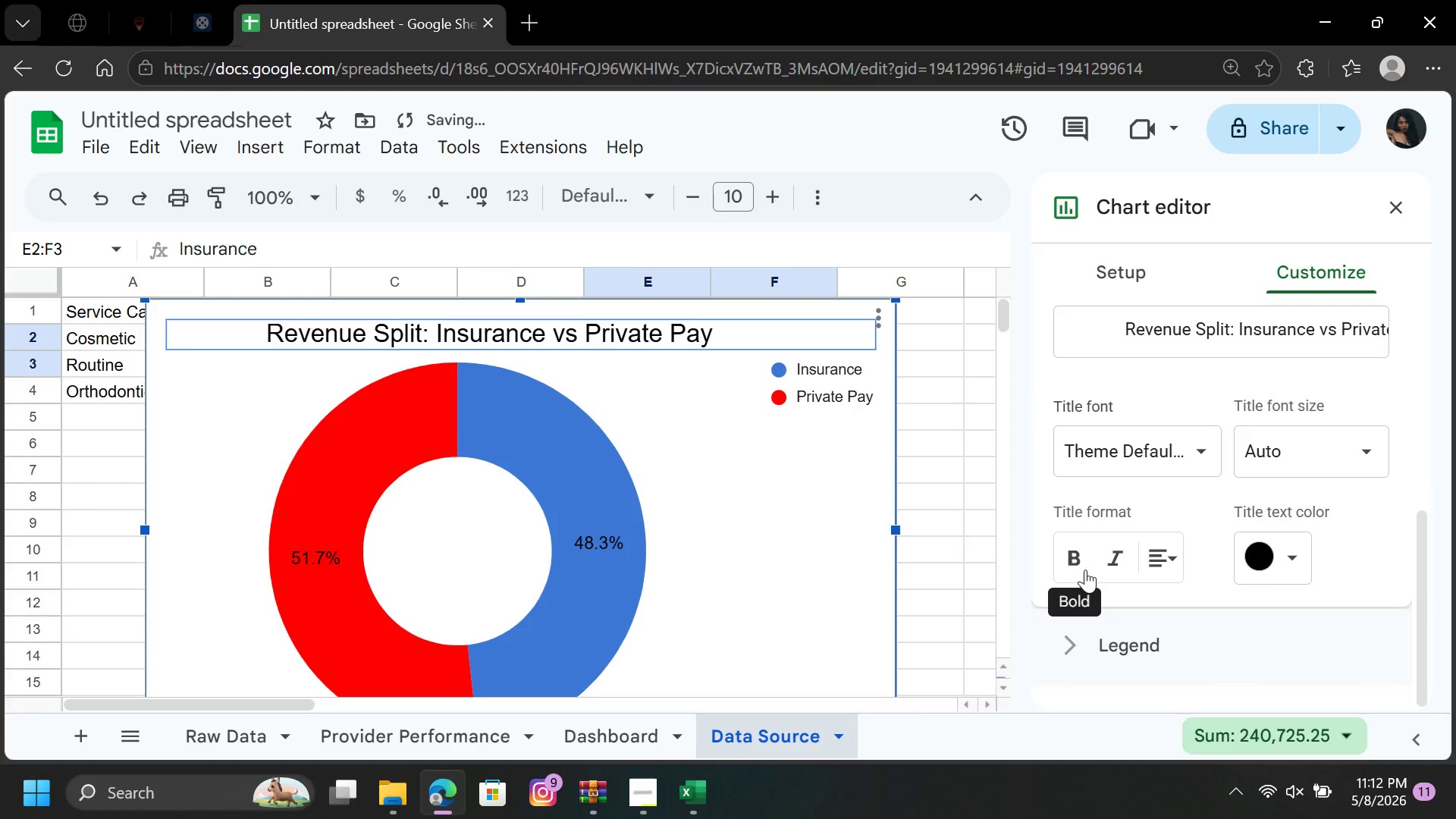 
left_click([1081, 560])
 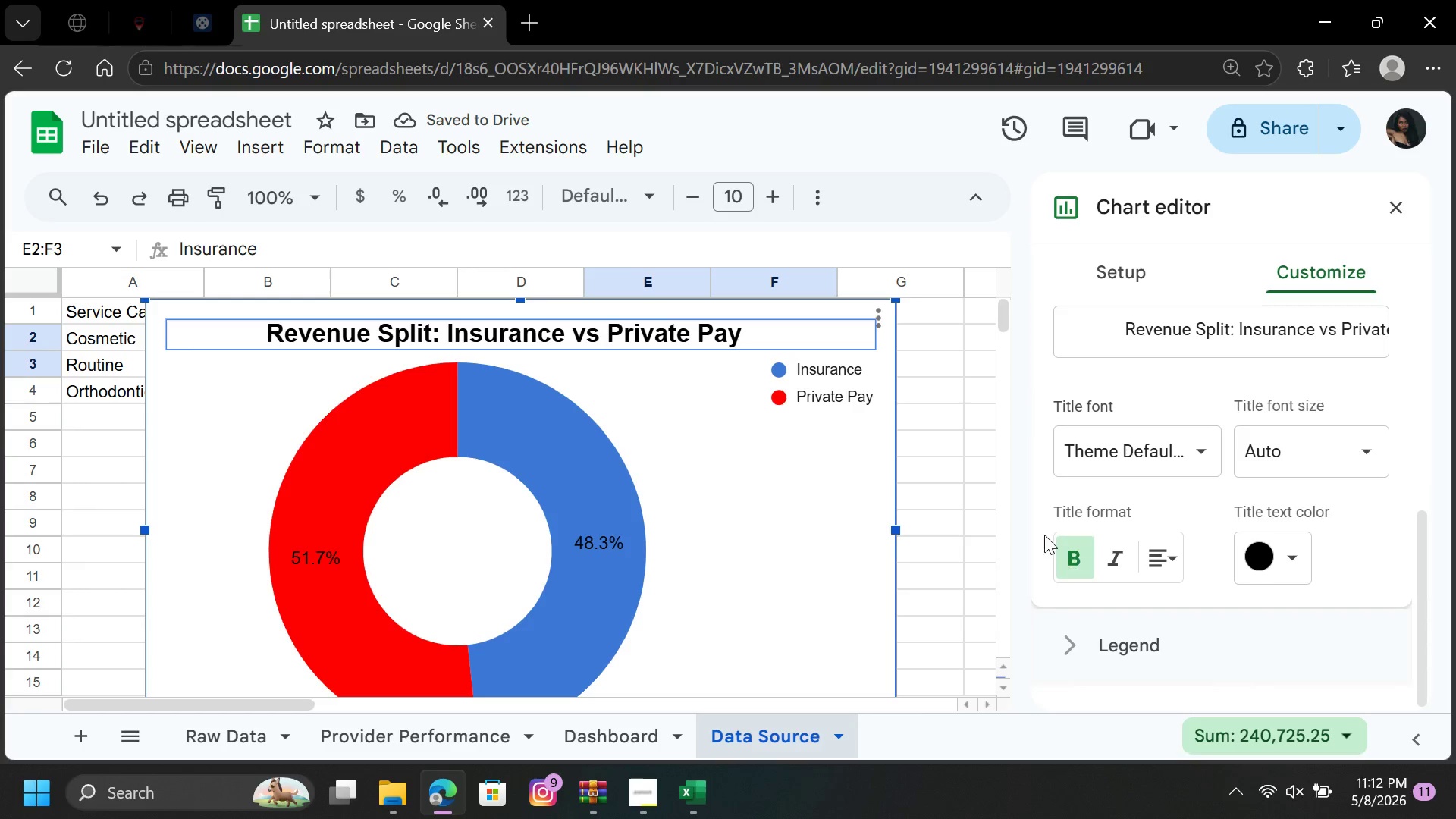 
left_click([963, 449])
 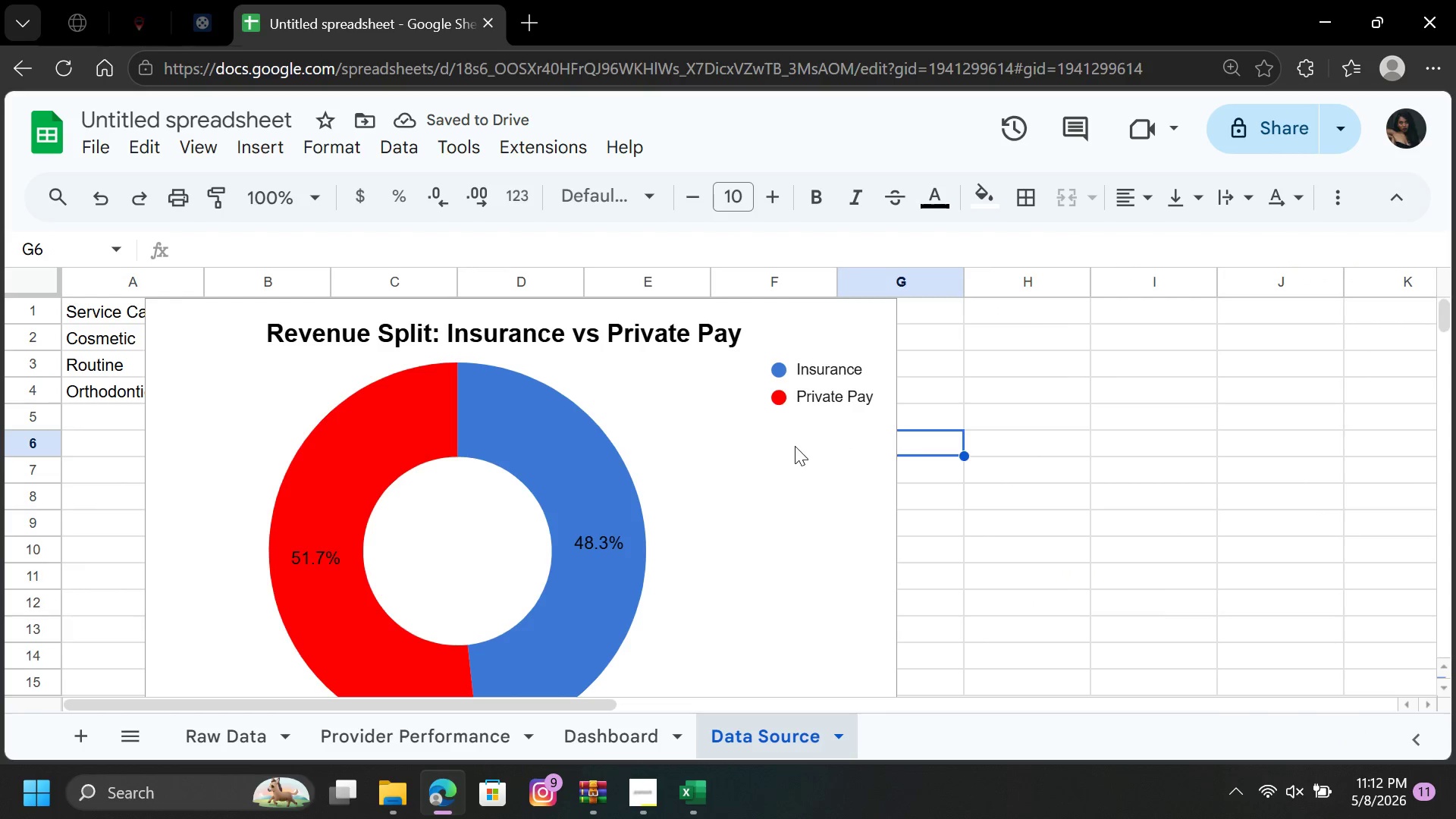 
left_click([792, 445])
 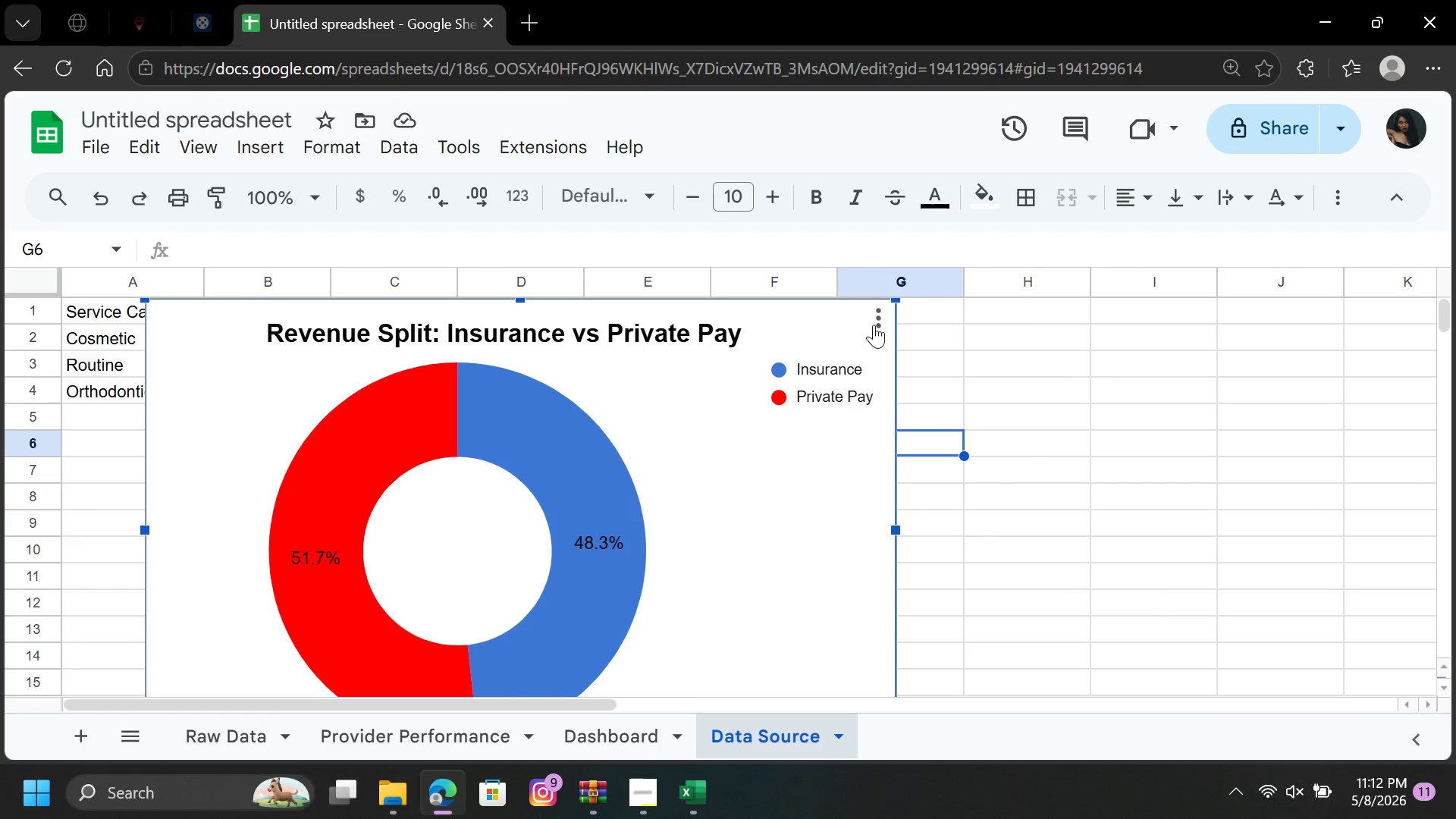 
left_click([874, 325])
 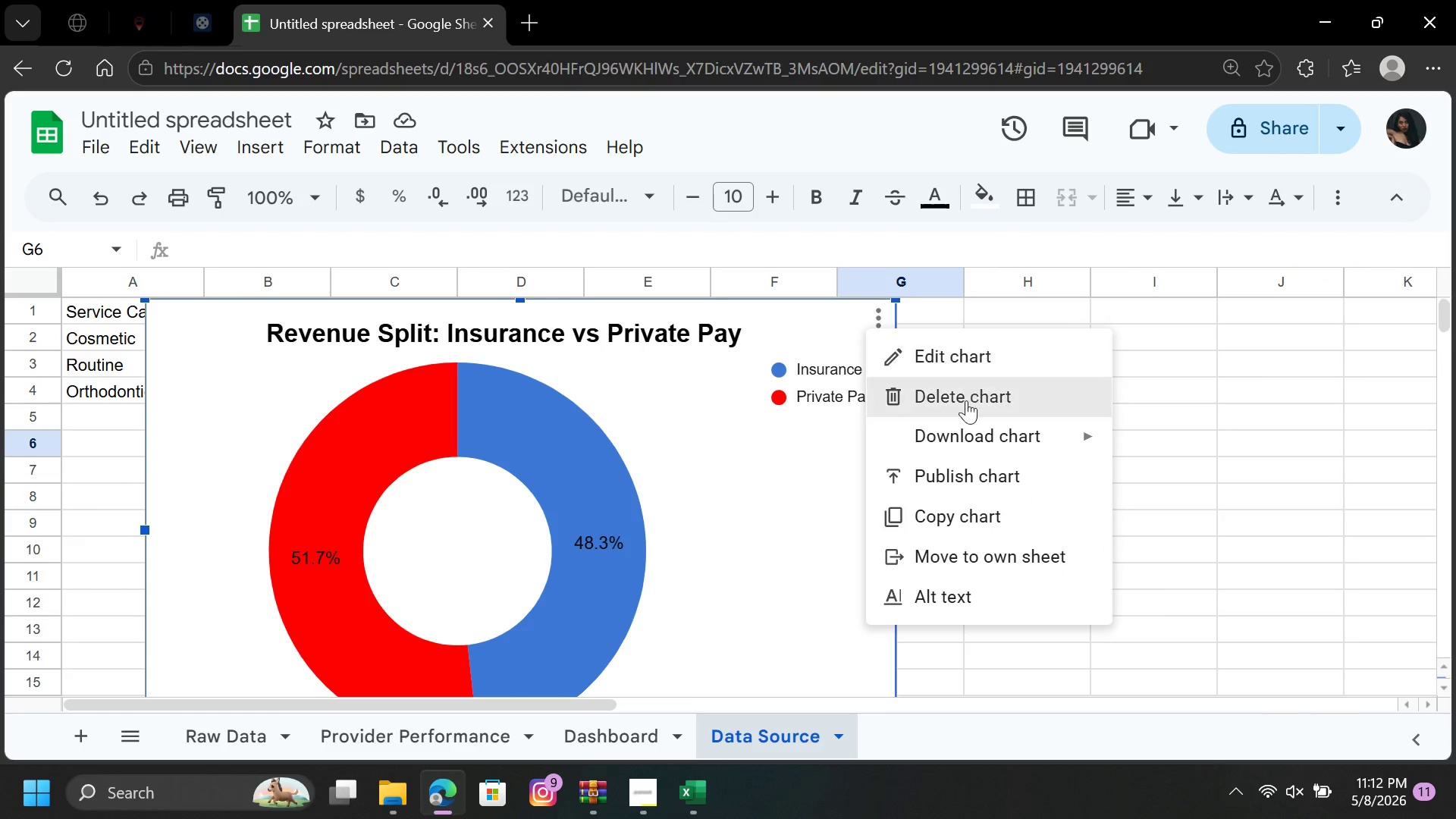 
left_click([956, 511])
 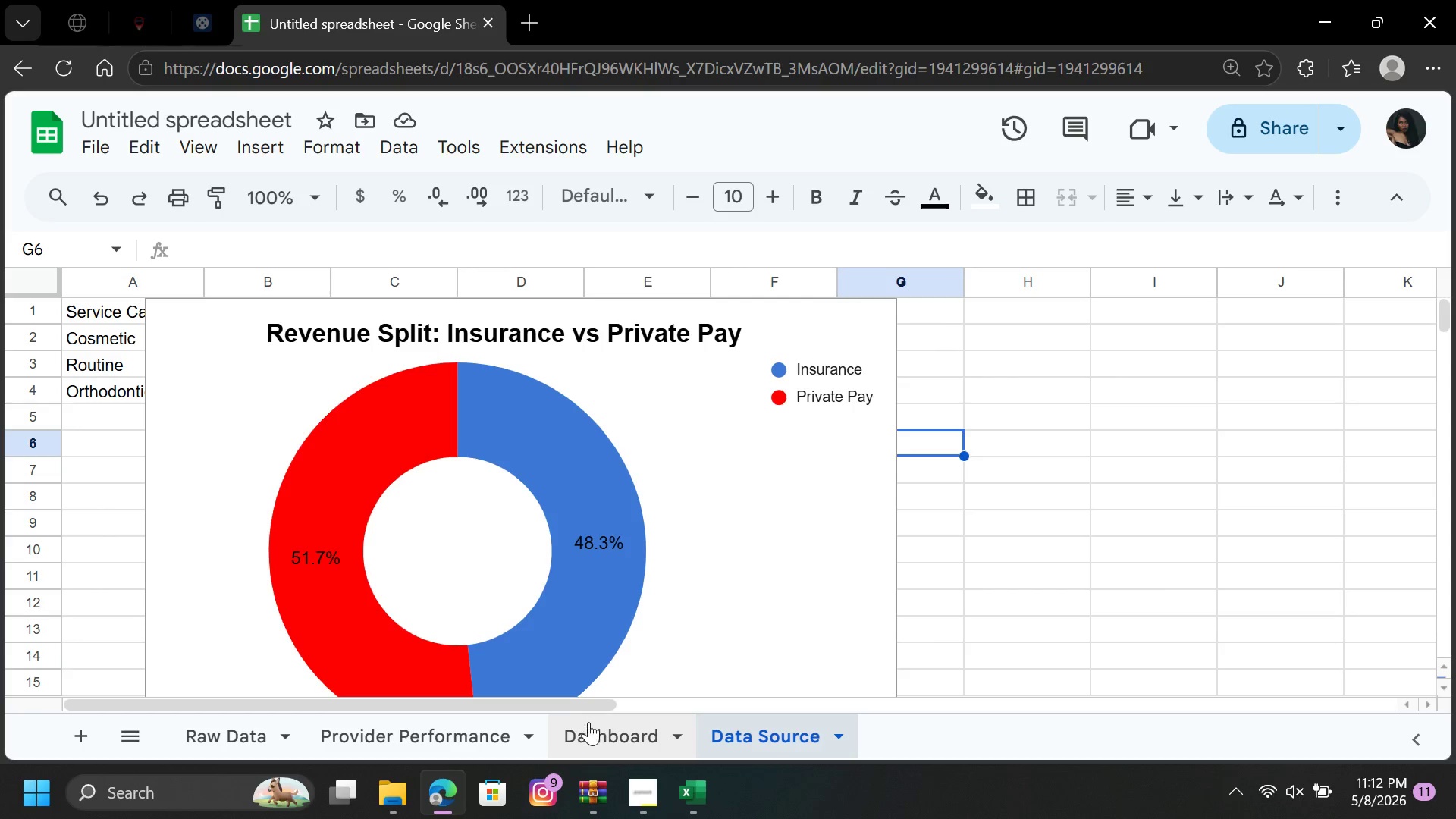 
left_click([592, 732])
 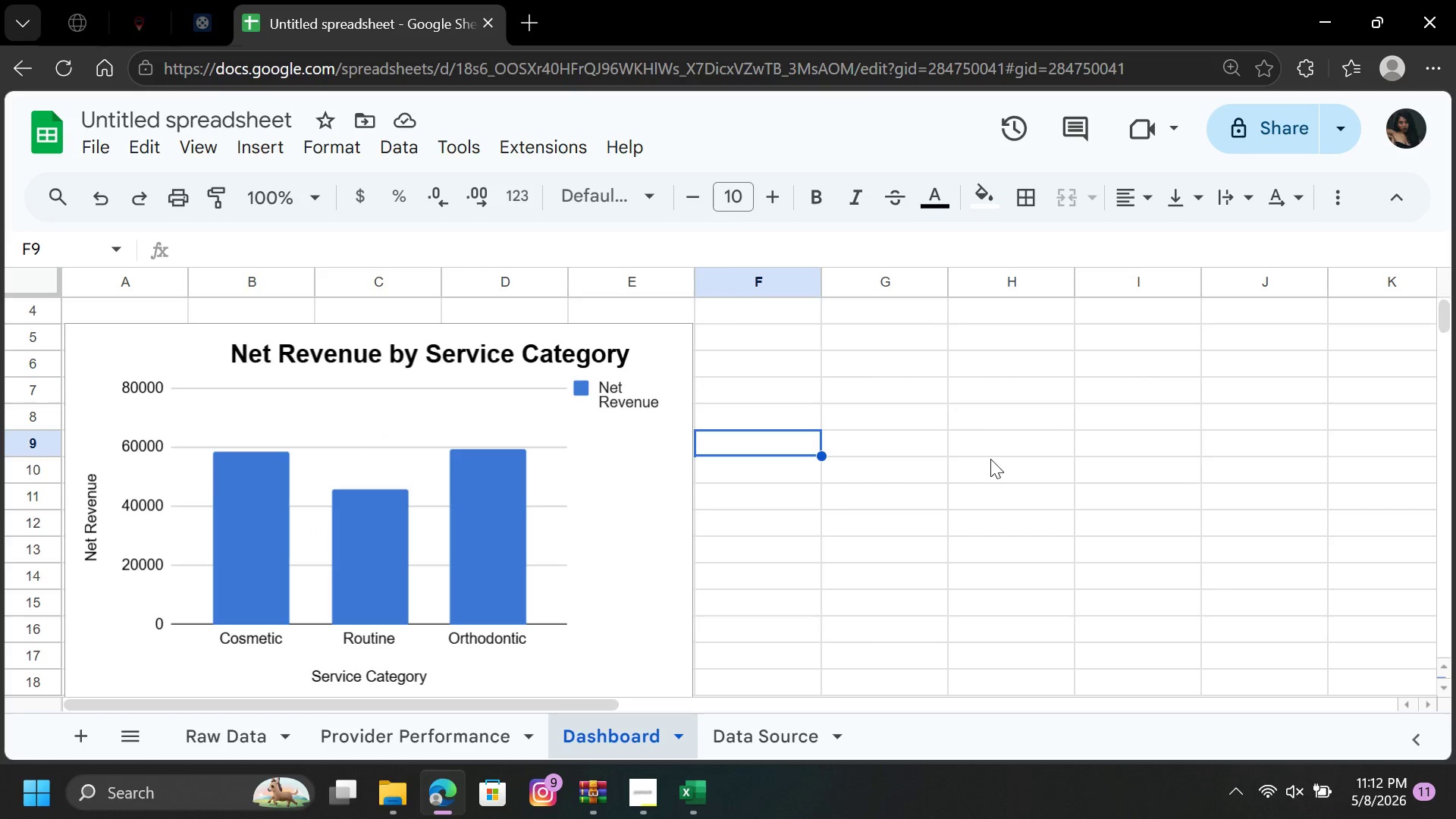 
left_click([1013, 458])
 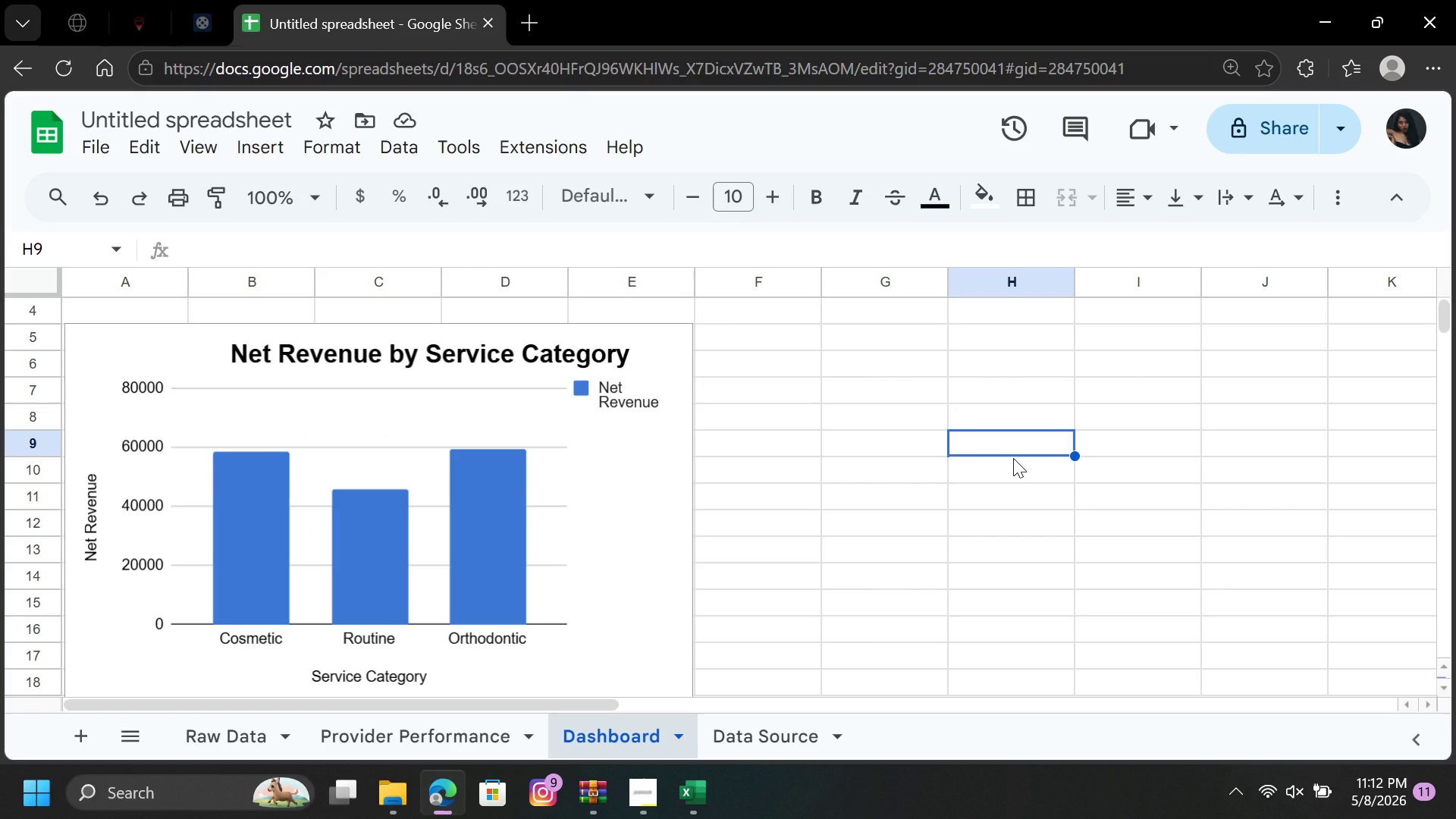 
key(Control+V)
 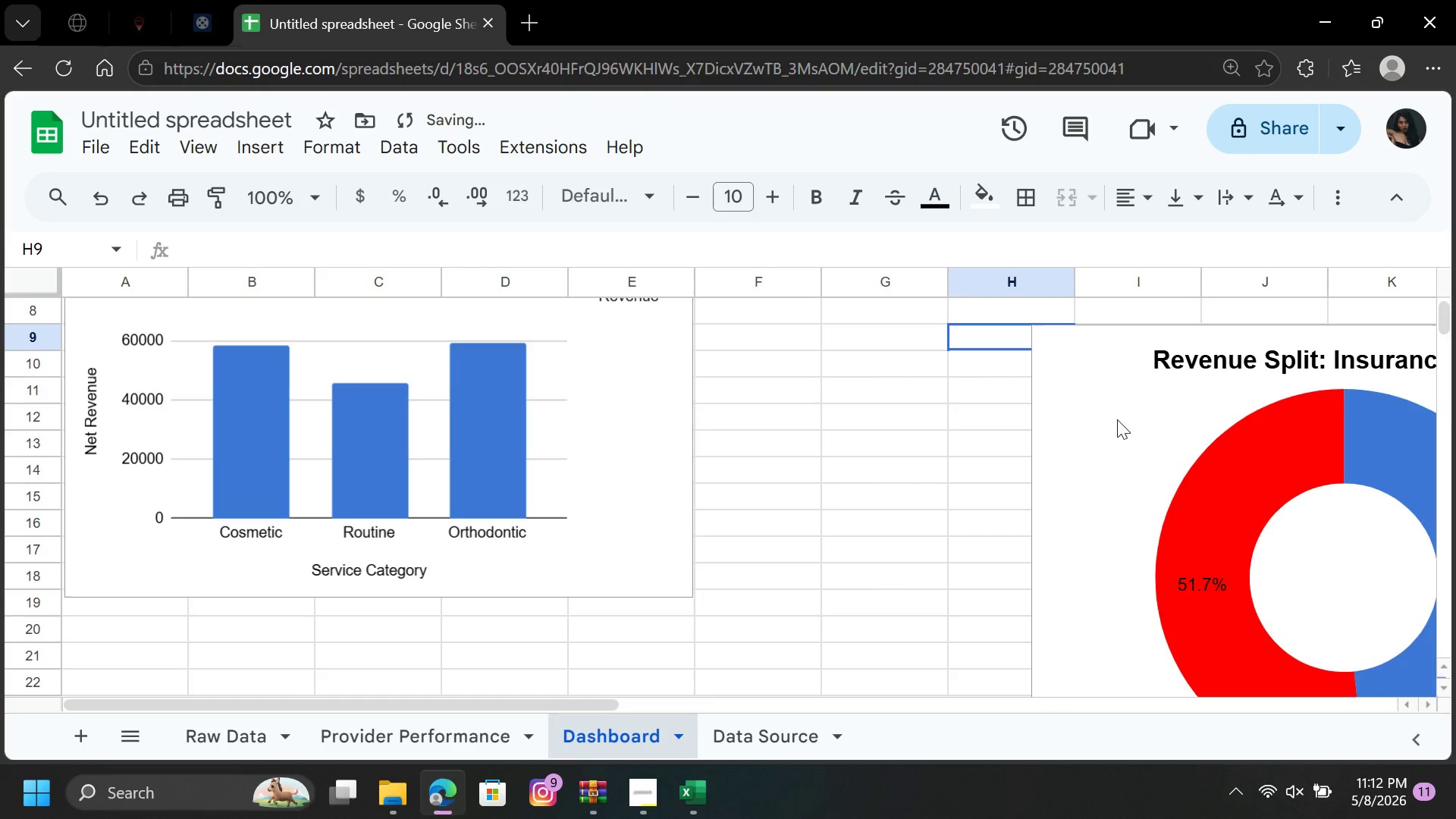 
left_click([1119, 419])
 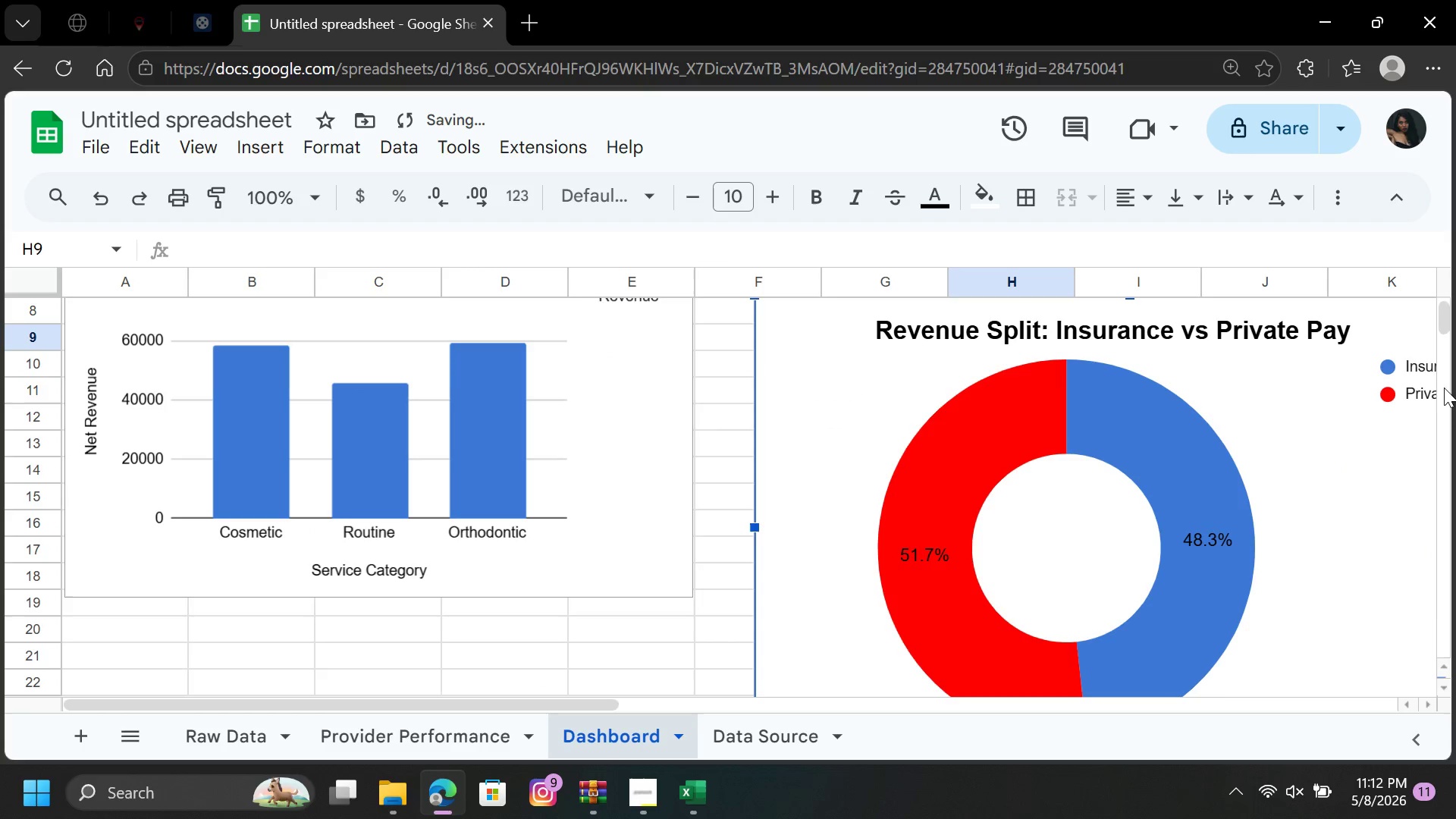 
left_click_drag(start_coordinate=[1444, 314], to_coordinate=[1447, 265])
 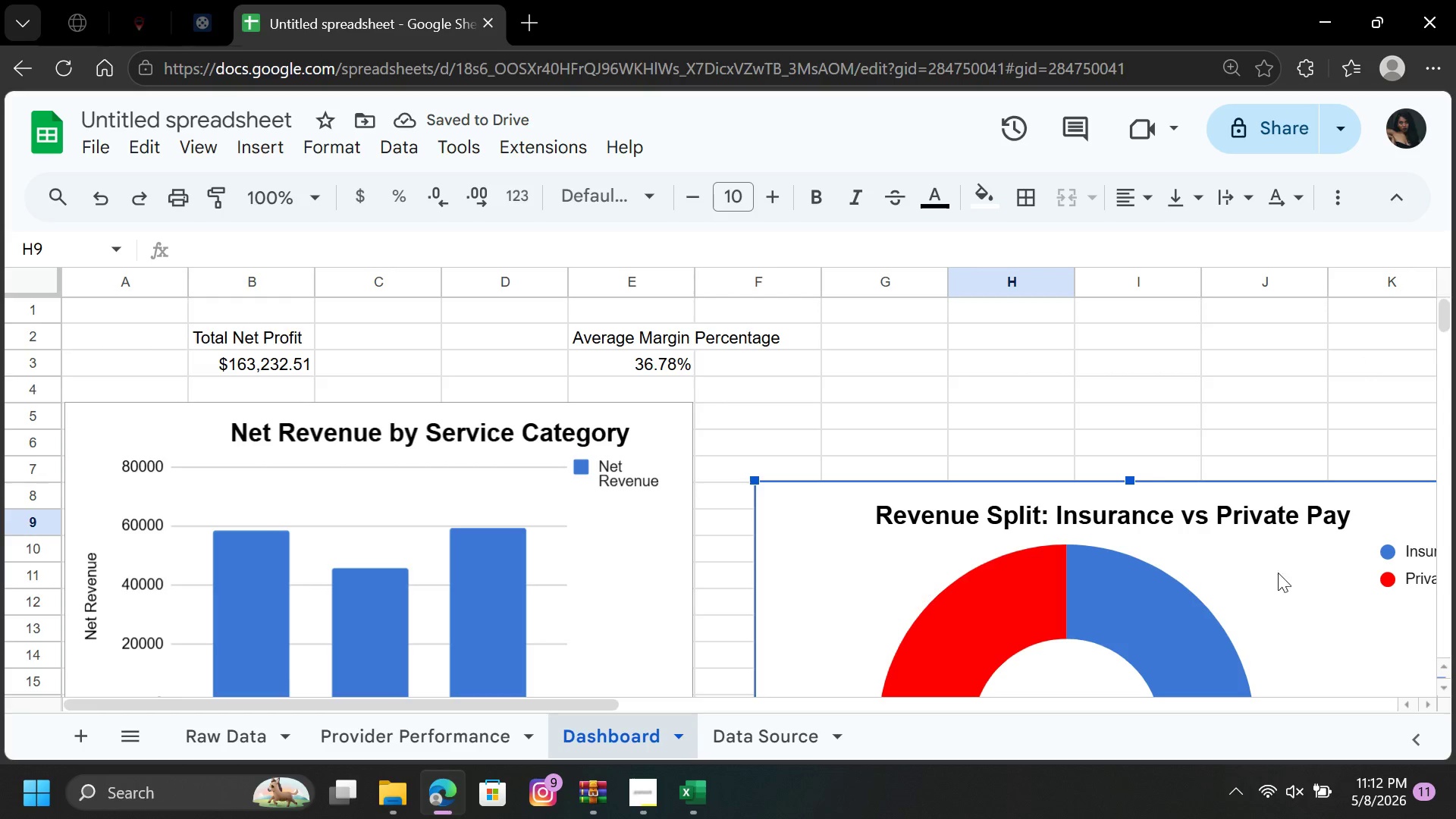 
left_click_drag(start_coordinate=[1276, 577], to_coordinate=[1109, 538])
 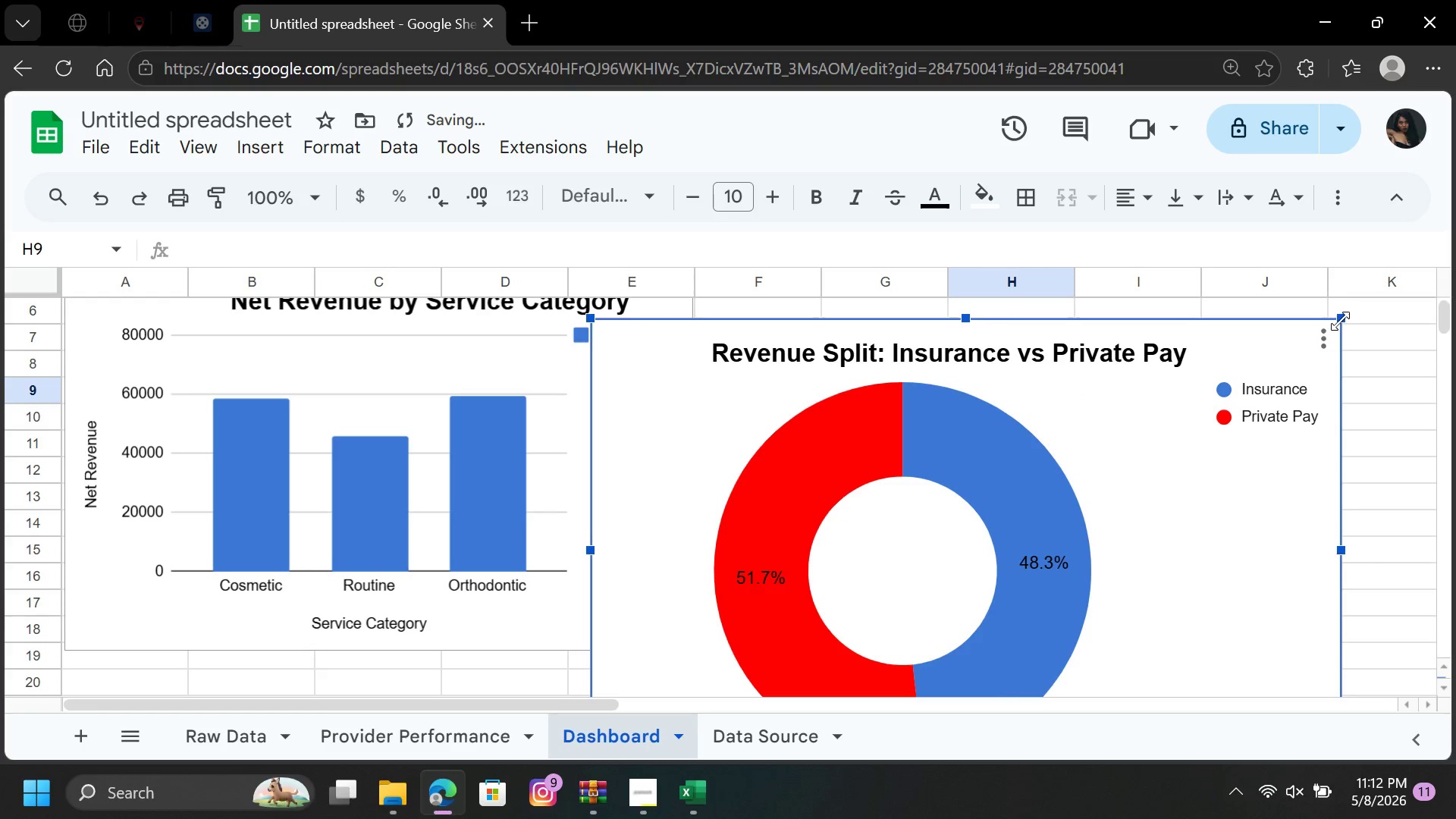 
left_click_drag(start_coordinate=[1342, 318], to_coordinate=[1225, 442])
 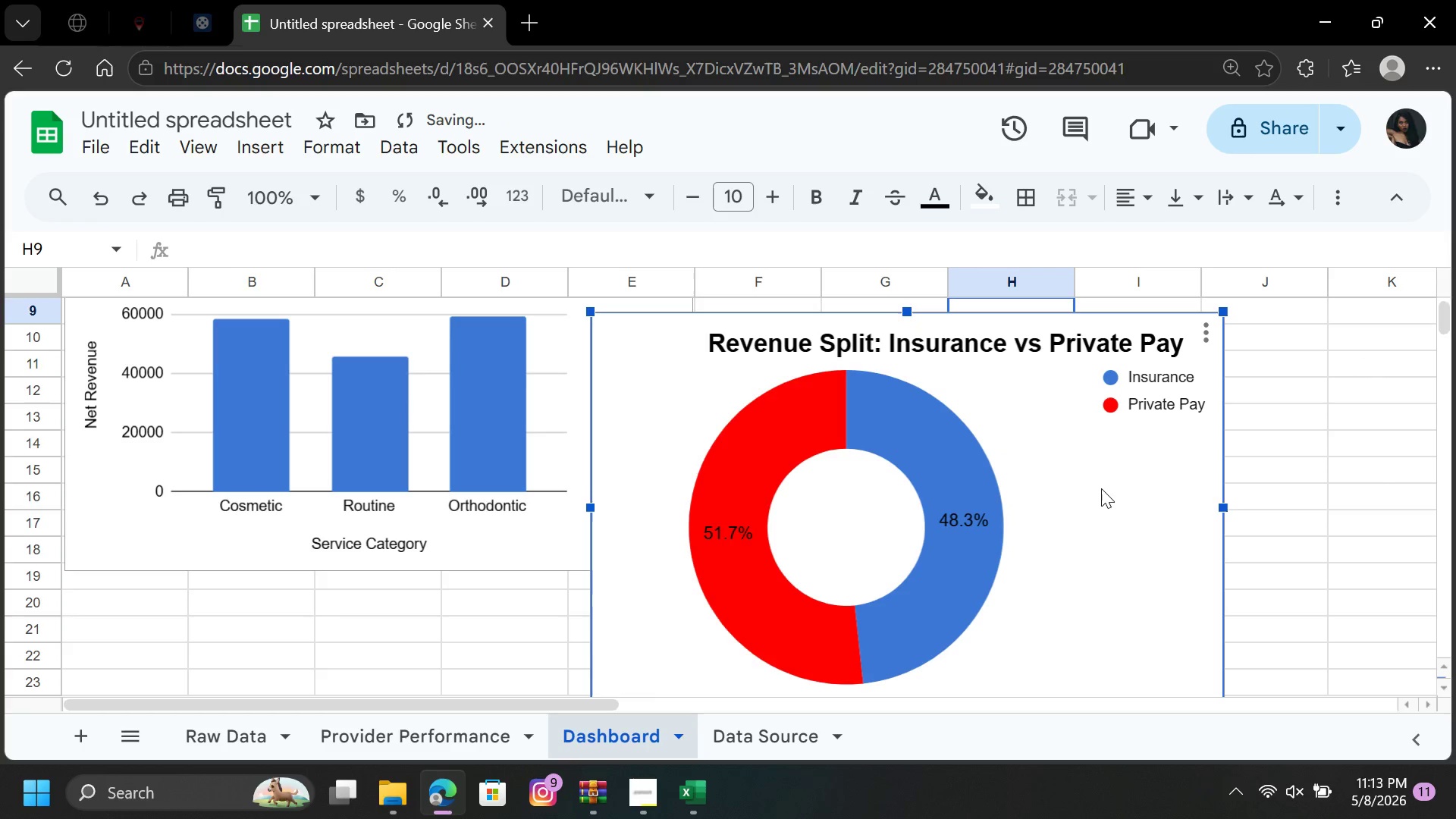 
left_click_drag(start_coordinate=[1101, 488], to_coordinate=[1211, 352])
 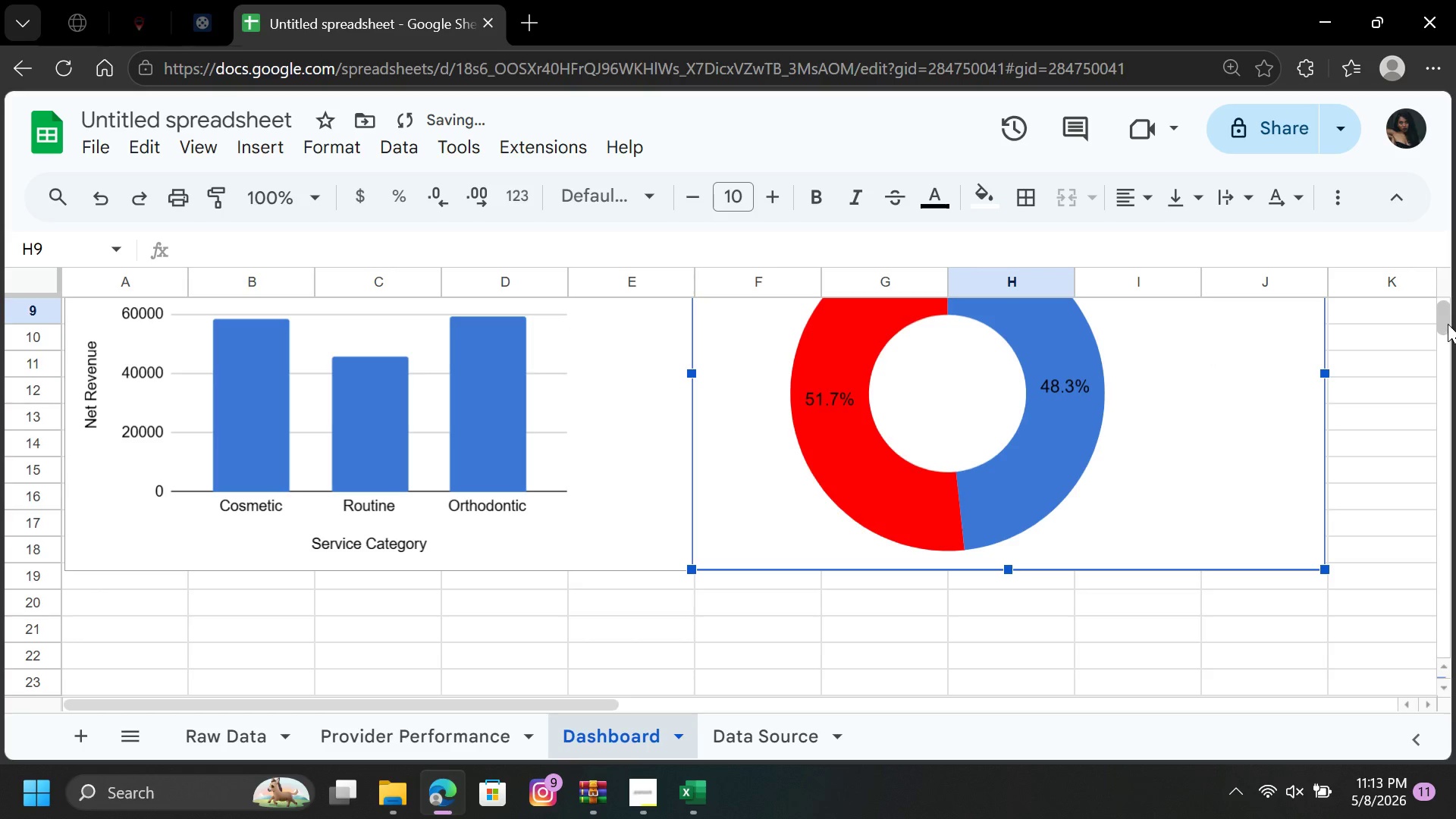 
left_click_drag(start_coordinate=[1448, 322], to_coordinate=[1448, 307])
 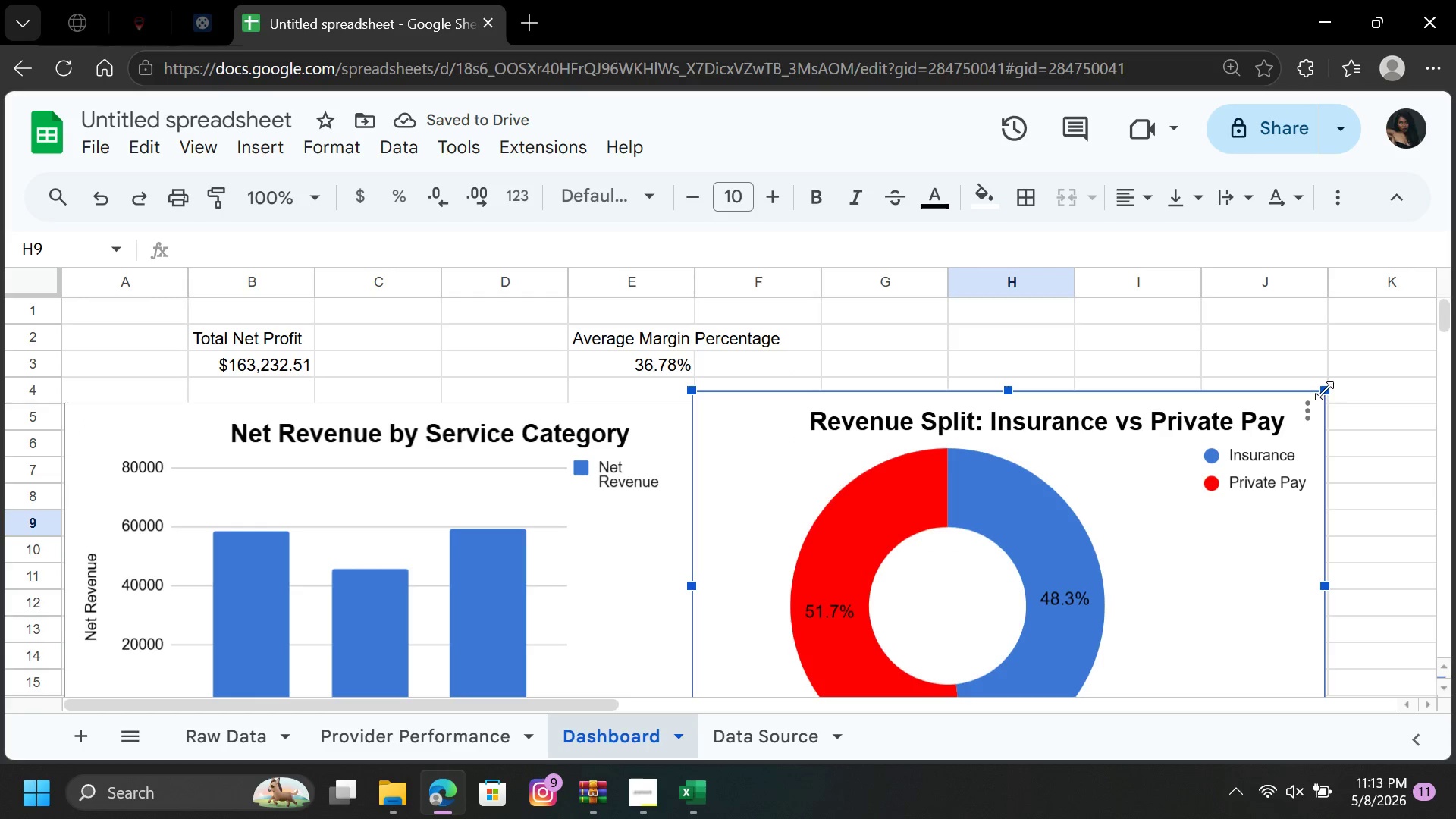 
left_click_drag(start_coordinate=[1323, 390], to_coordinate=[1317, 610])
 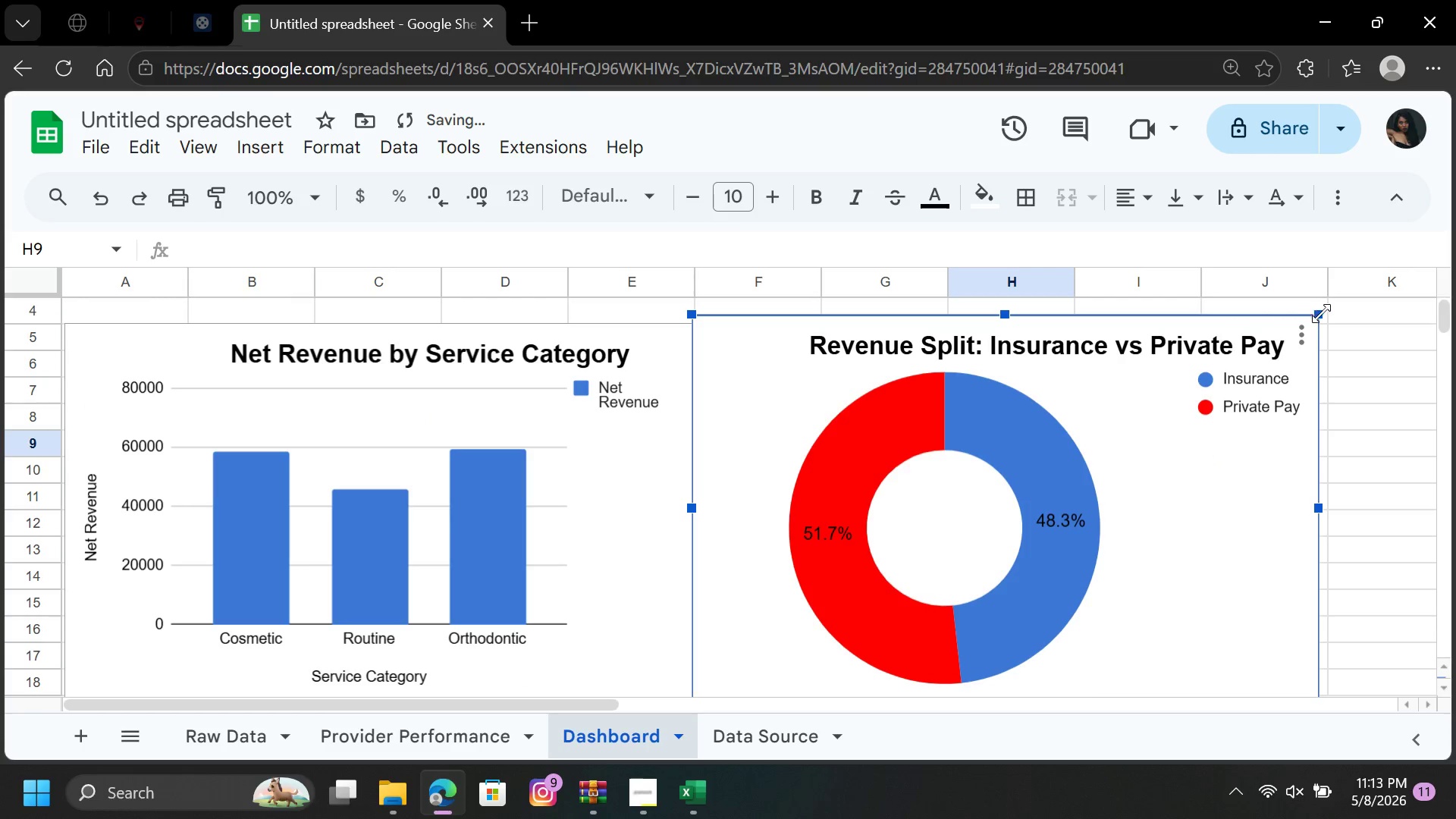 
left_click_drag(start_coordinate=[1321, 316], to_coordinate=[1313, 344])
 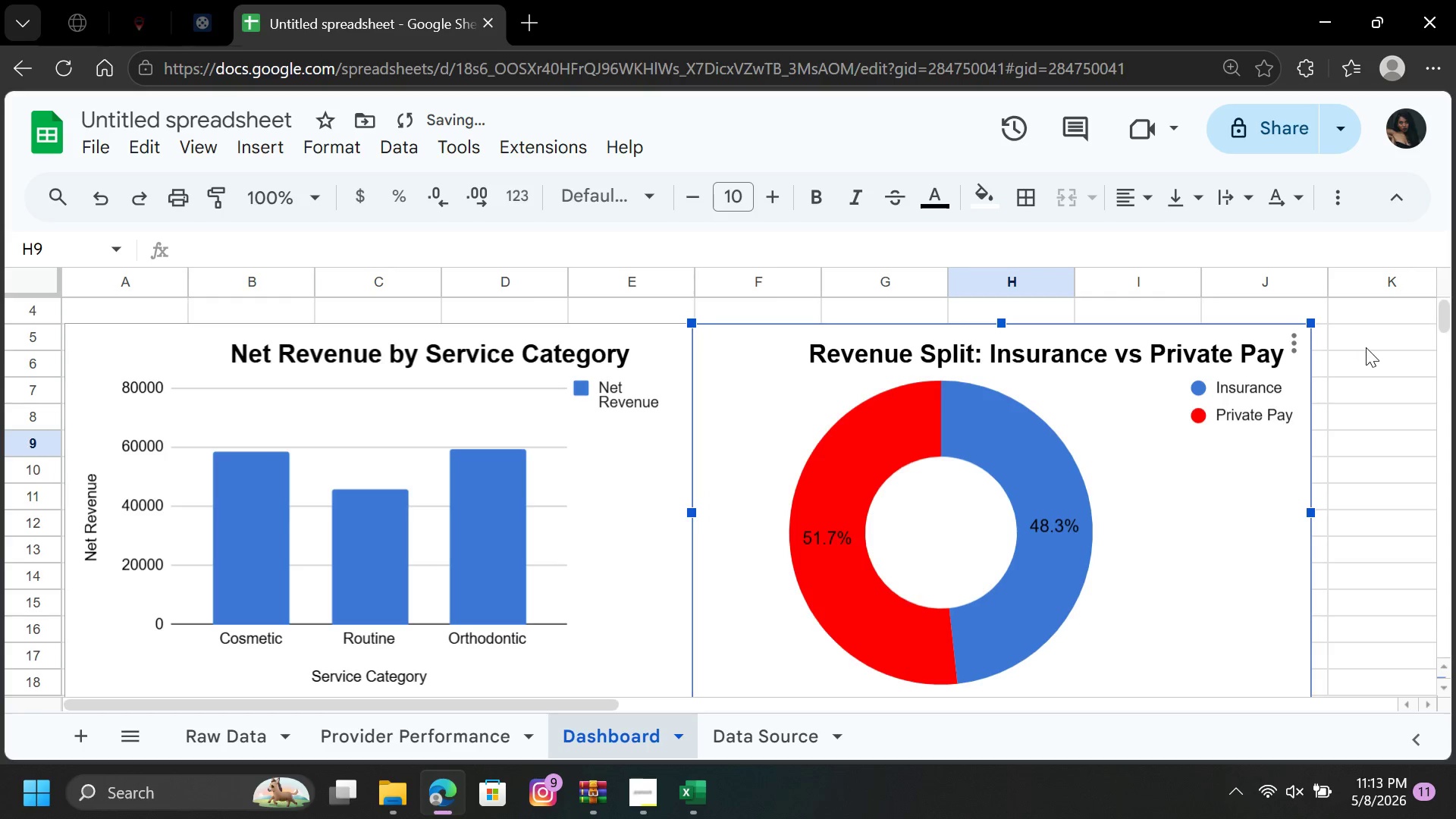 
left_click([1367, 348])
 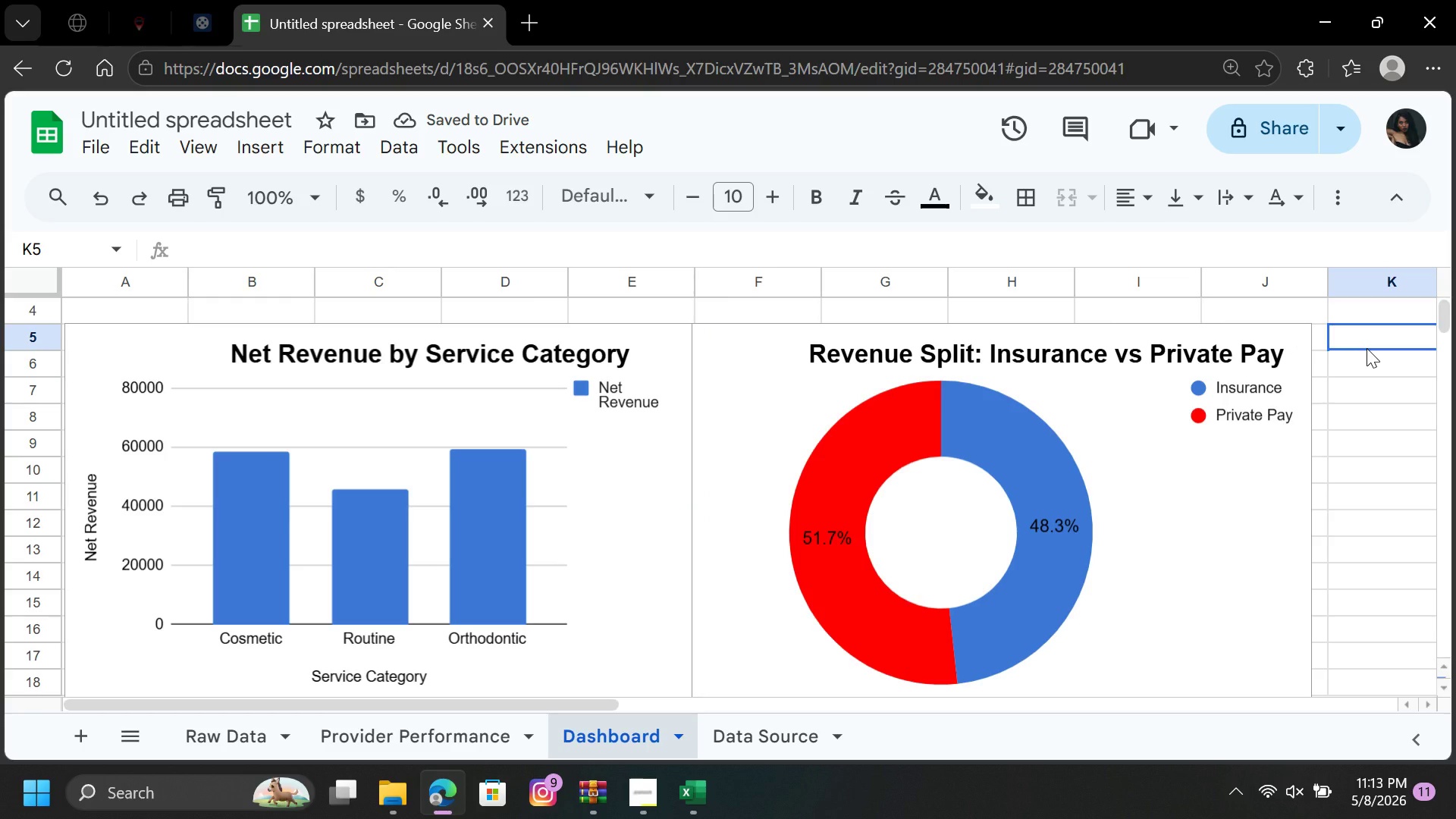 
left_click([1166, 360])
 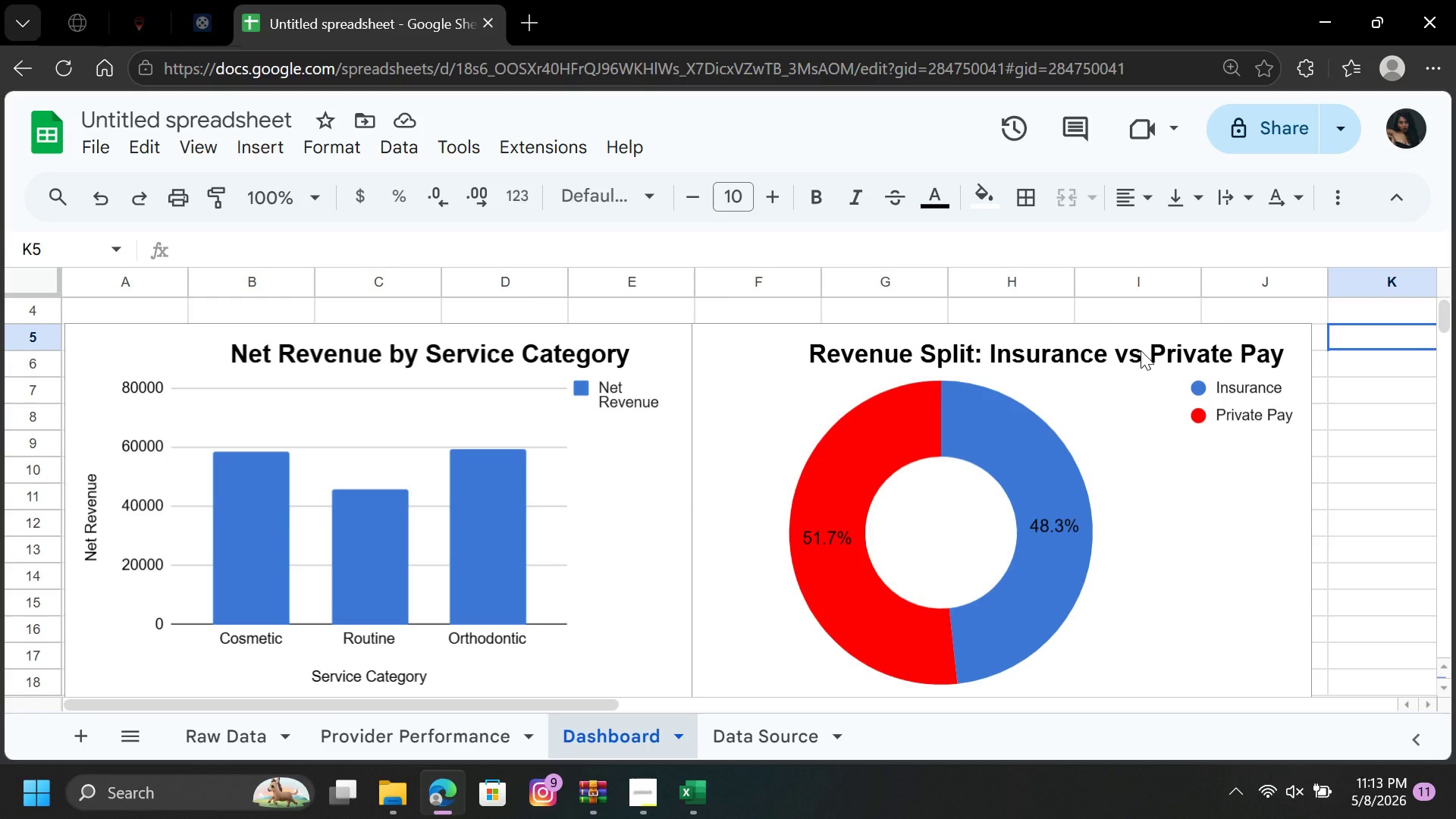 
left_click([1141, 350])
 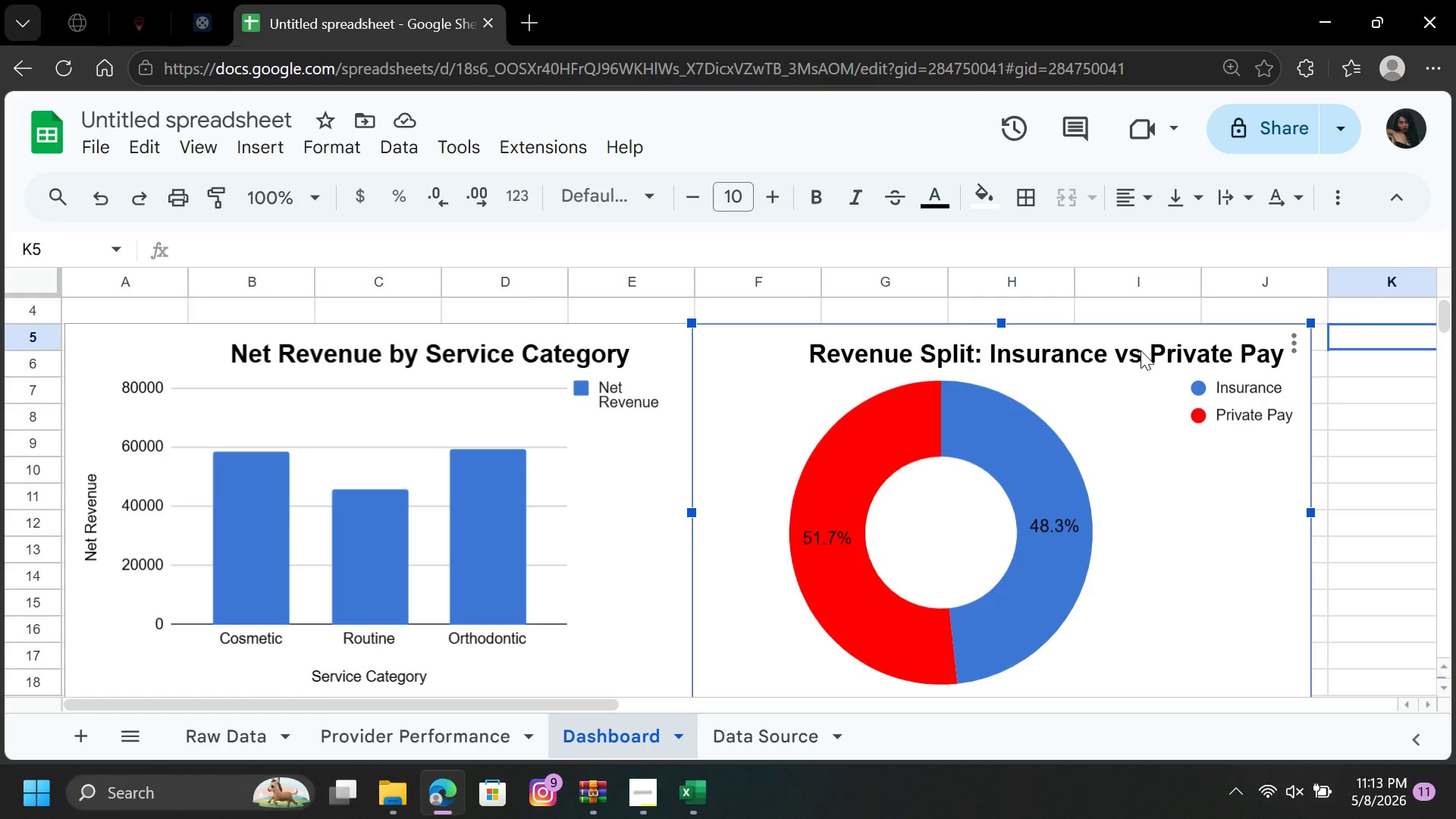 
double_click([1141, 350])
 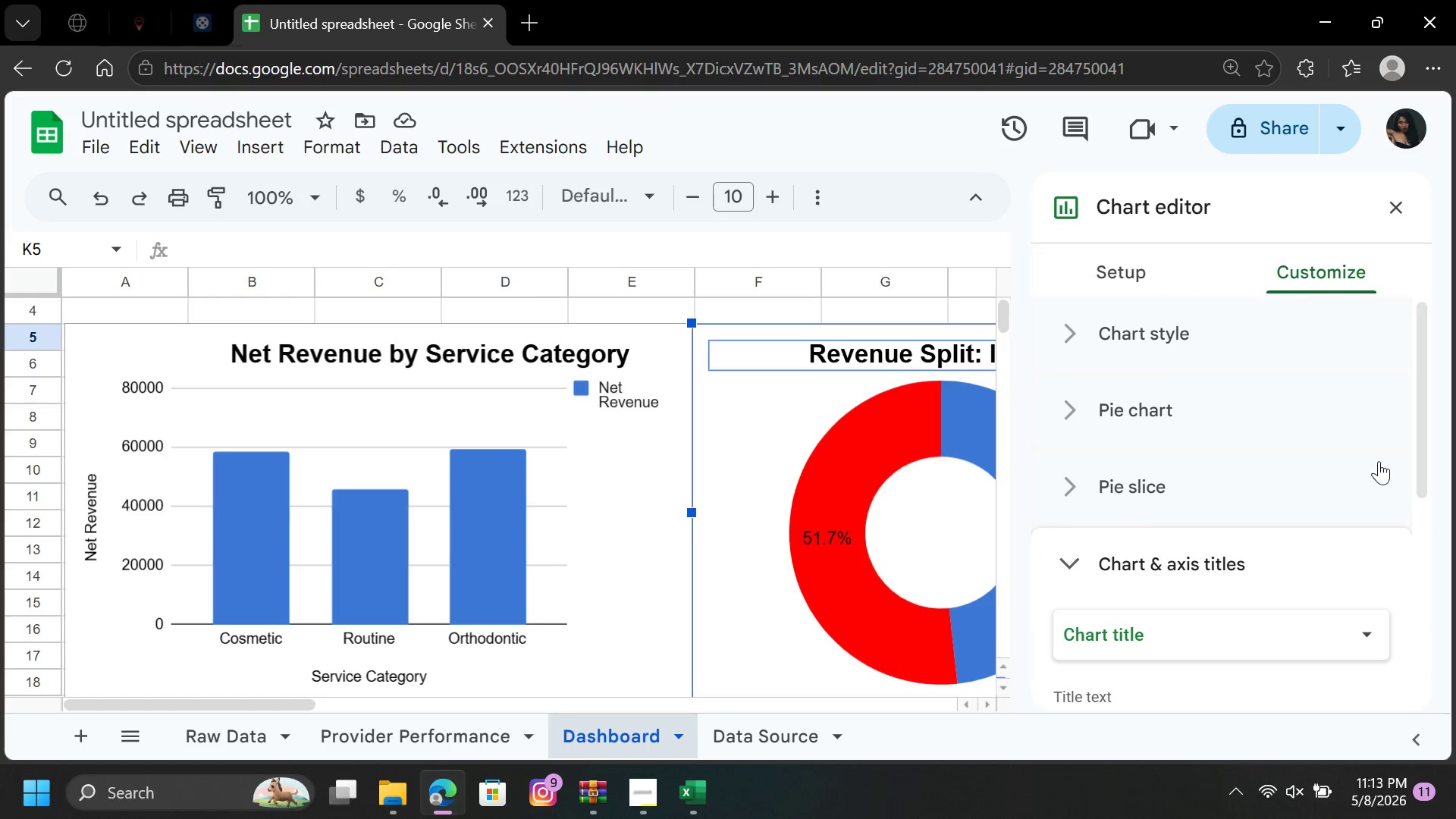 
left_click_drag(start_coordinate=[1423, 460], to_coordinate=[1427, 522])
 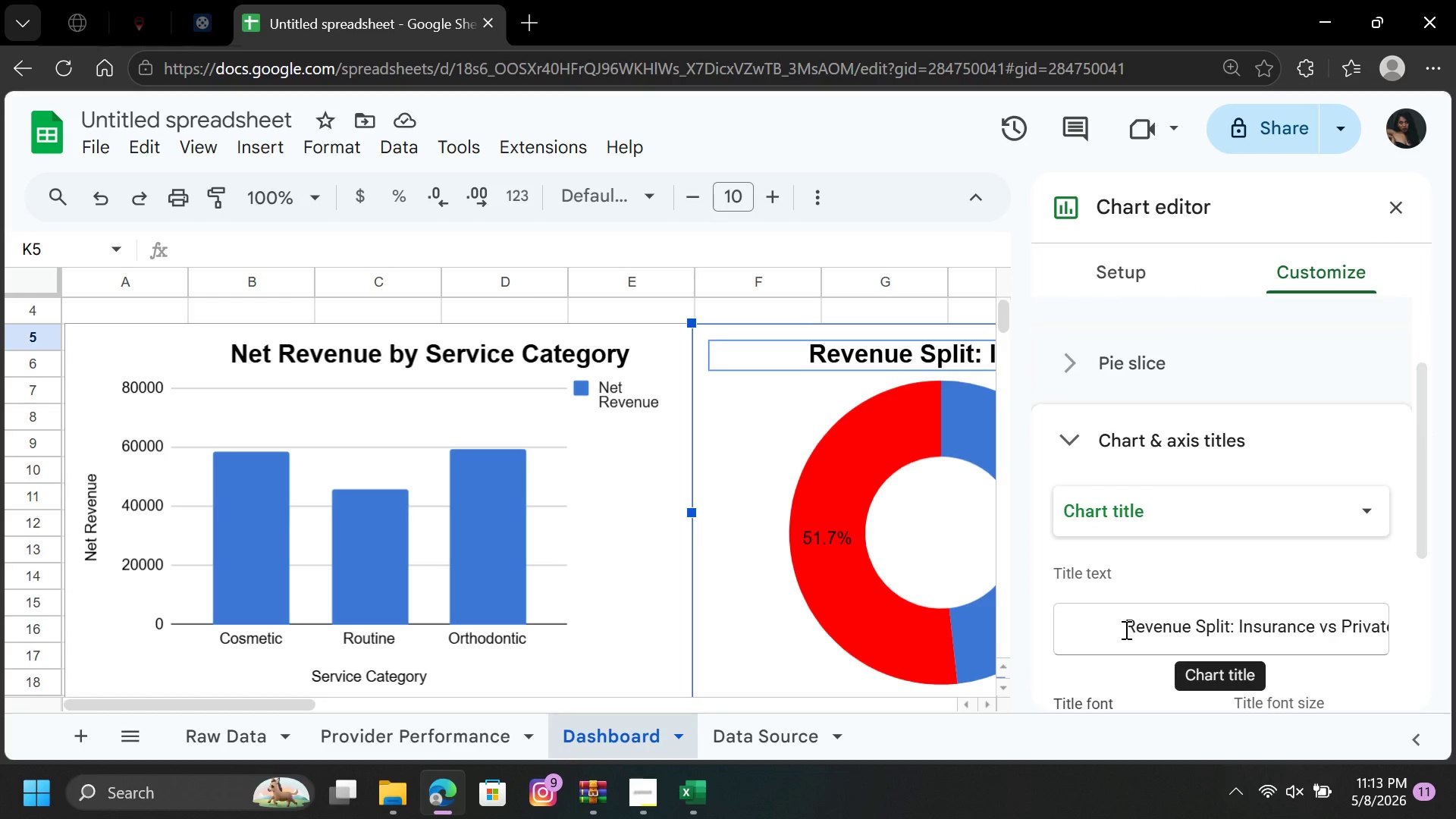 
left_click([1125, 629])
 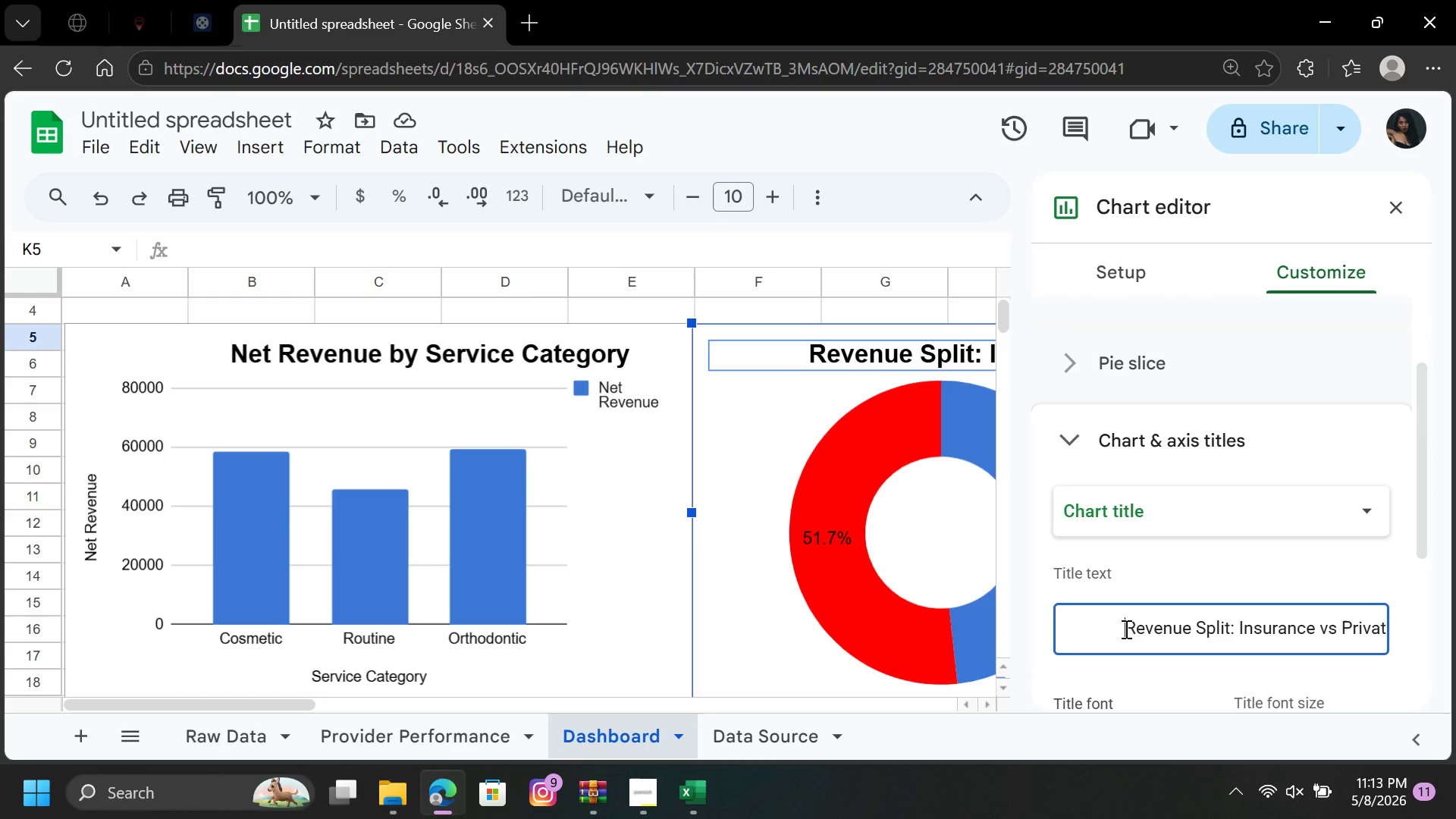 
key(Backspace)
 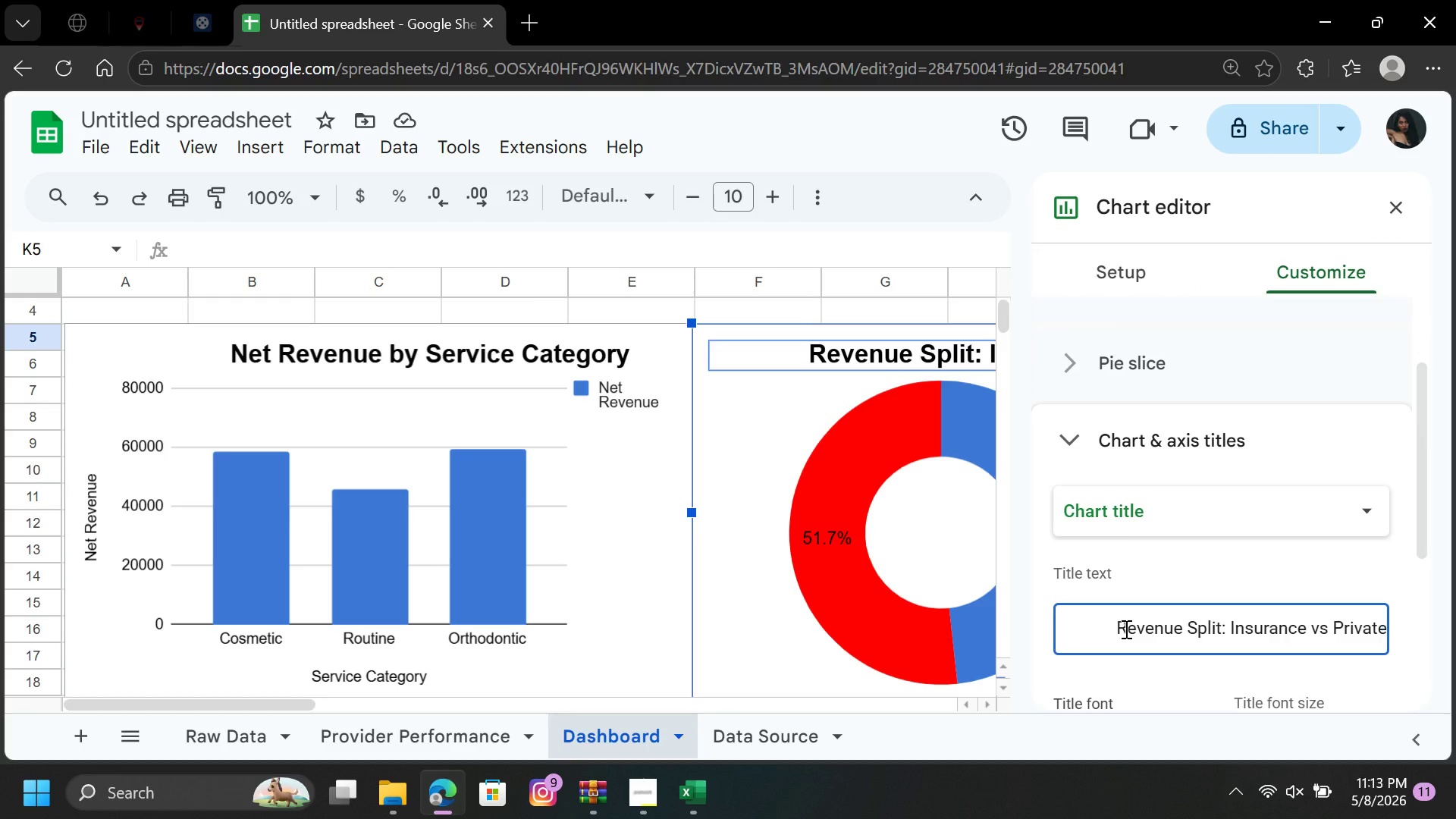 
key(Backspace)
 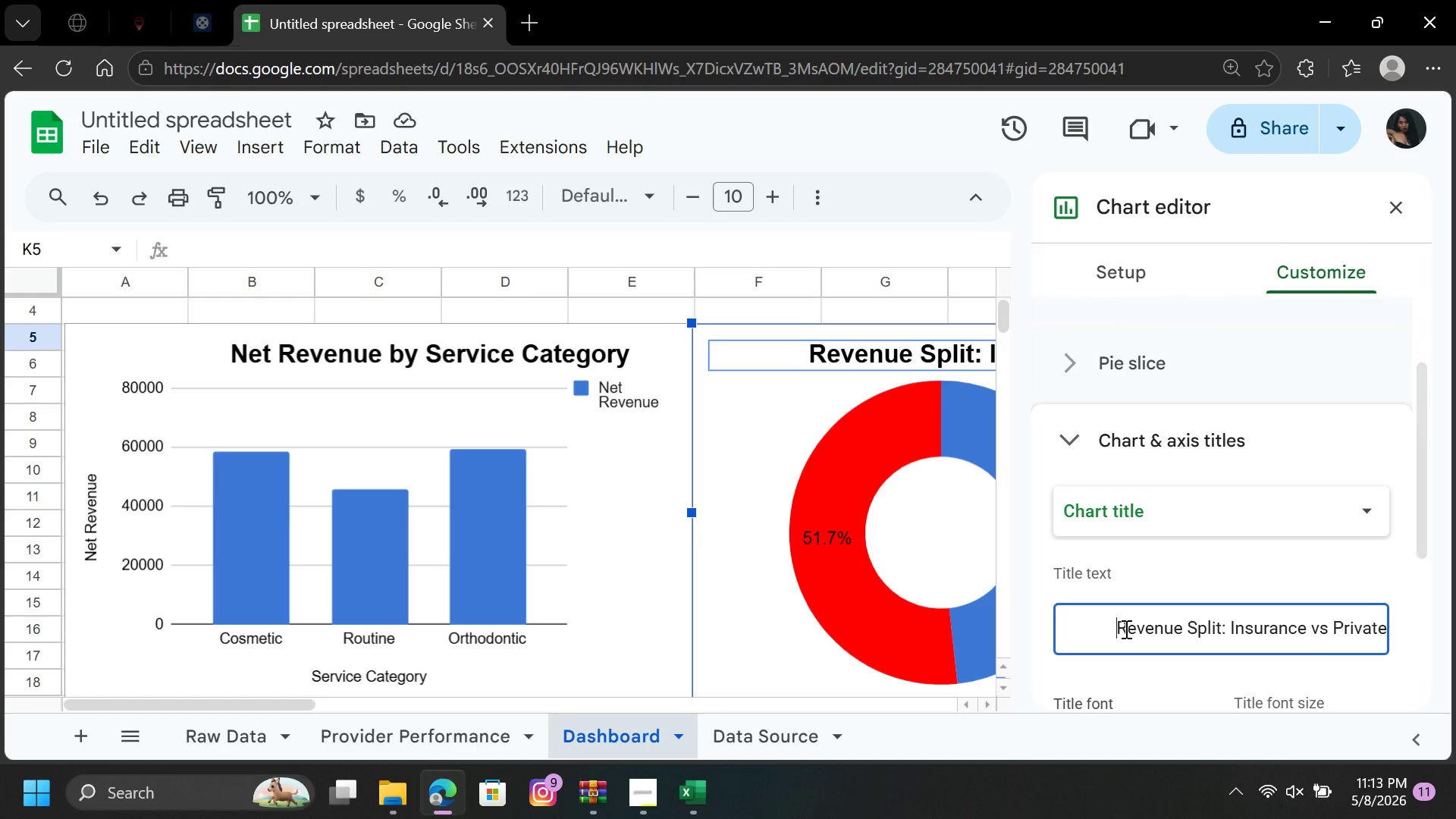 
key(Backspace)
 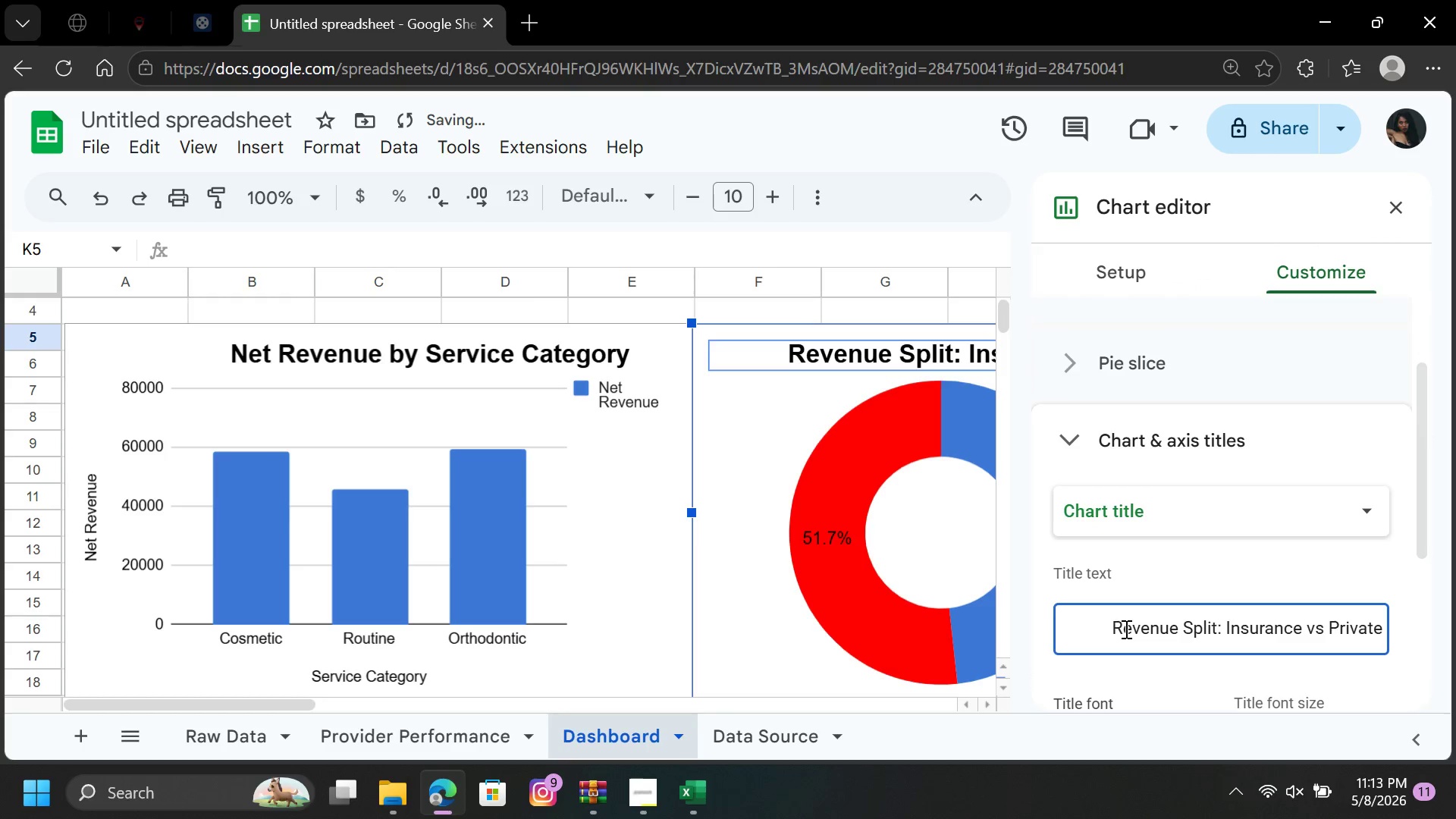 
key(Backspace)
 